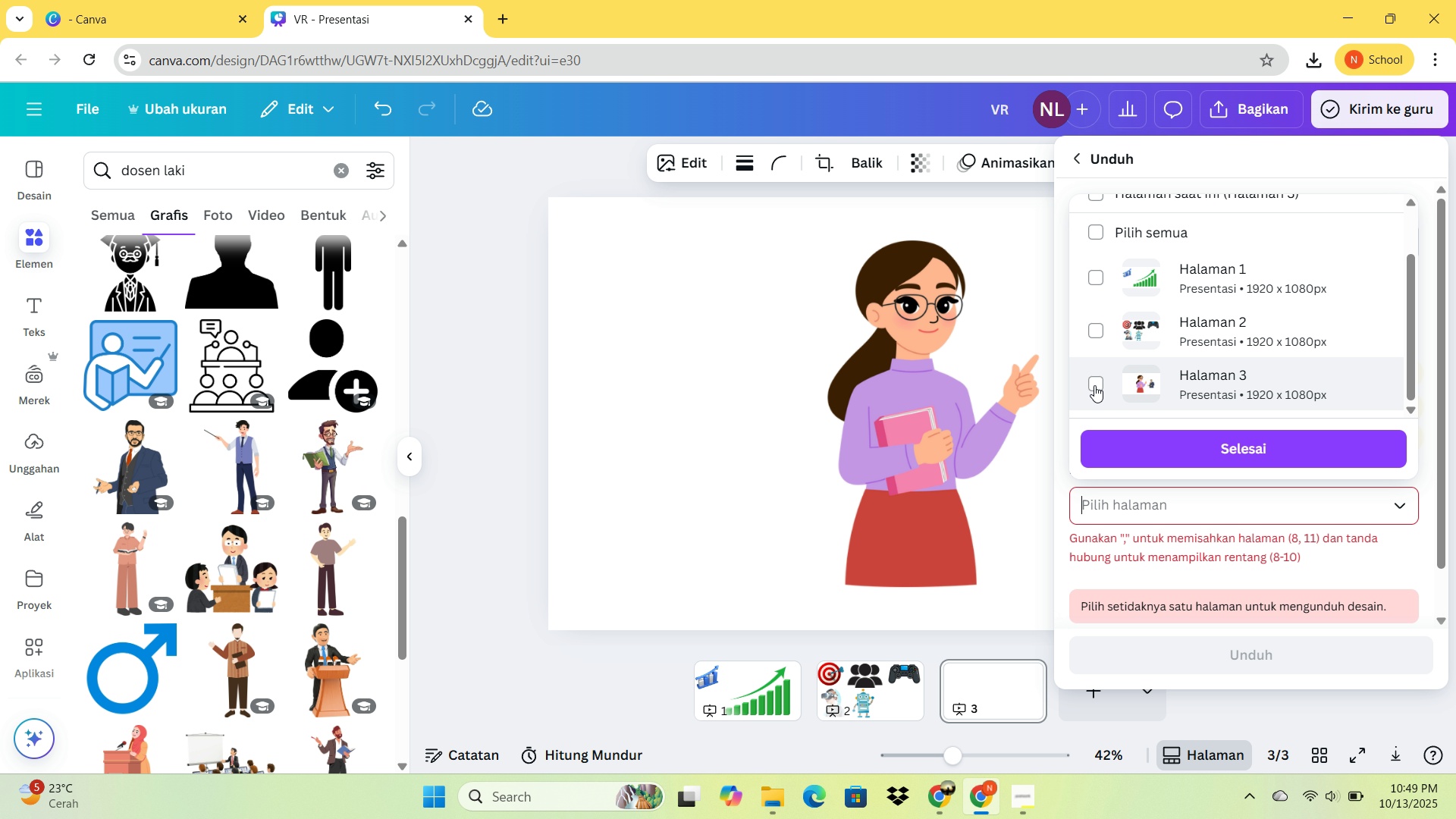 
left_click([1094, 385])
 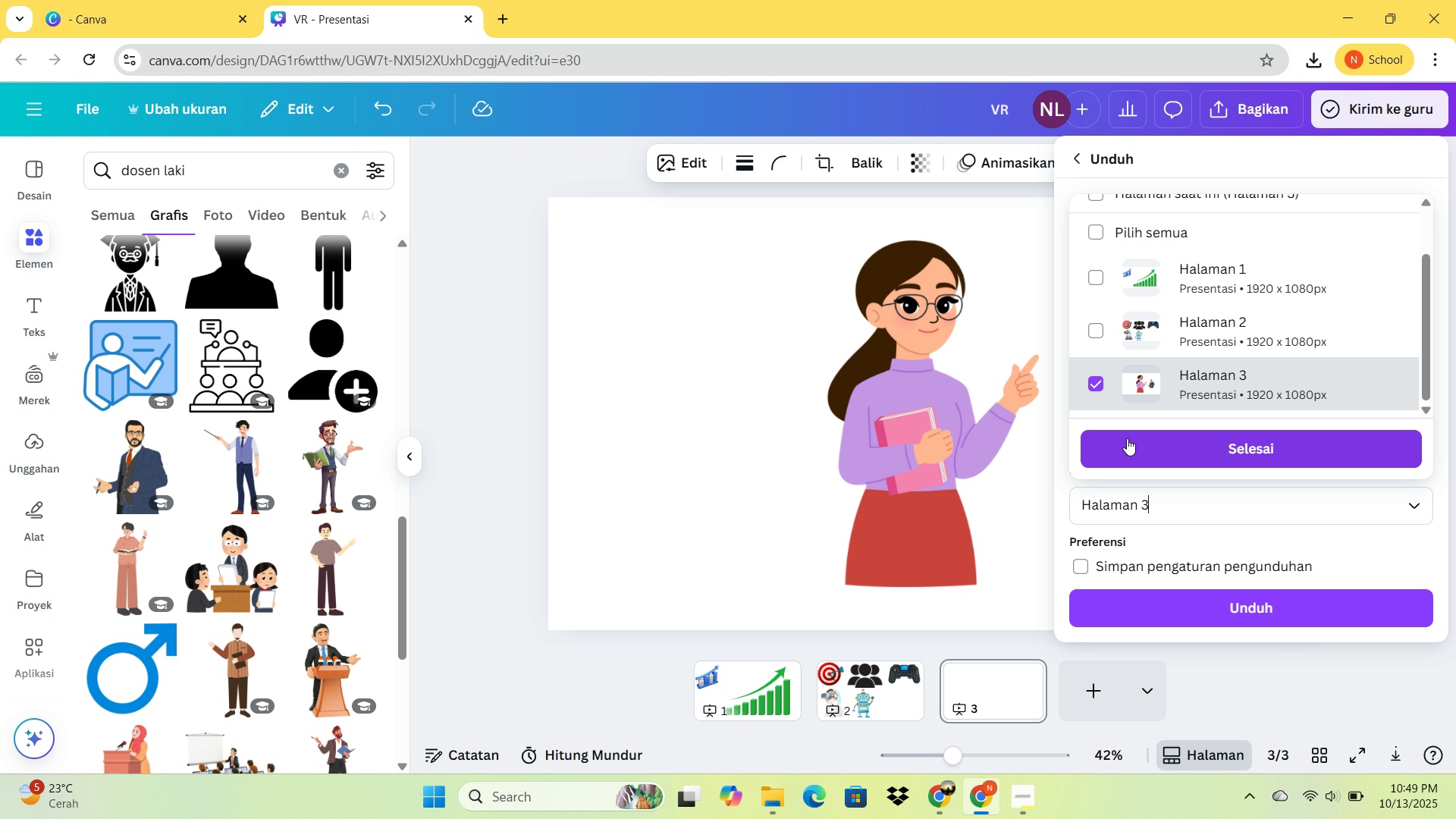 
left_click([1127, 438])
 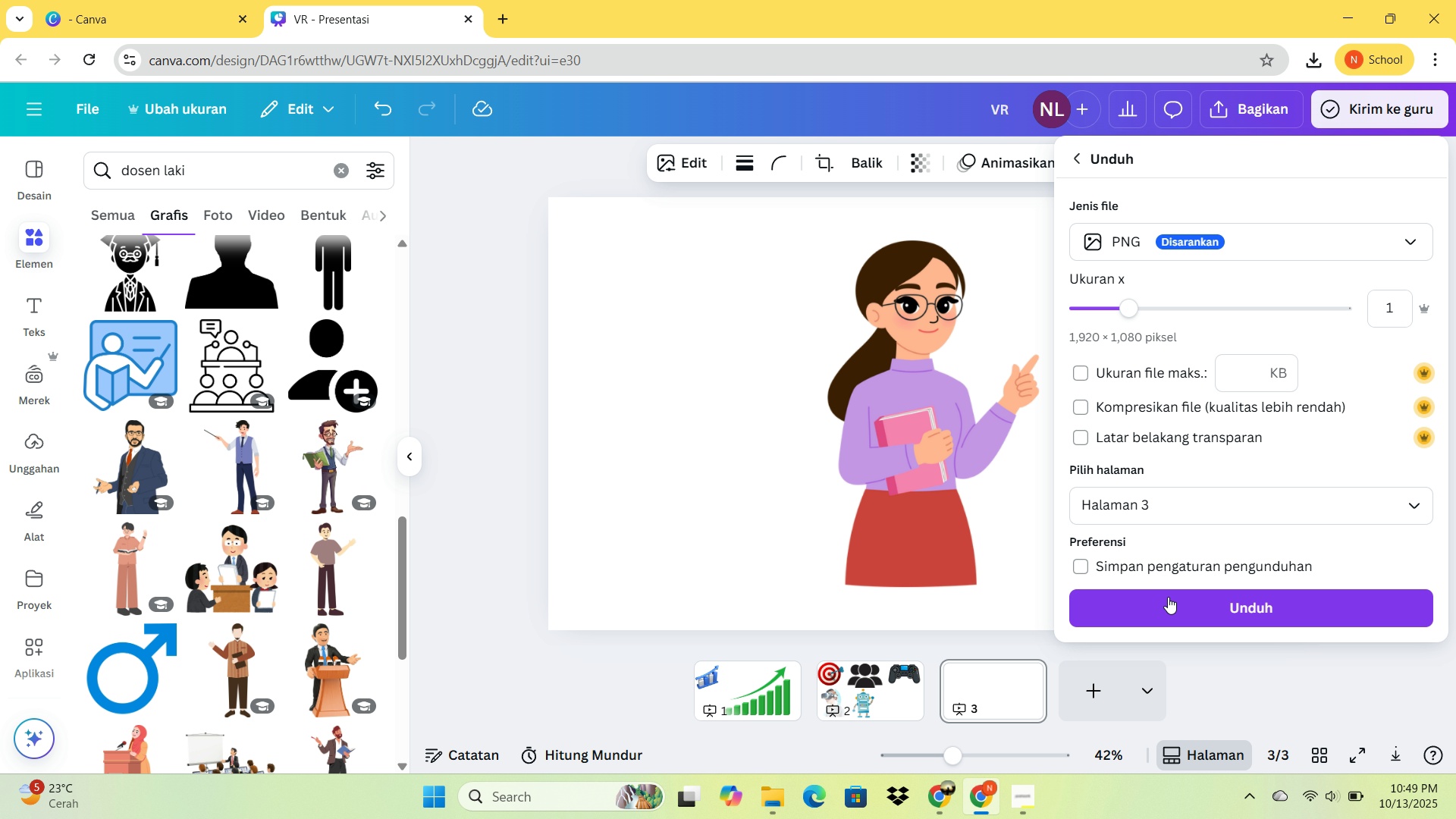 
left_click([1168, 597])
 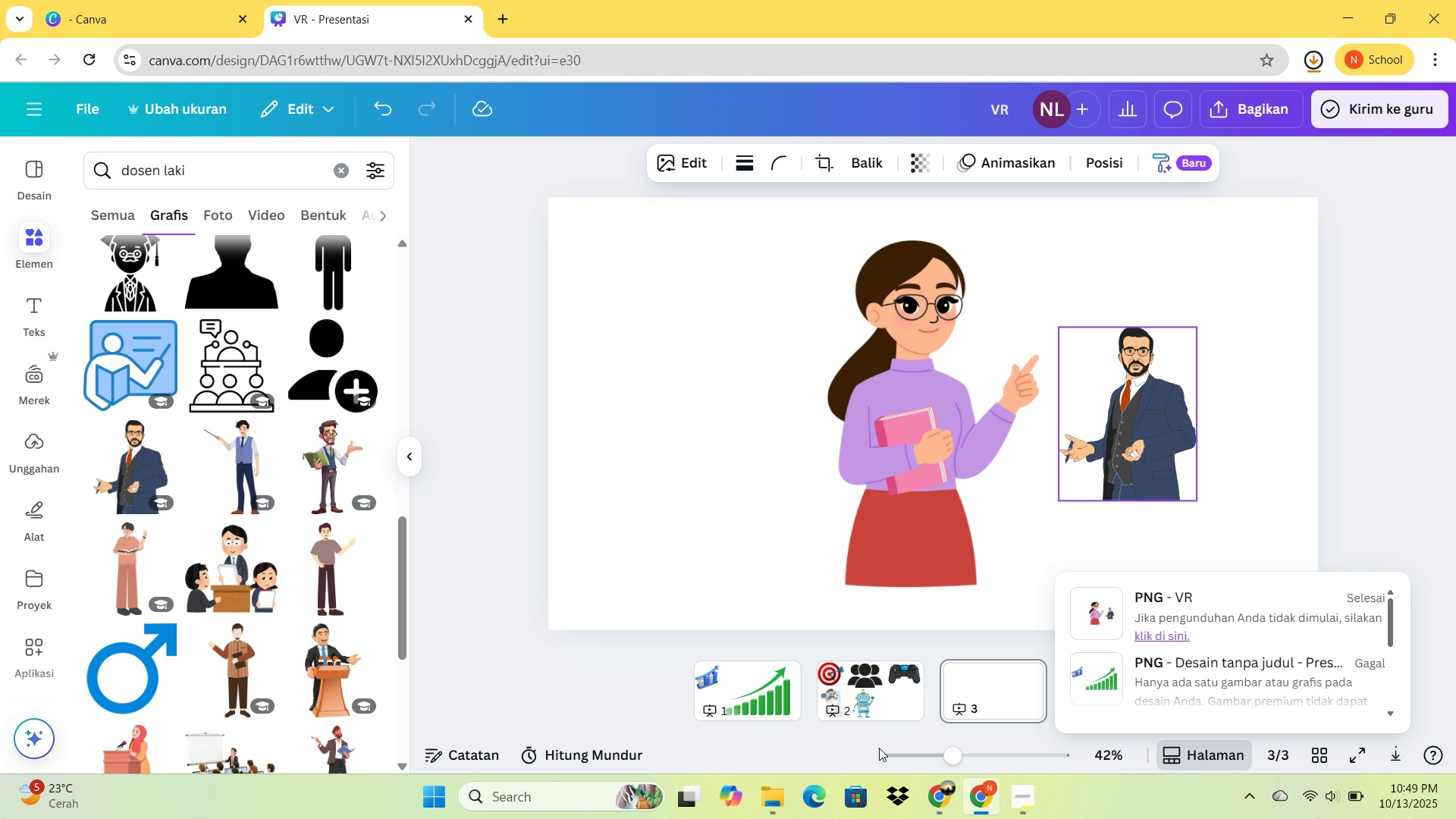 
wait(6.98)
 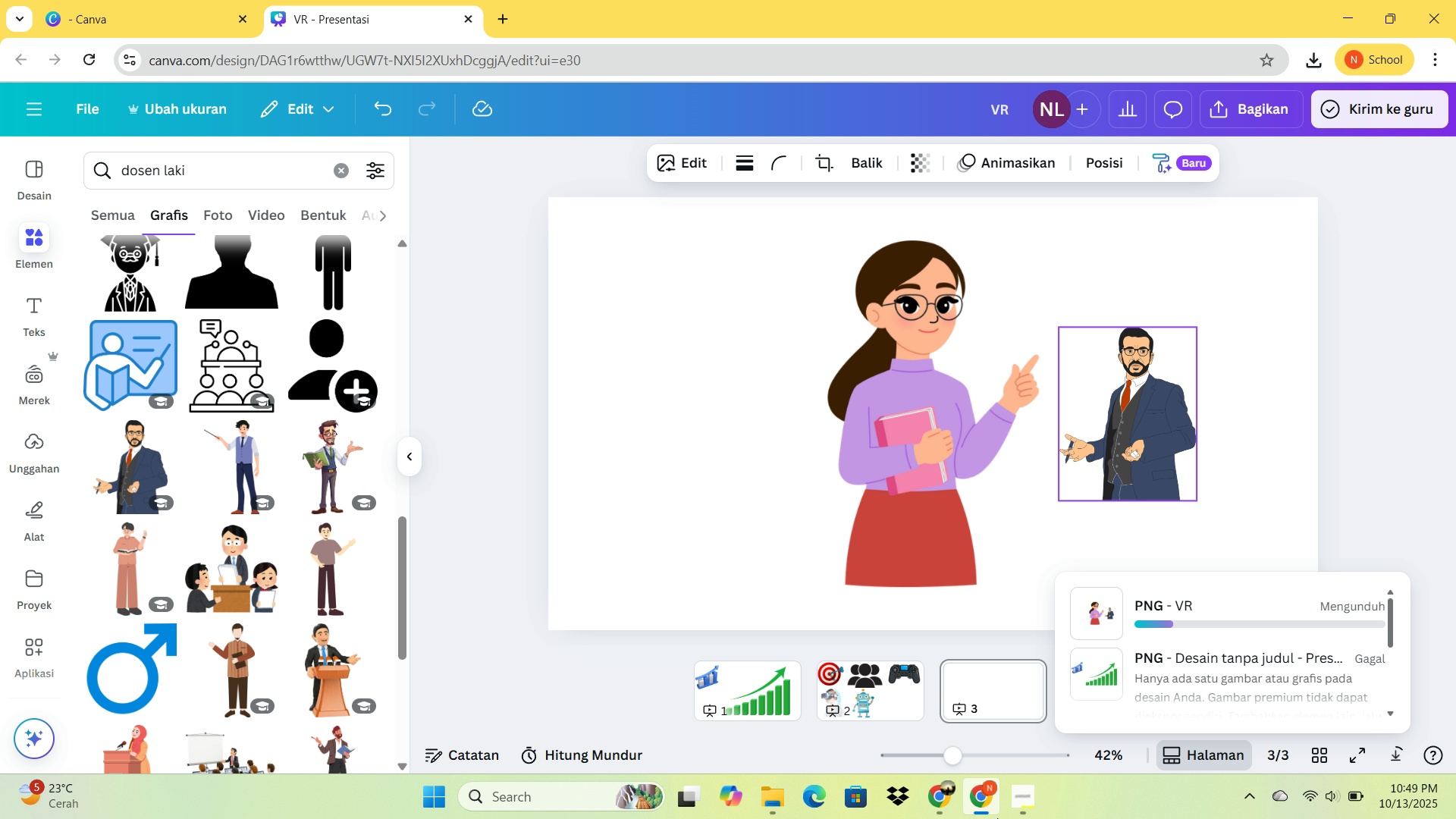 
left_click([944, 818])
 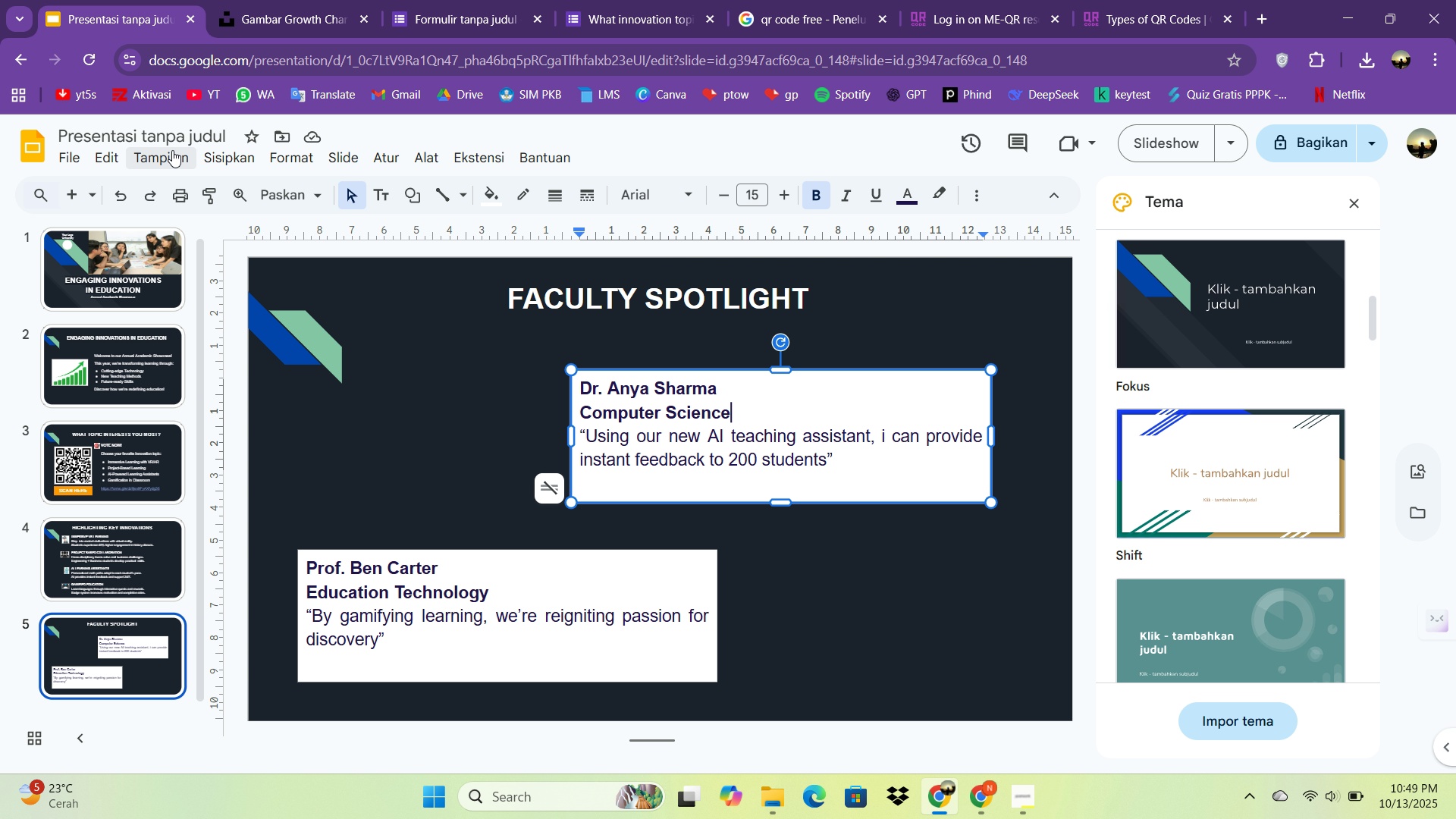 
left_click([202, 153])
 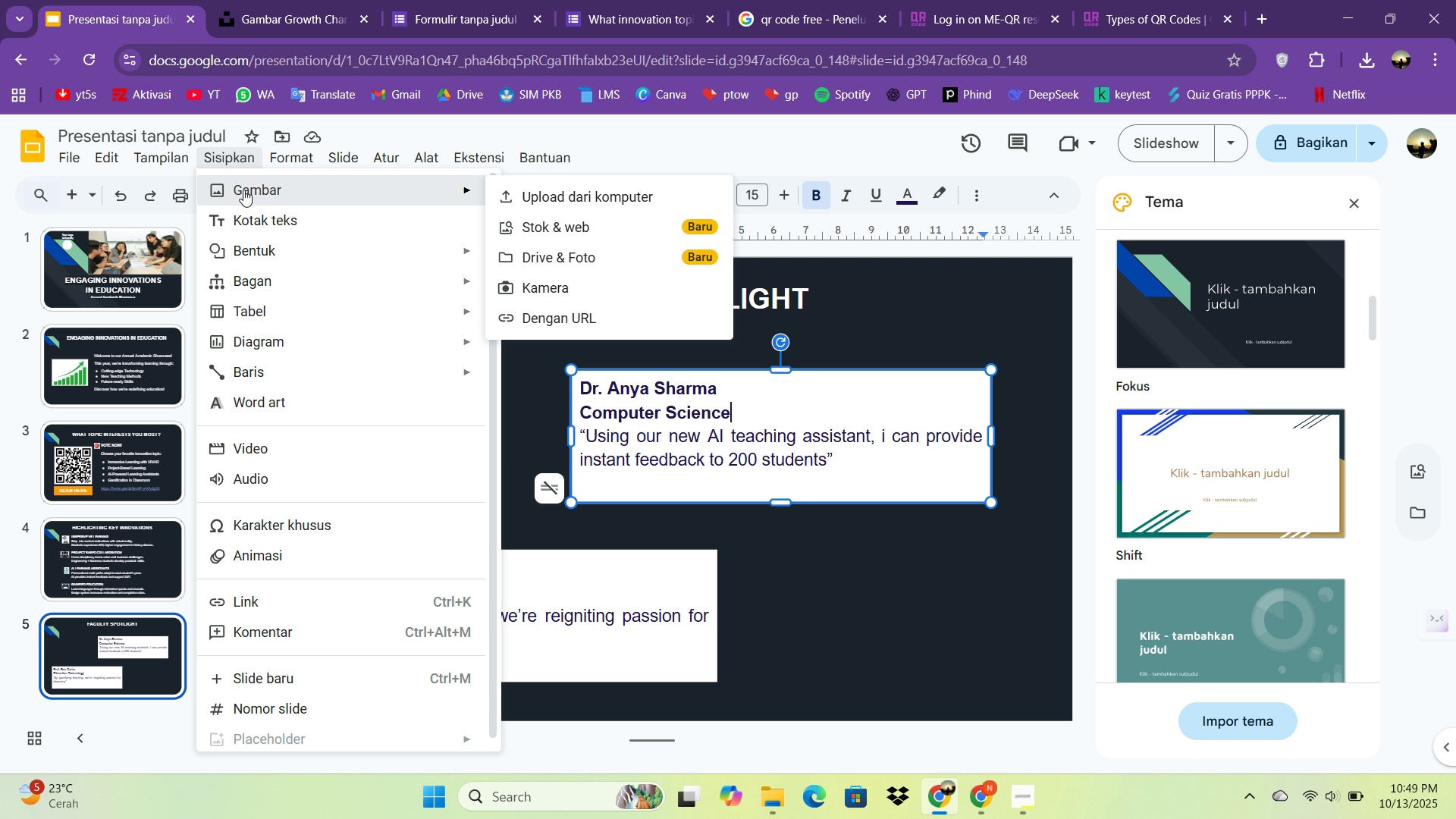 
left_click([243, 190])
 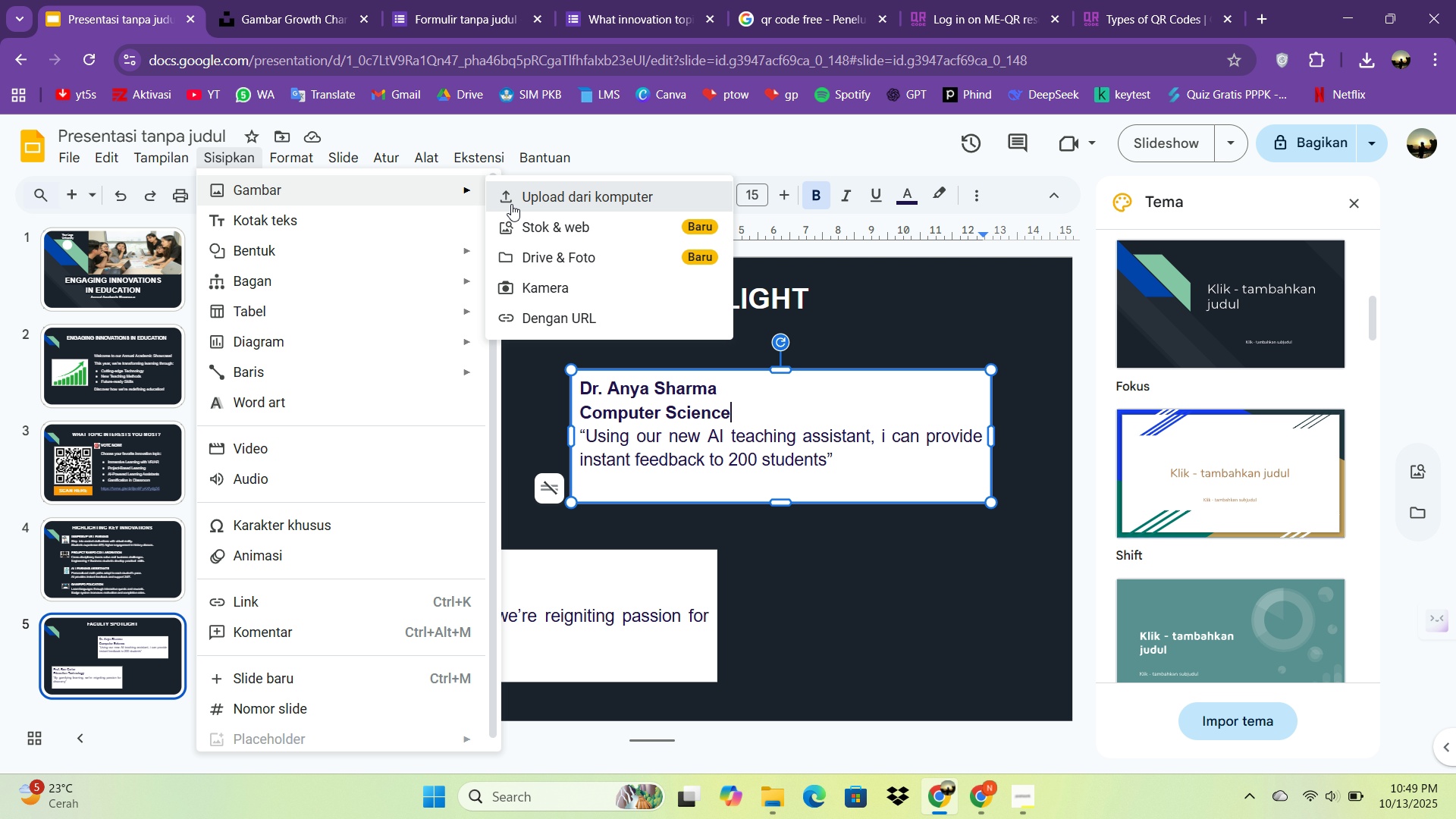 
left_click([511, 204])
 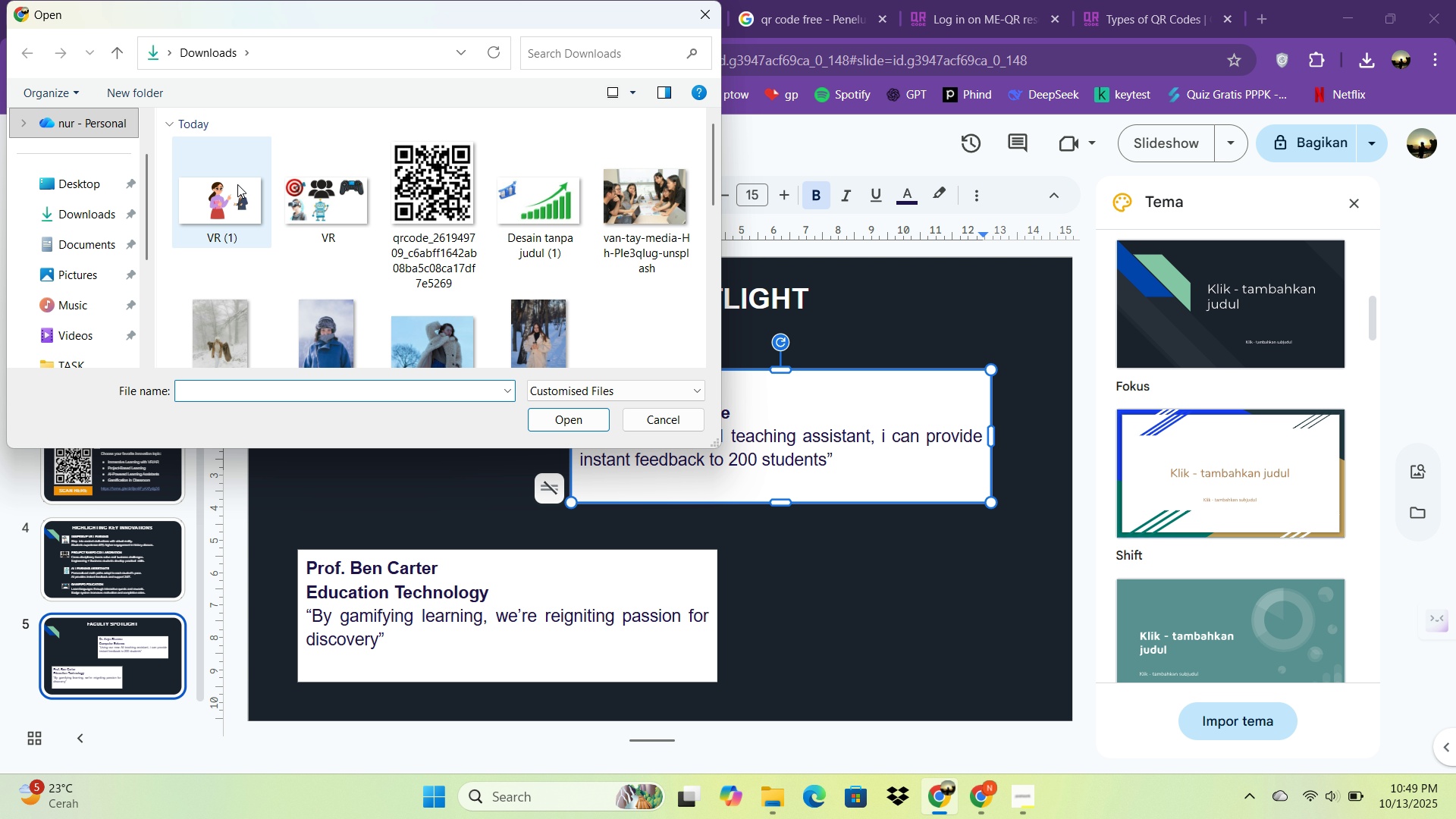 
double_click([237, 184])
 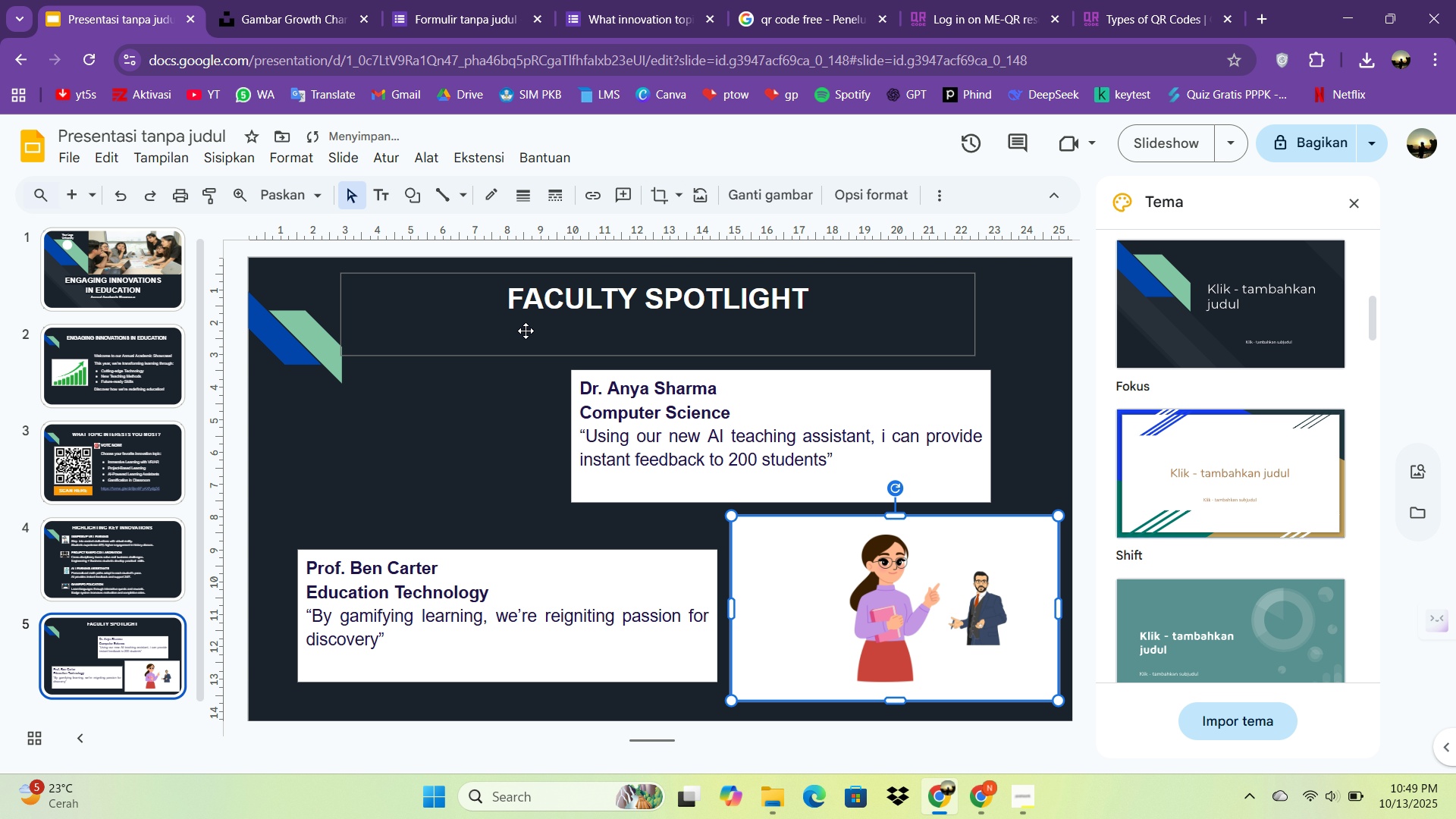 
key(Control+C)
 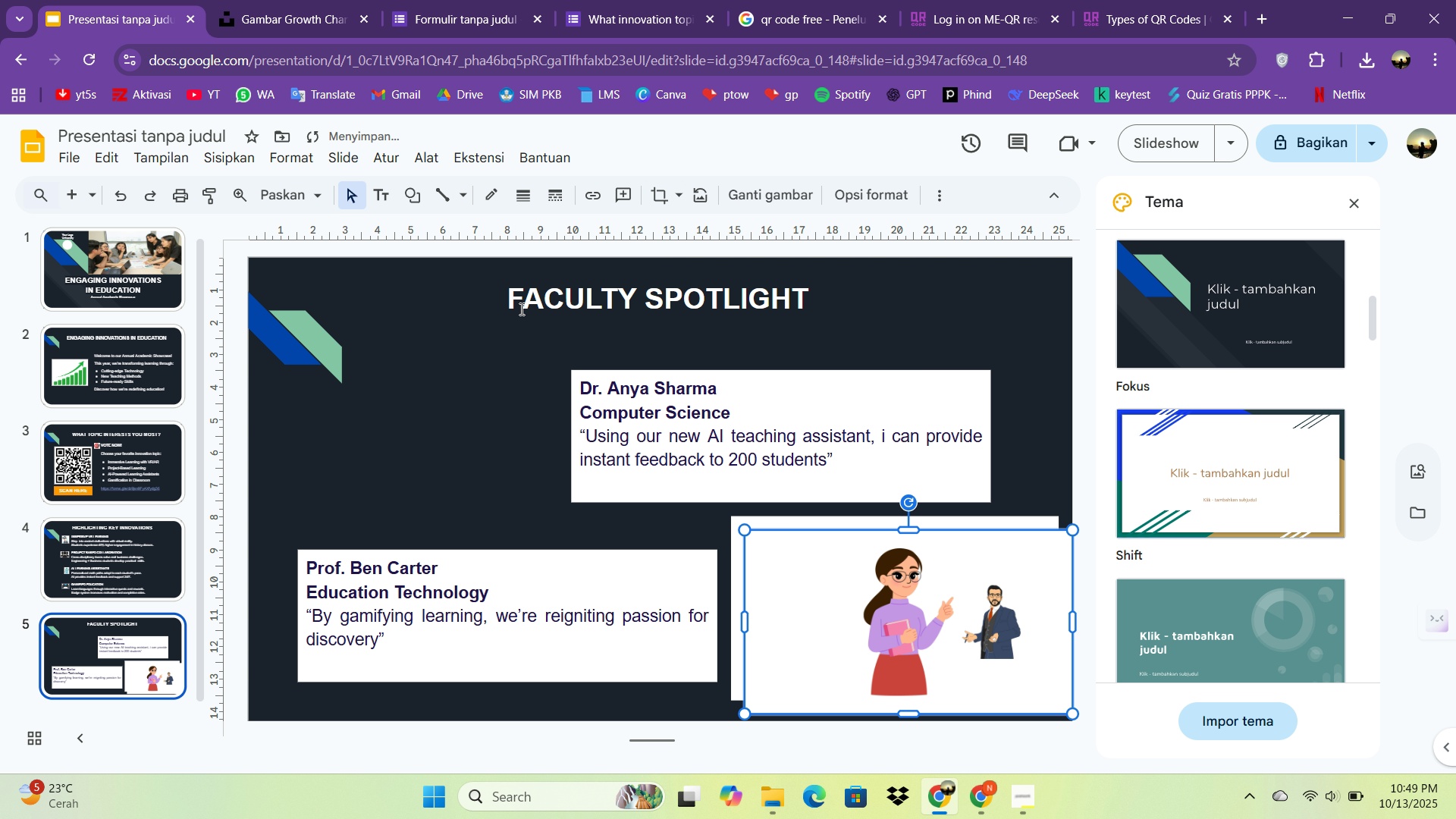 
key(Control+V)
 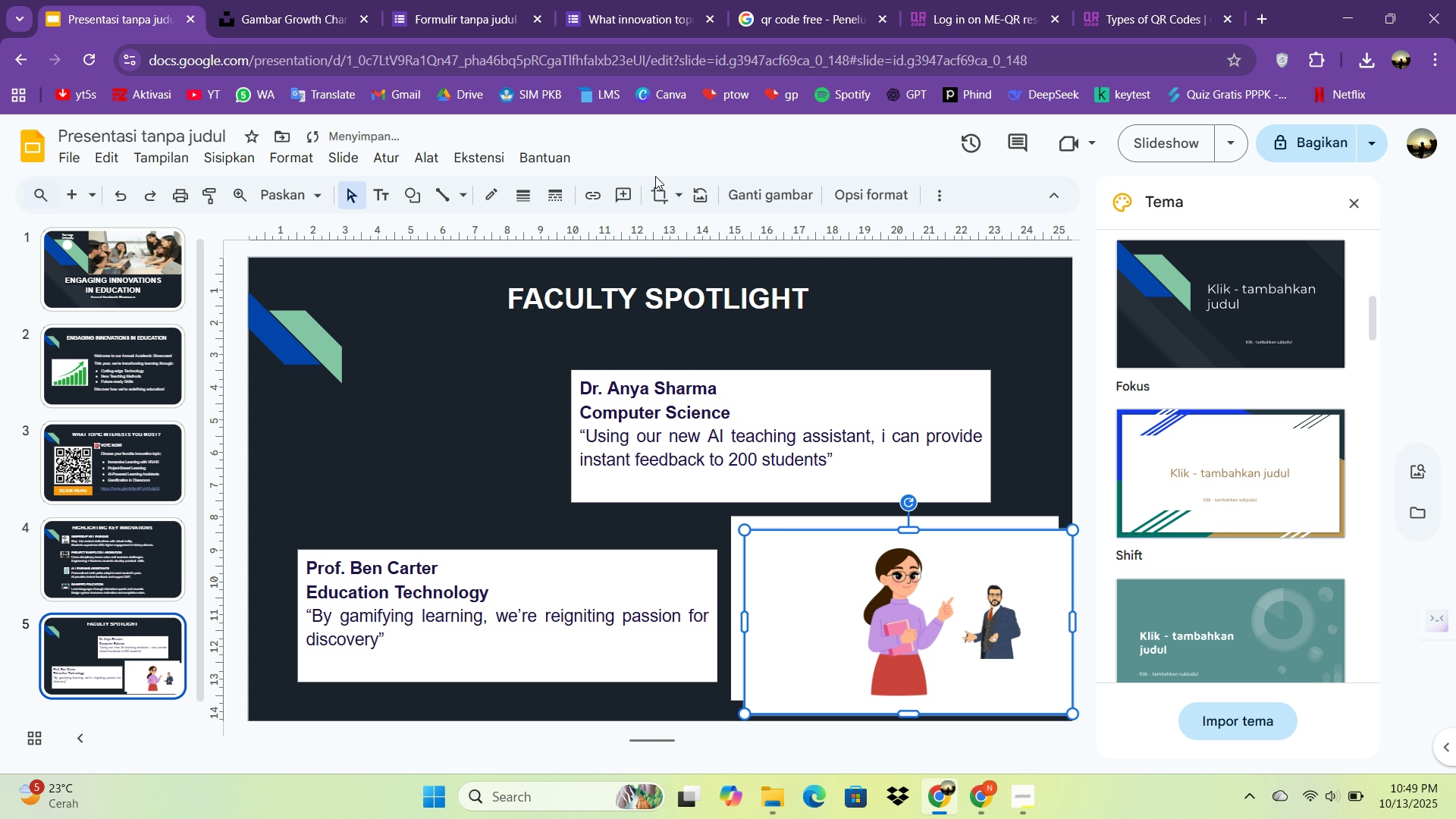 
left_click([660, 187])
 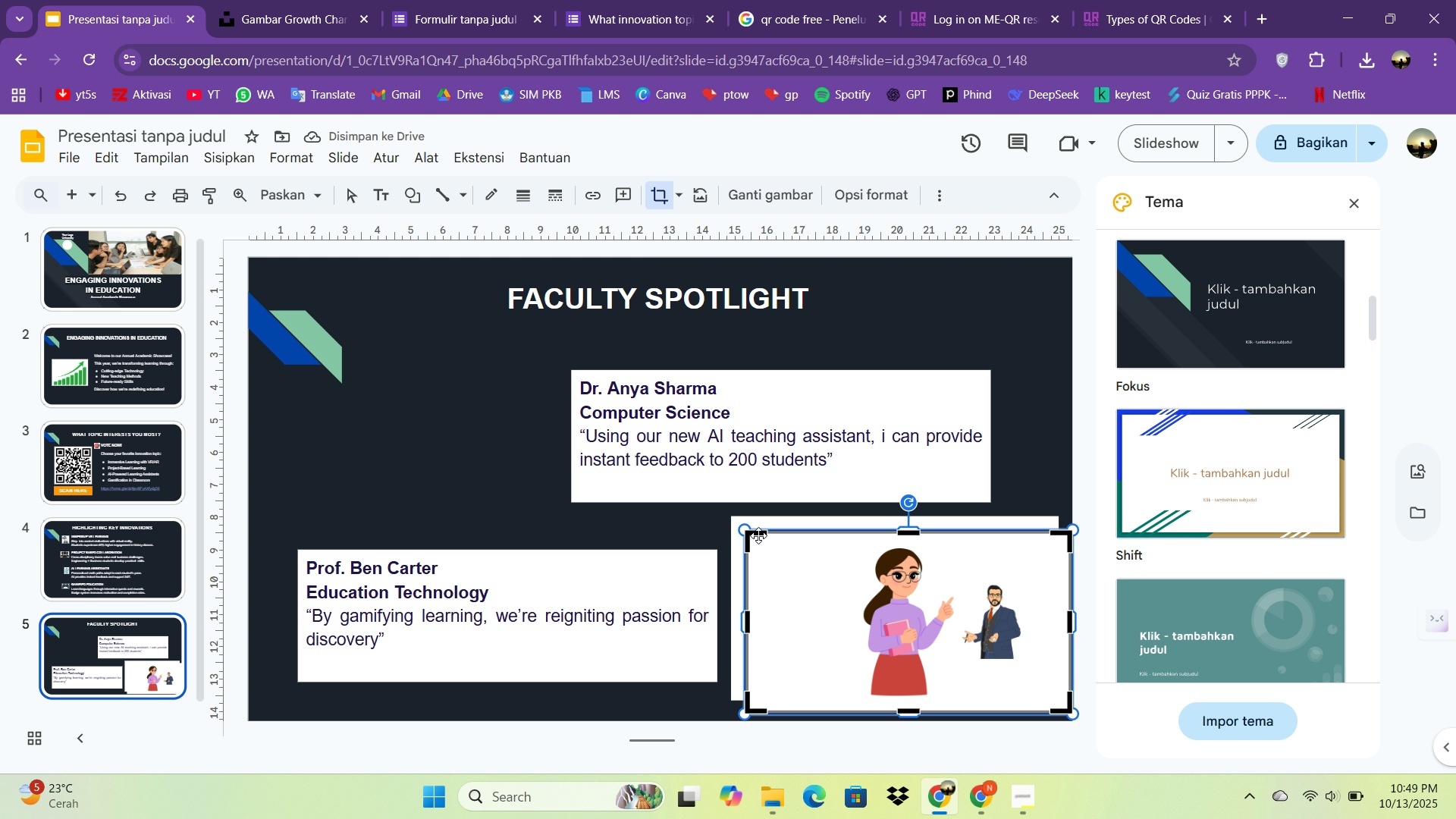 
left_click_drag(start_coordinate=[755, 534], to_coordinate=[860, 541])
 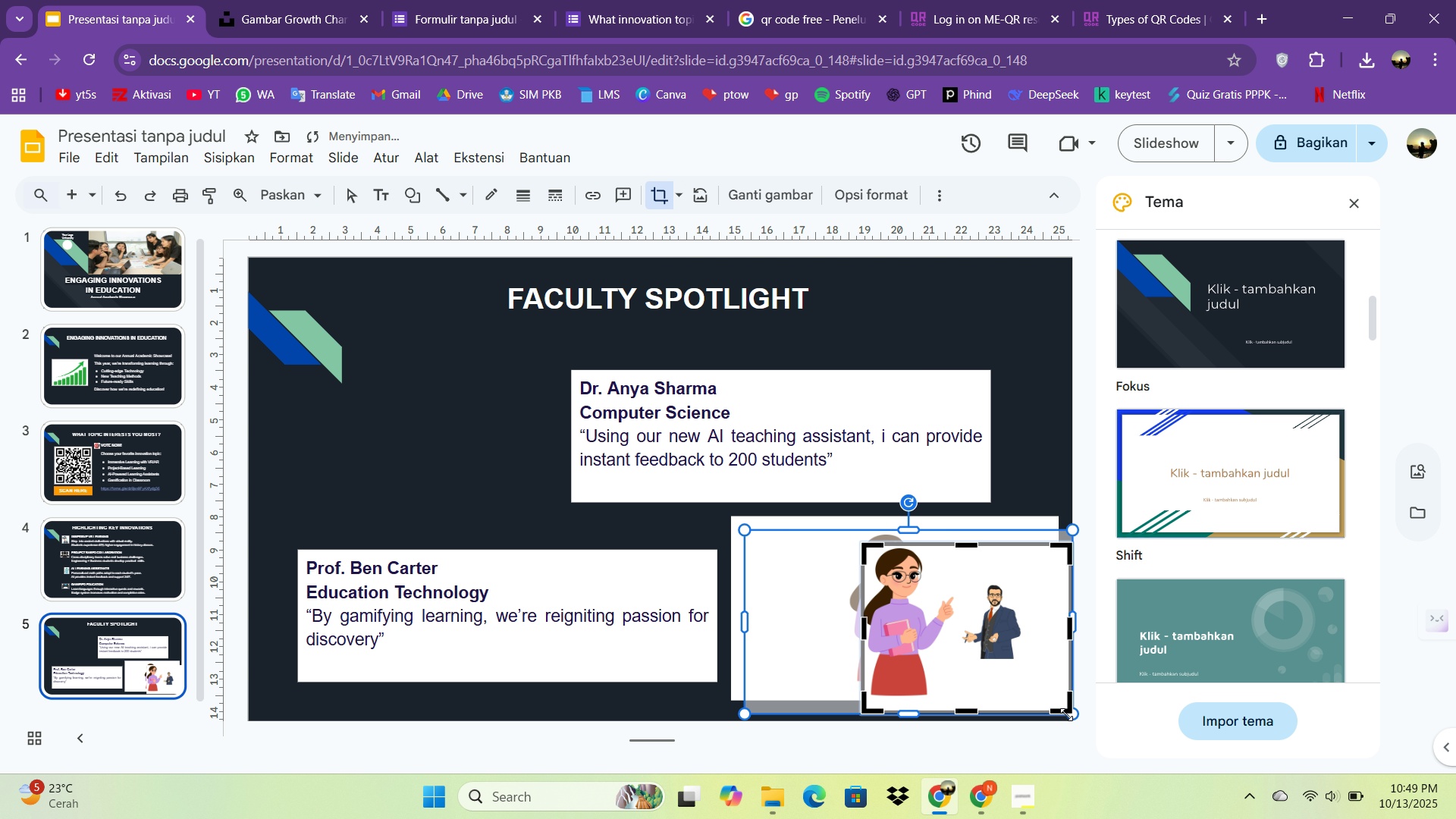 
left_click_drag(start_coordinate=[1065, 713], to_coordinate=[955, 695])
 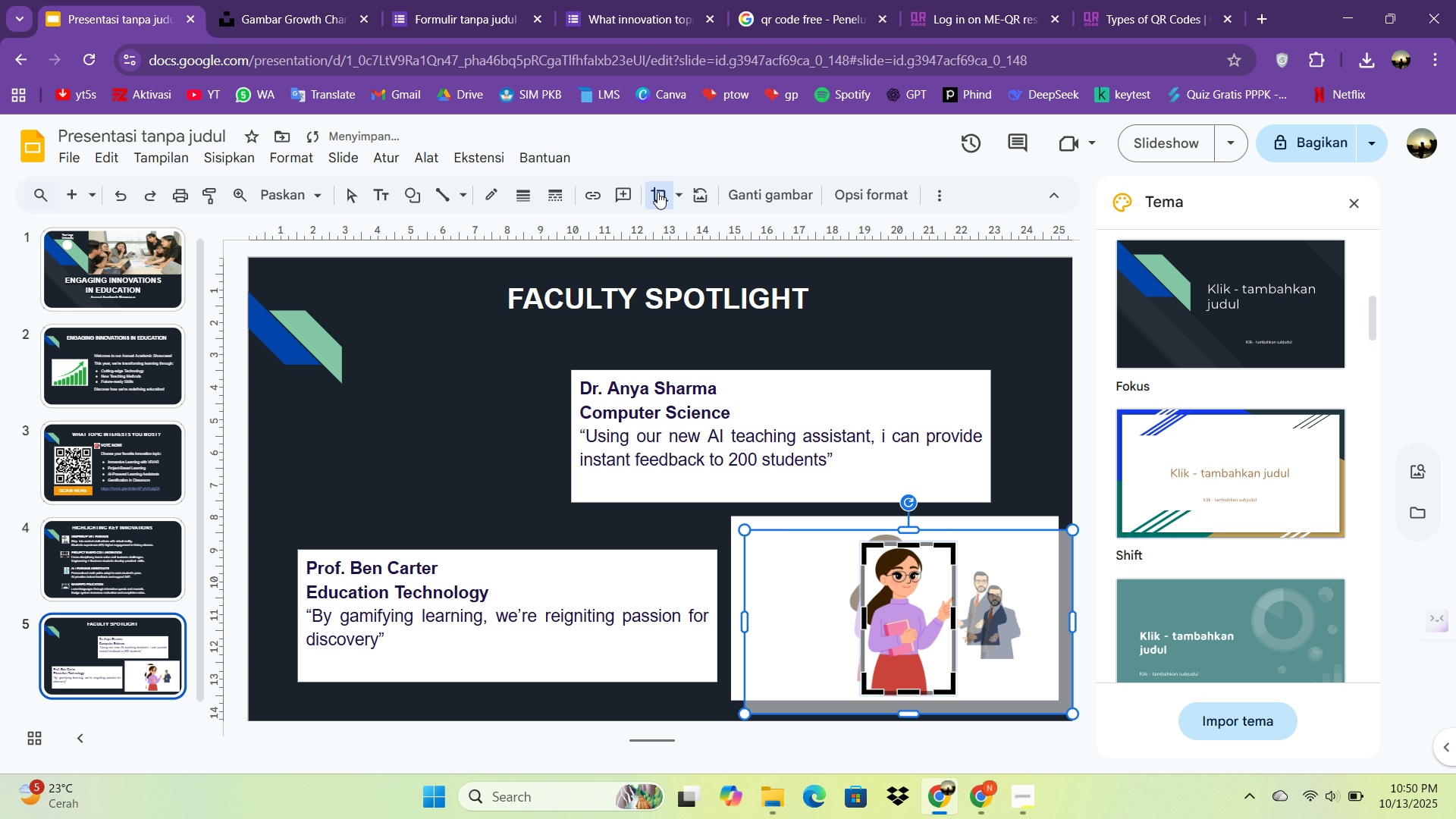 
left_click([656, 194])
 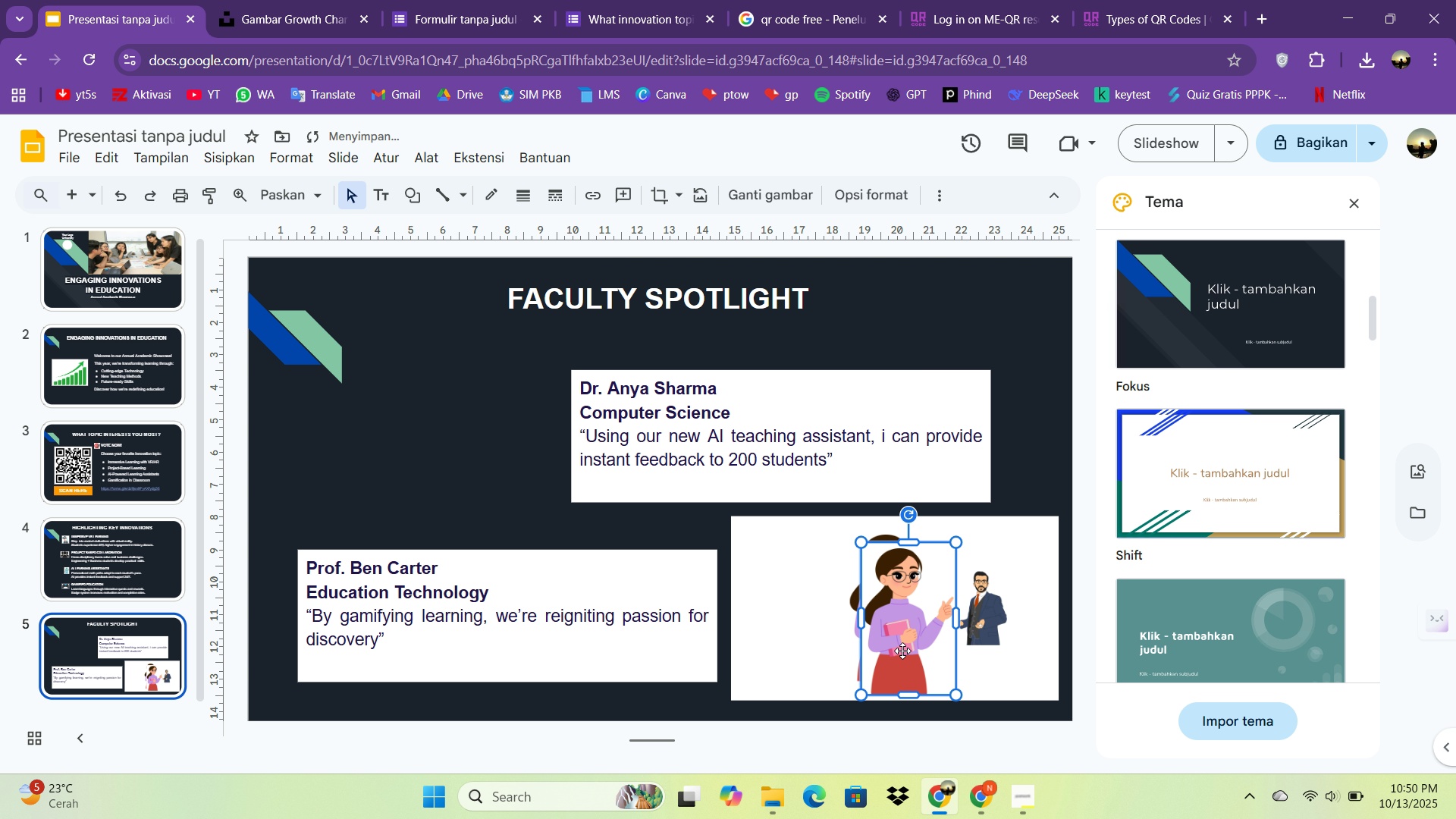 
left_click_drag(start_coordinate=[902, 651], to_coordinate=[513, 454])
 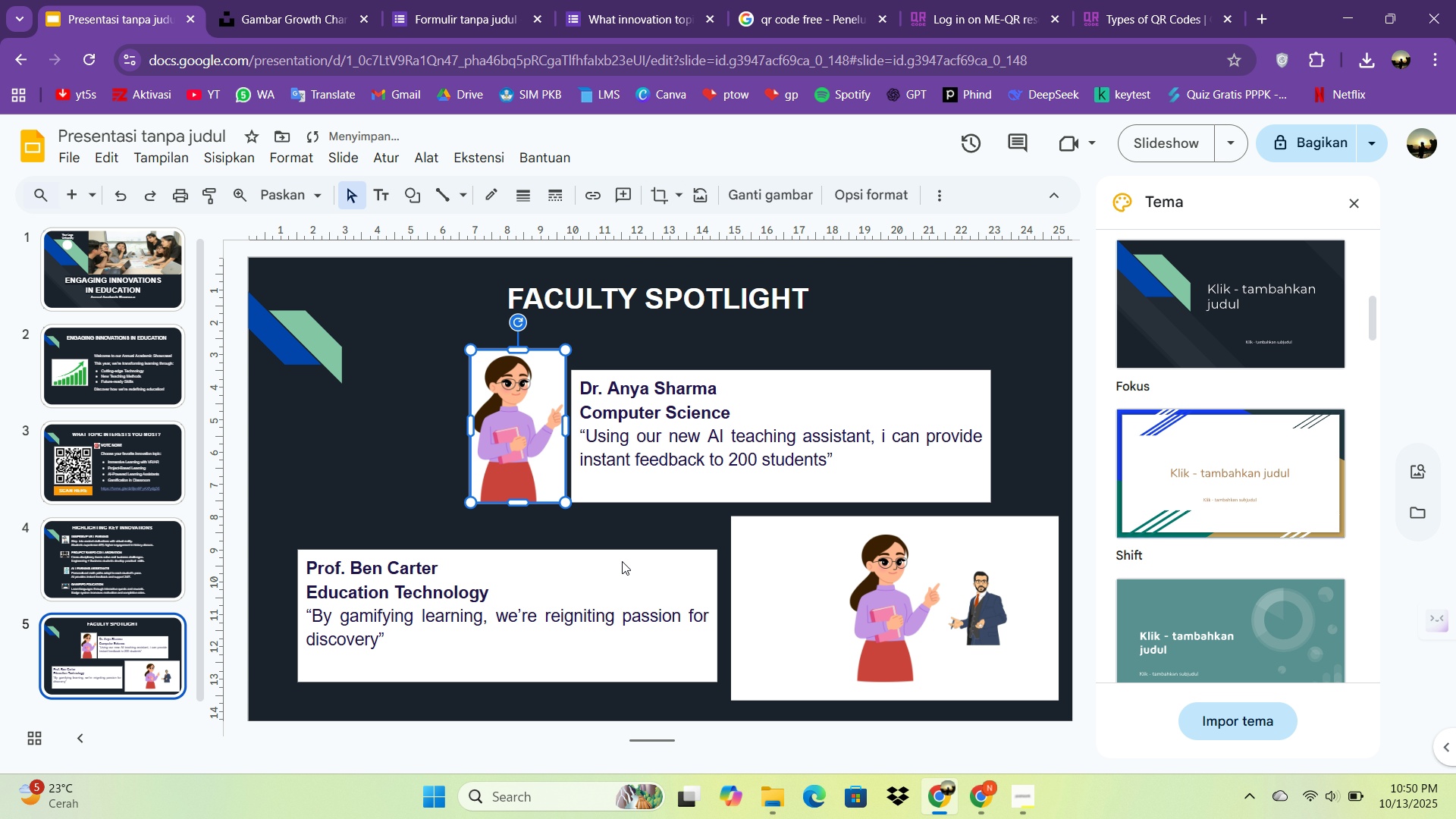 
left_click([800, 605])
 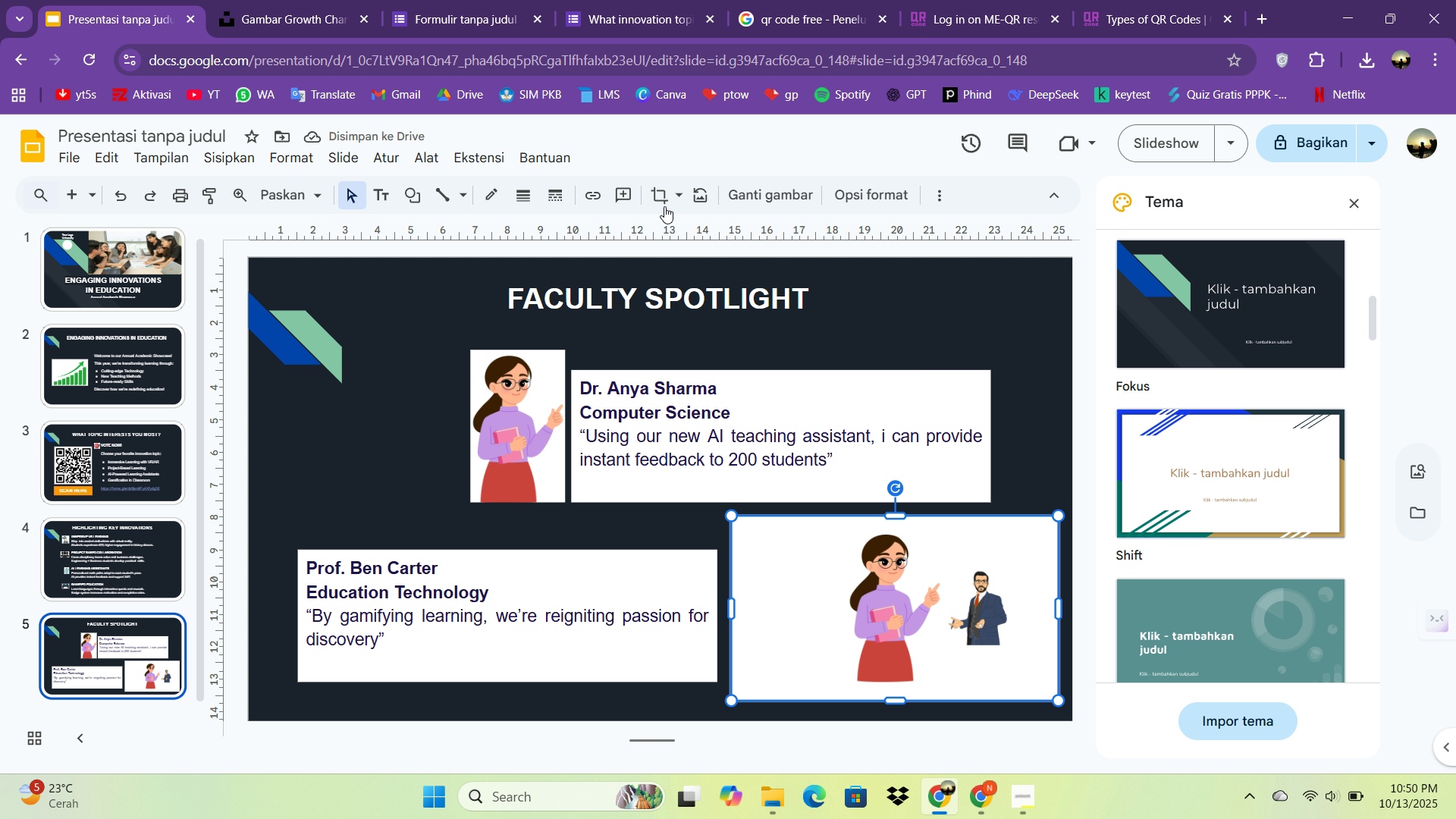 
left_click([661, 206])
 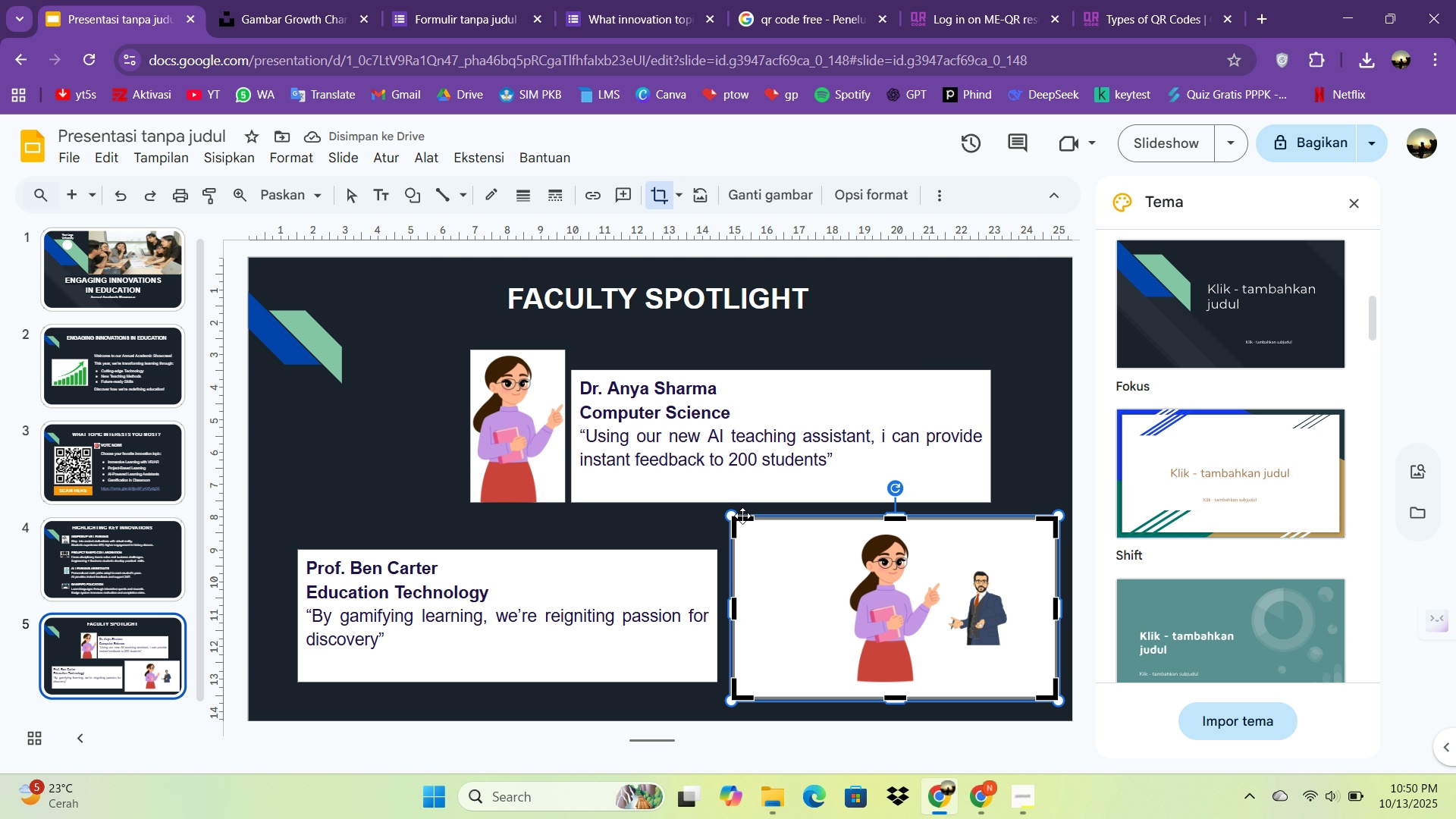 
left_click_drag(start_coordinate=[739, 517], to_coordinate=[946, 559])
 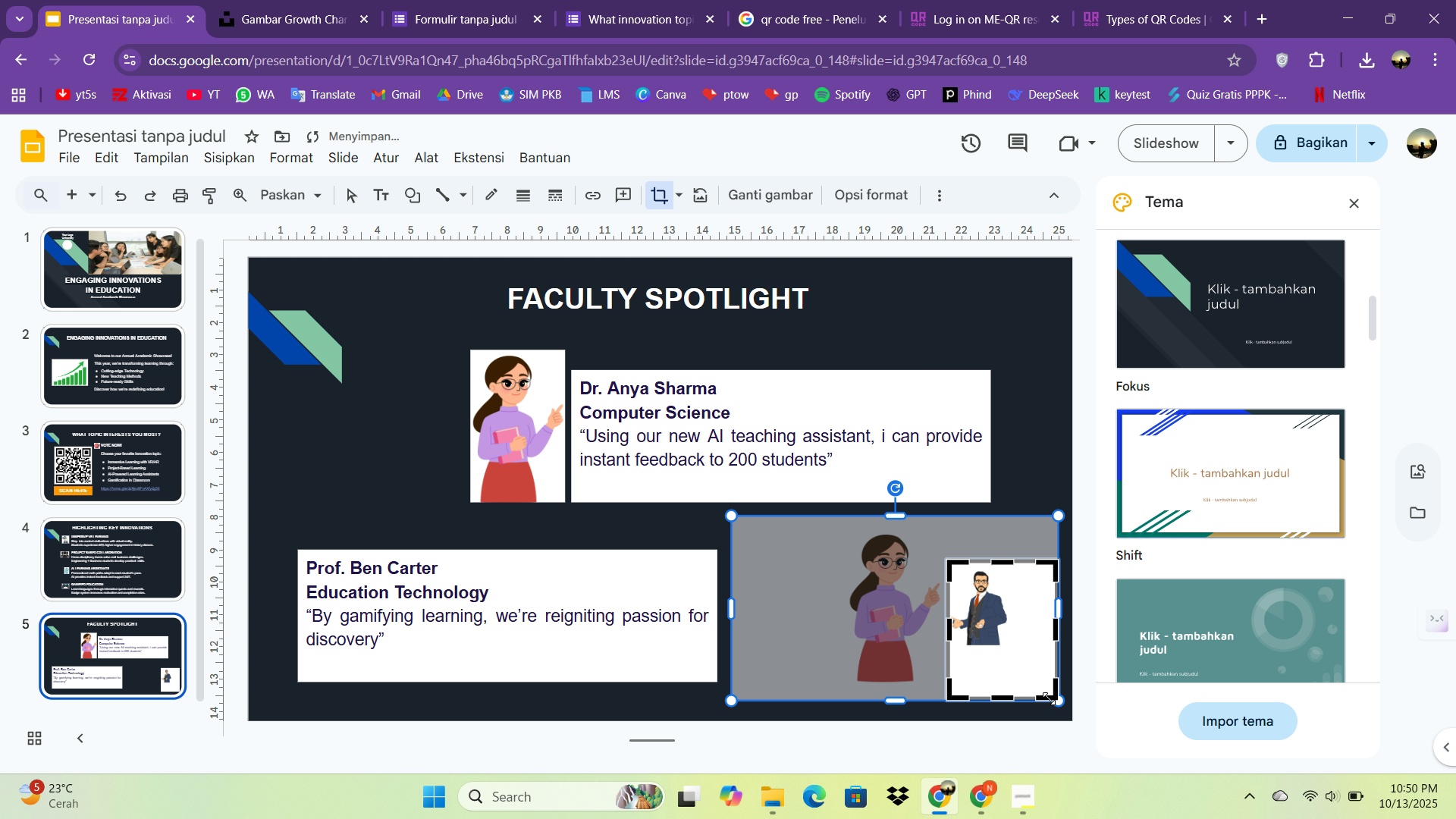 
left_click_drag(start_coordinate=[1056, 698], to_coordinate=[1007, 645])
 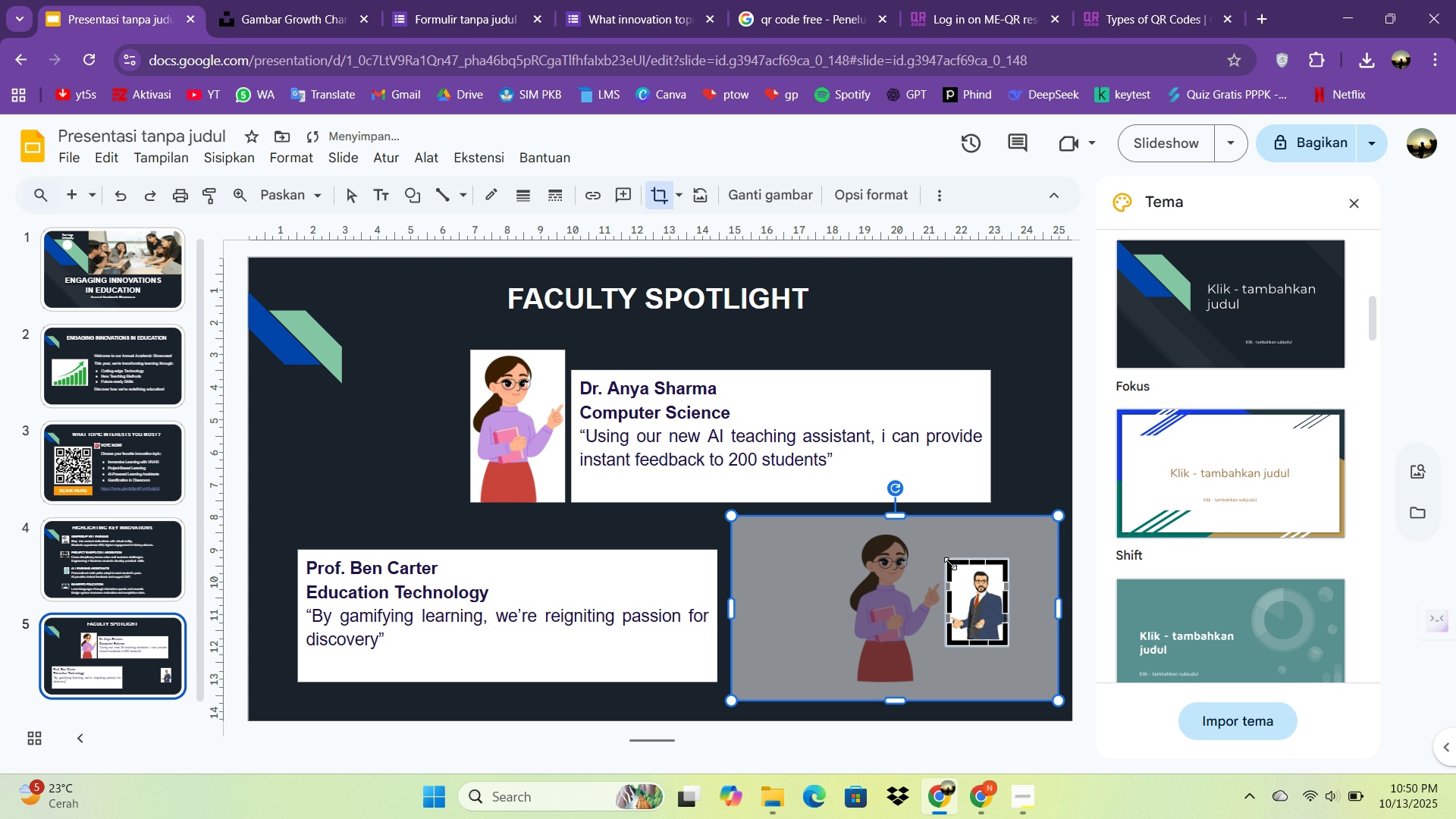 
left_click_drag(start_coordinate=[952, 563], to_coordinate=[946, 566])
 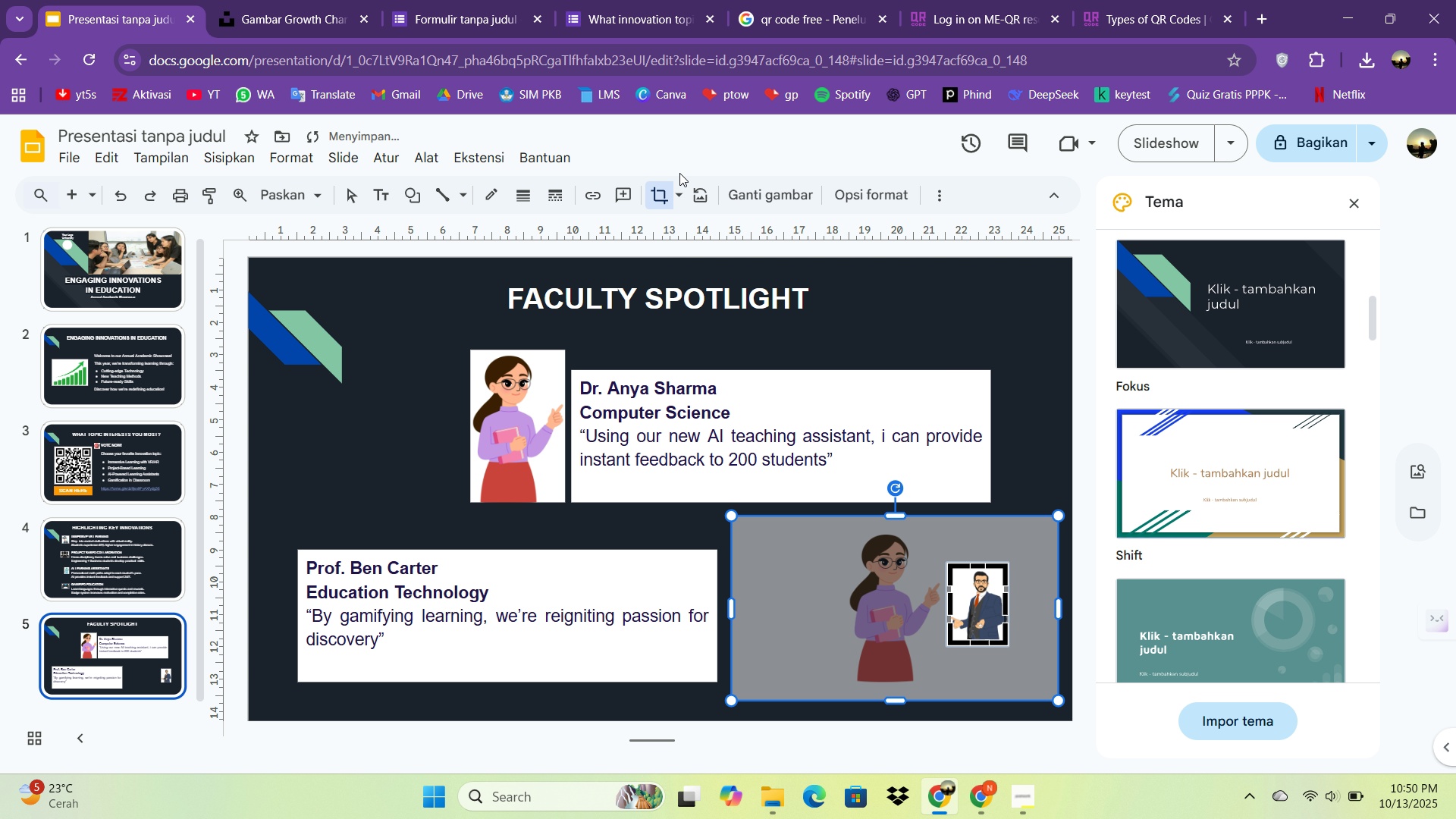 
left_click([666, 196])
 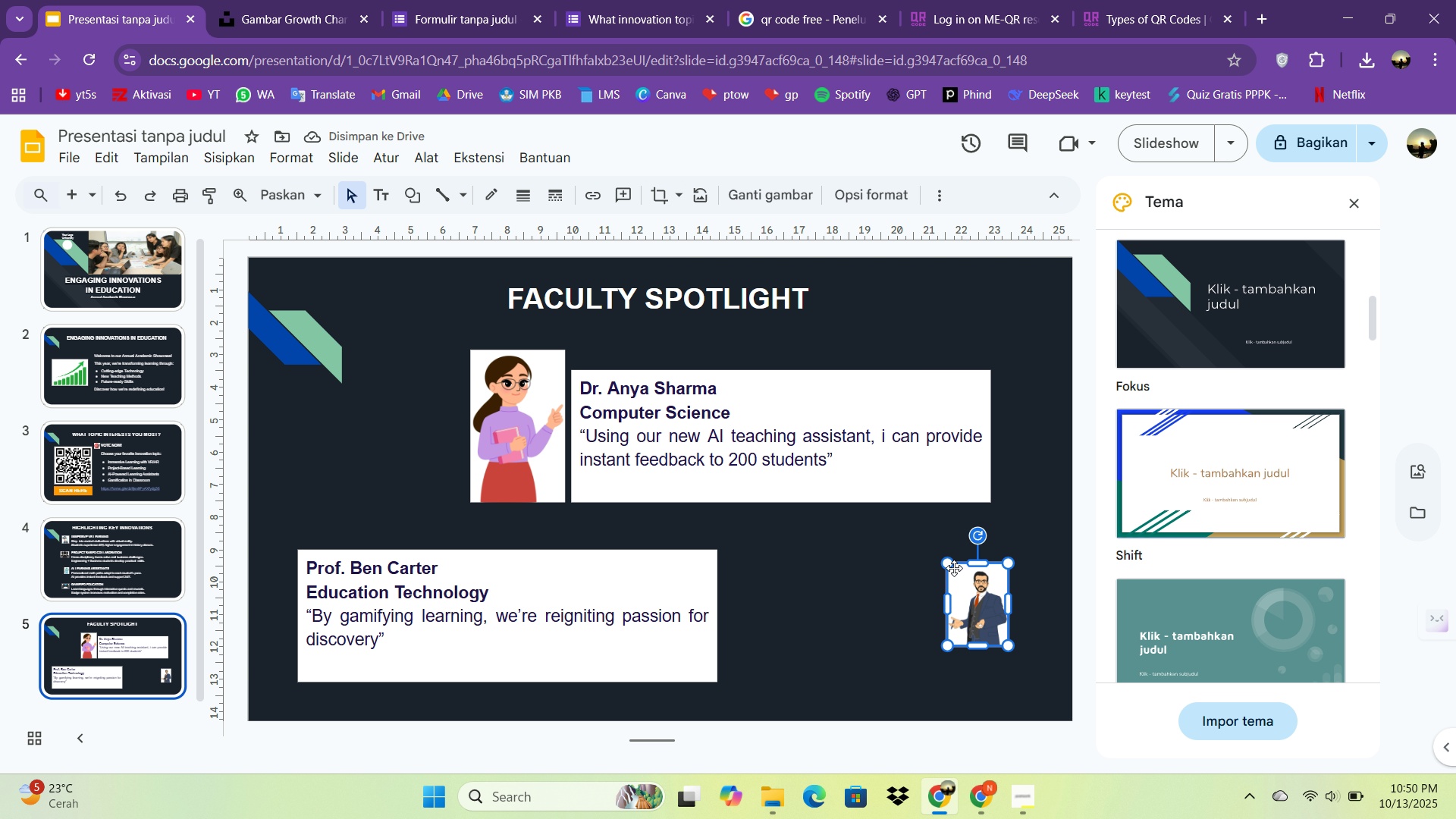 
left_click_drag(start_coordinate=[950, 566], to_coordinate=[861, 498])
 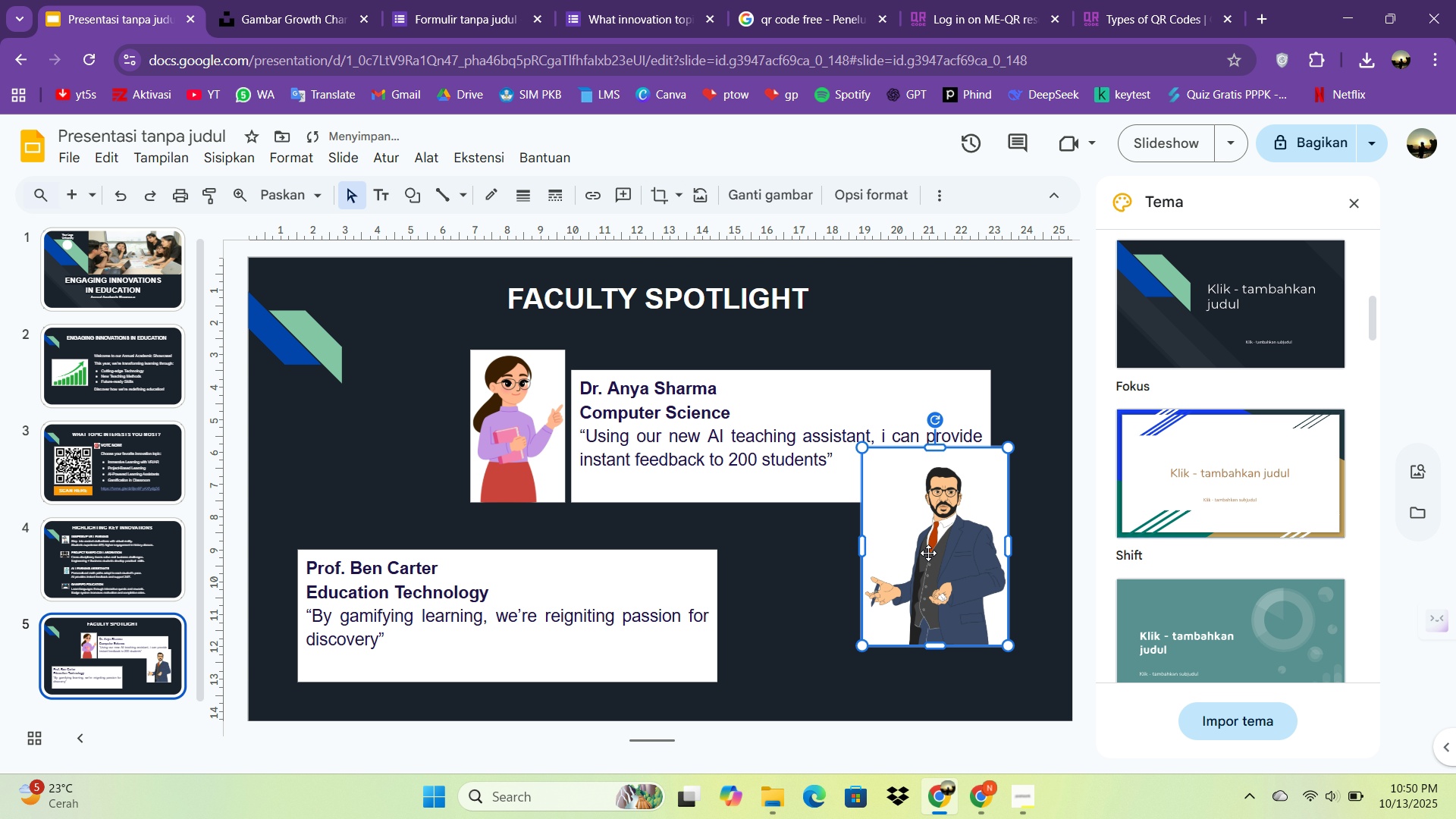 
left_click_drag(start_coordinate=[928, 553], to_coordinate=[792, 600])
 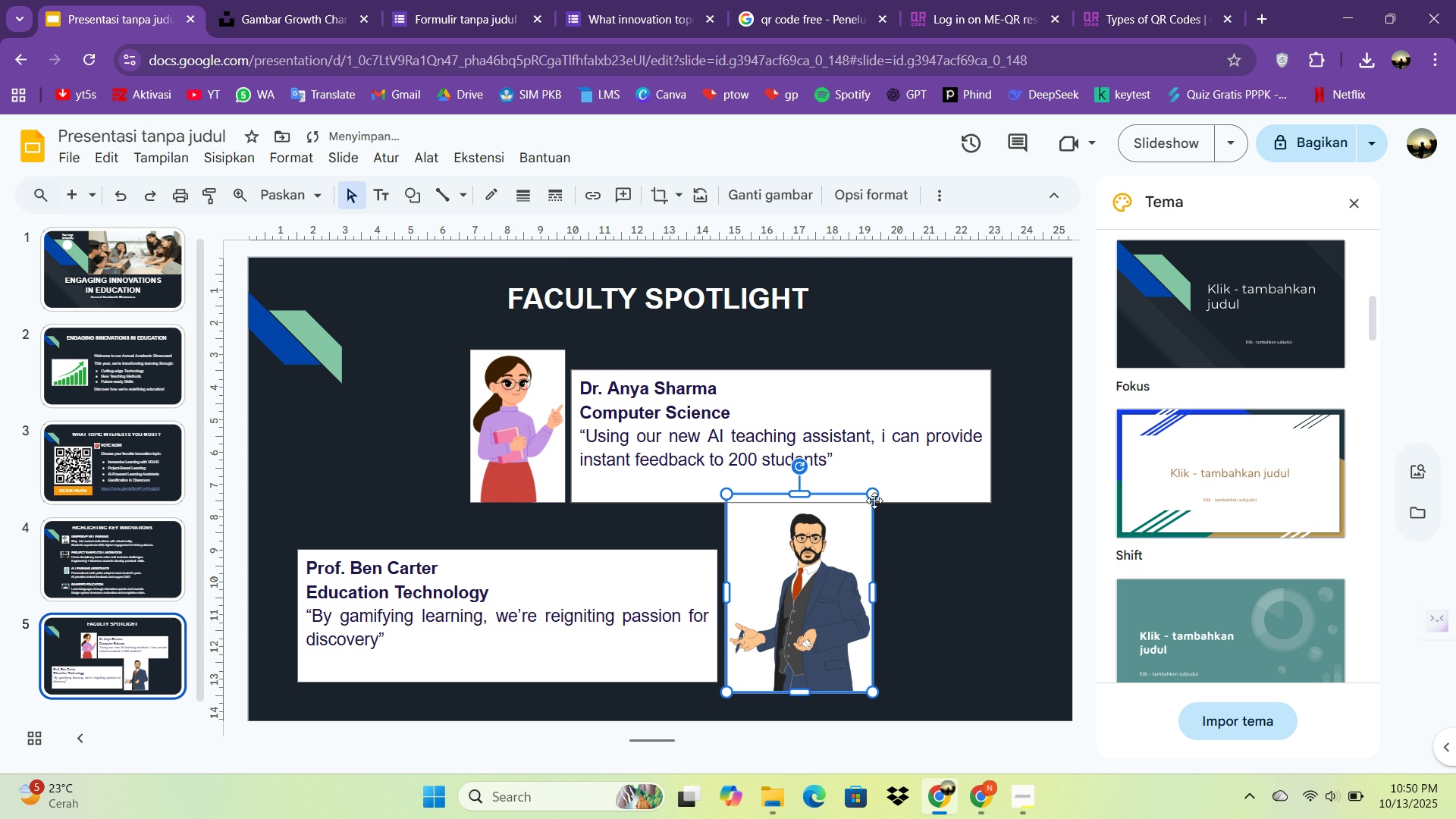 
left_click_drag(start_coordinate=[874, 496], to_coordinate=[839, 538])
 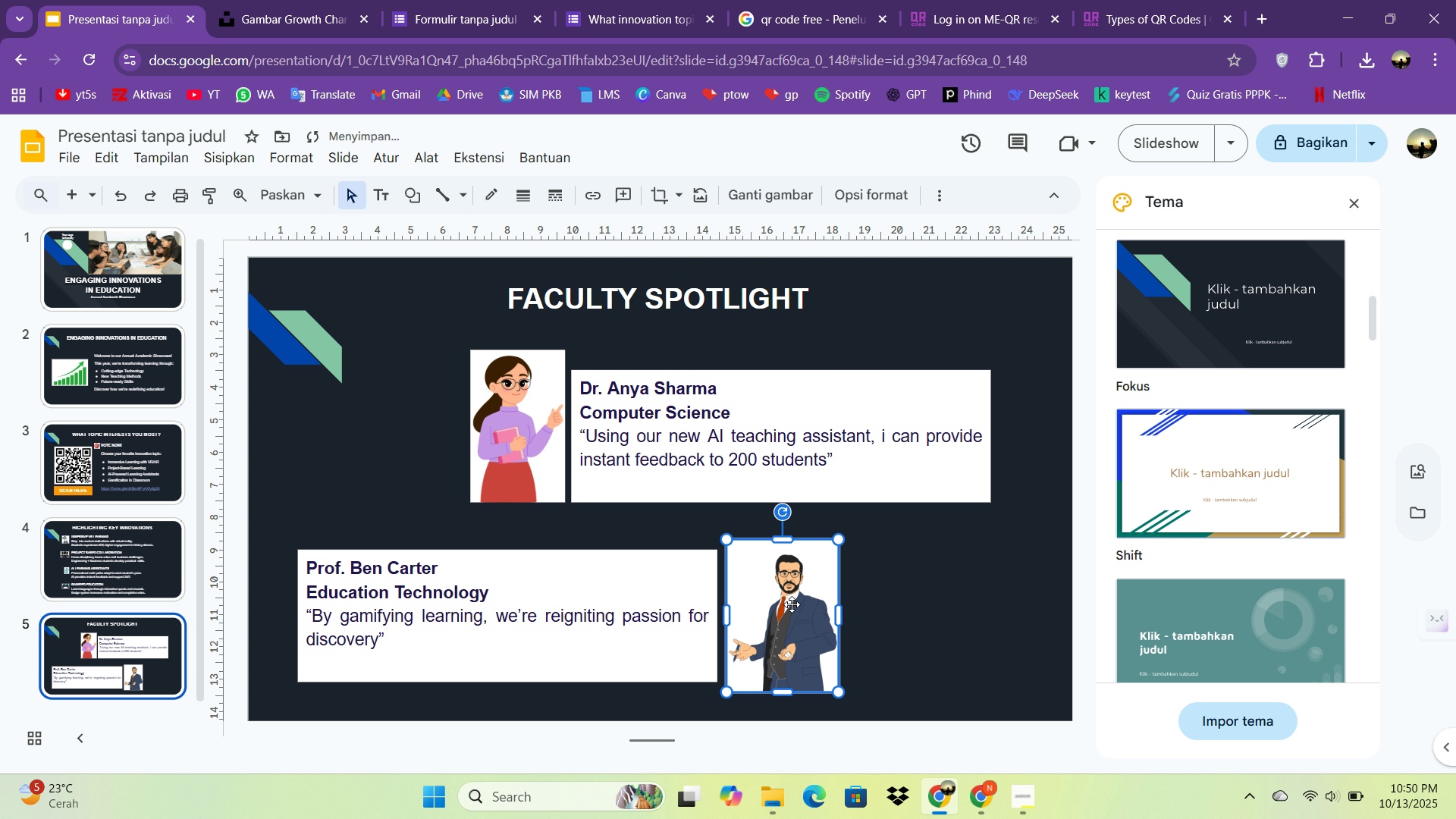 
left_click_drag(start_coordinate=[792, 604], to_coordinate=[786, 590])
 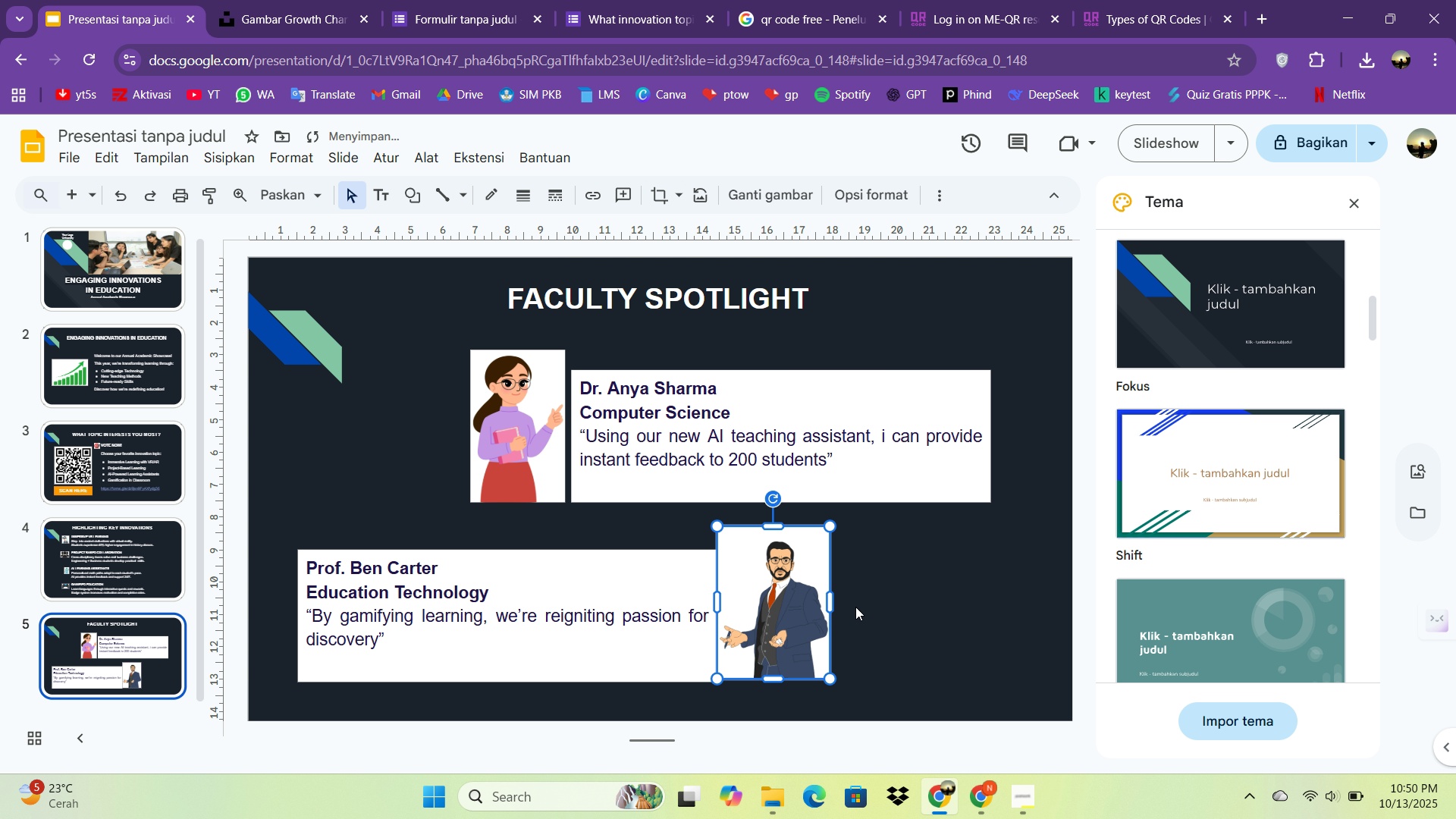 
key(ArrowDown)
 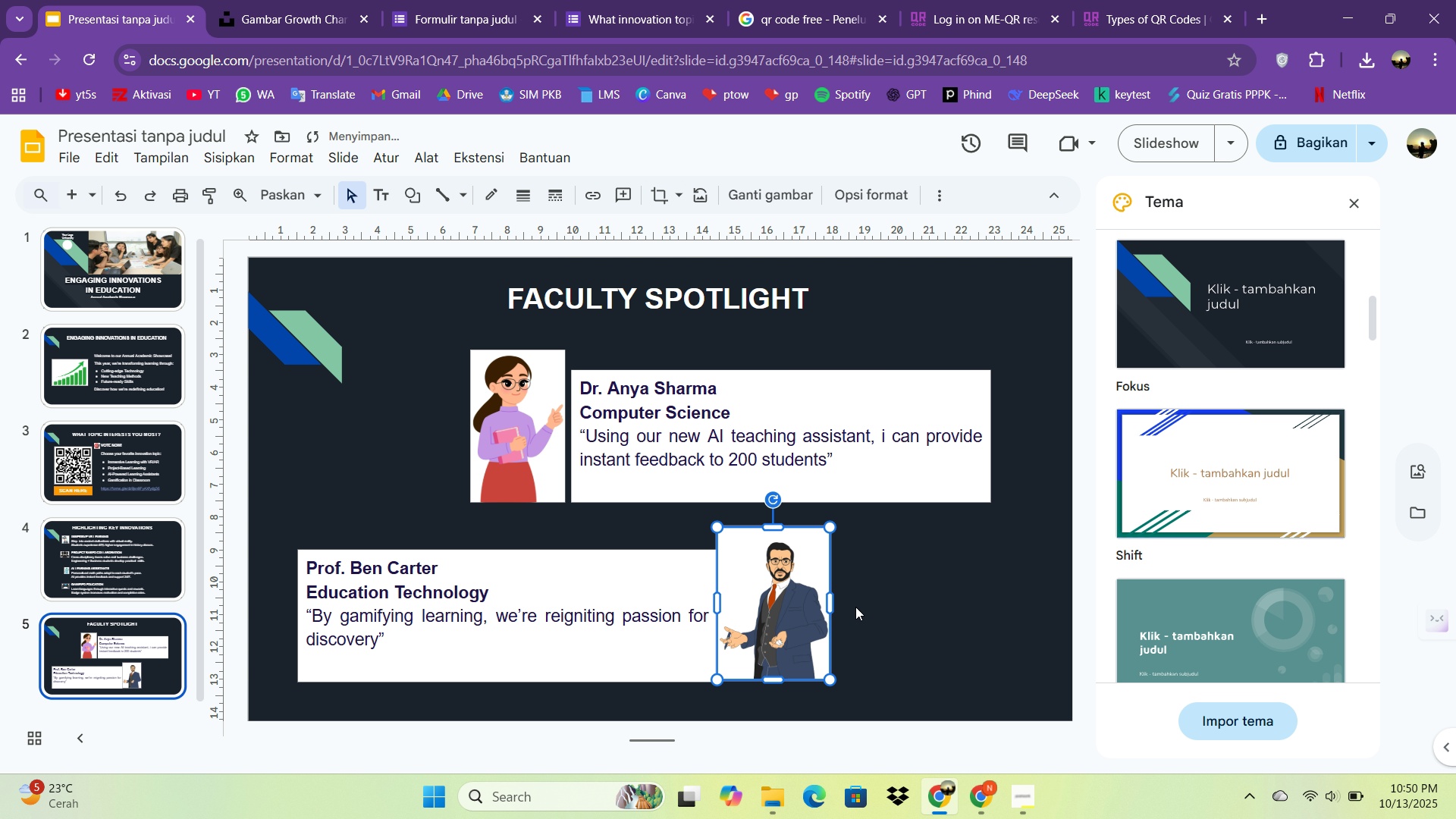 
key(ArrowDown)
 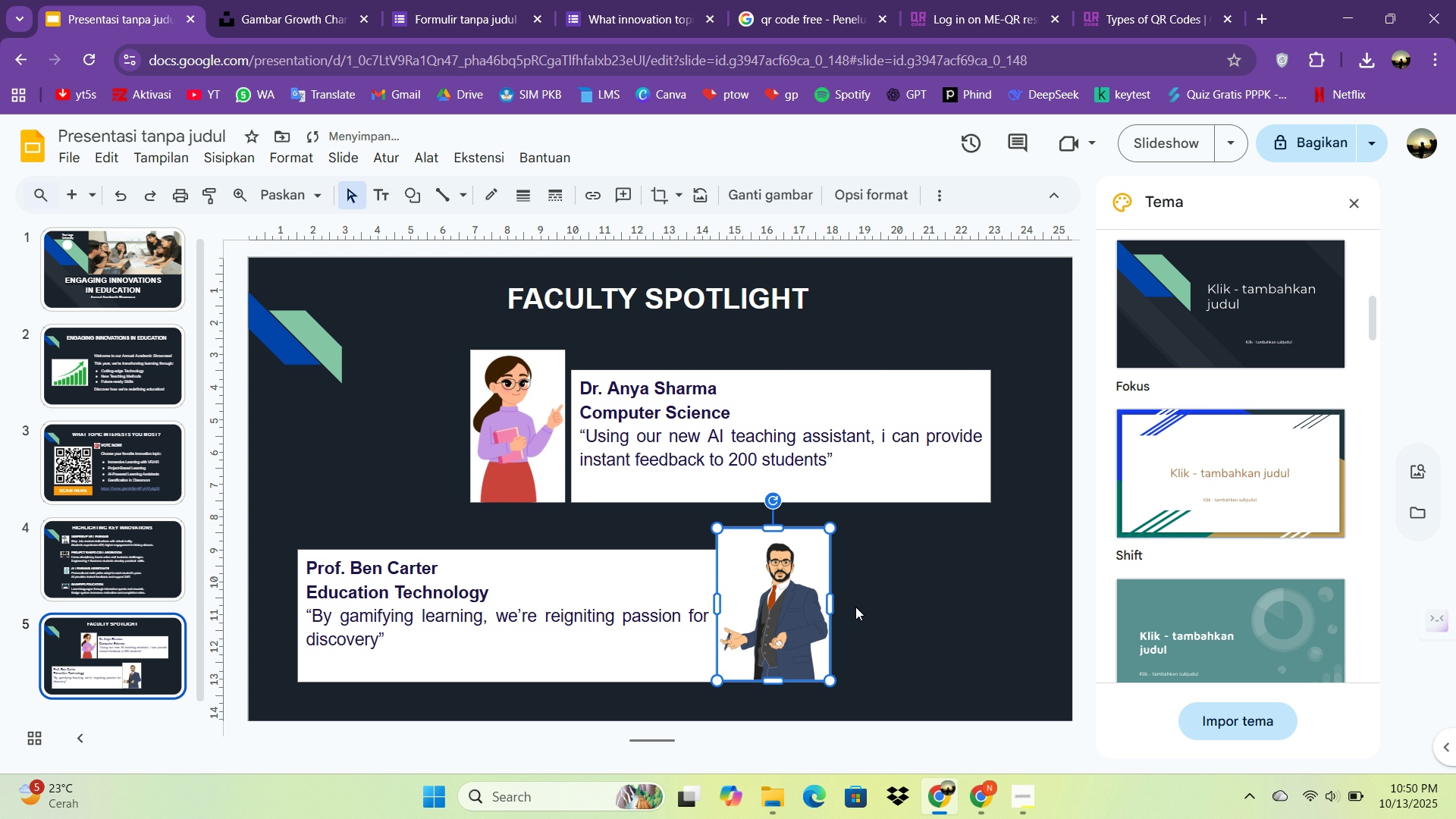 
key(ArrowDown)
 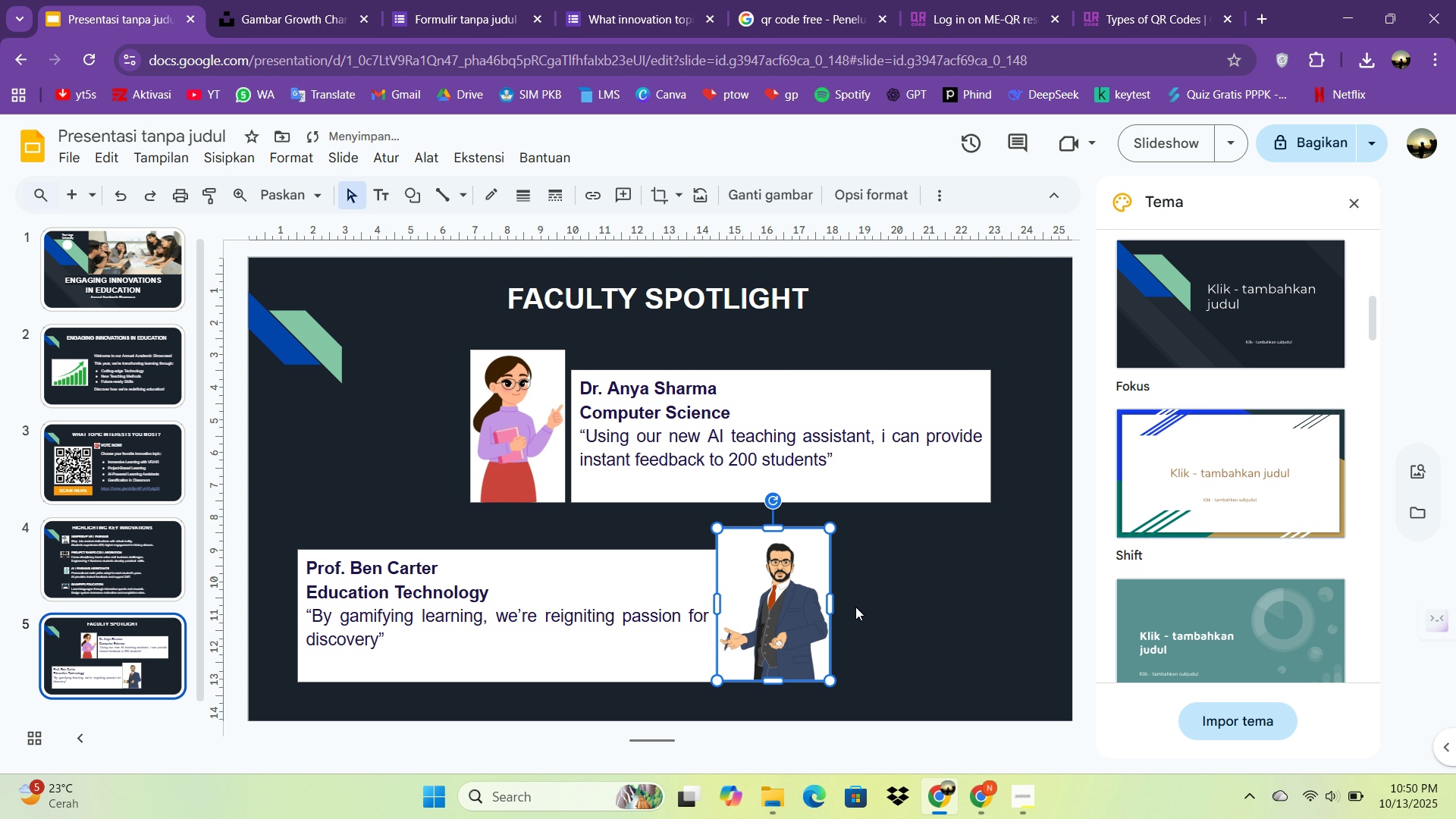 
key(ArrowDown)
 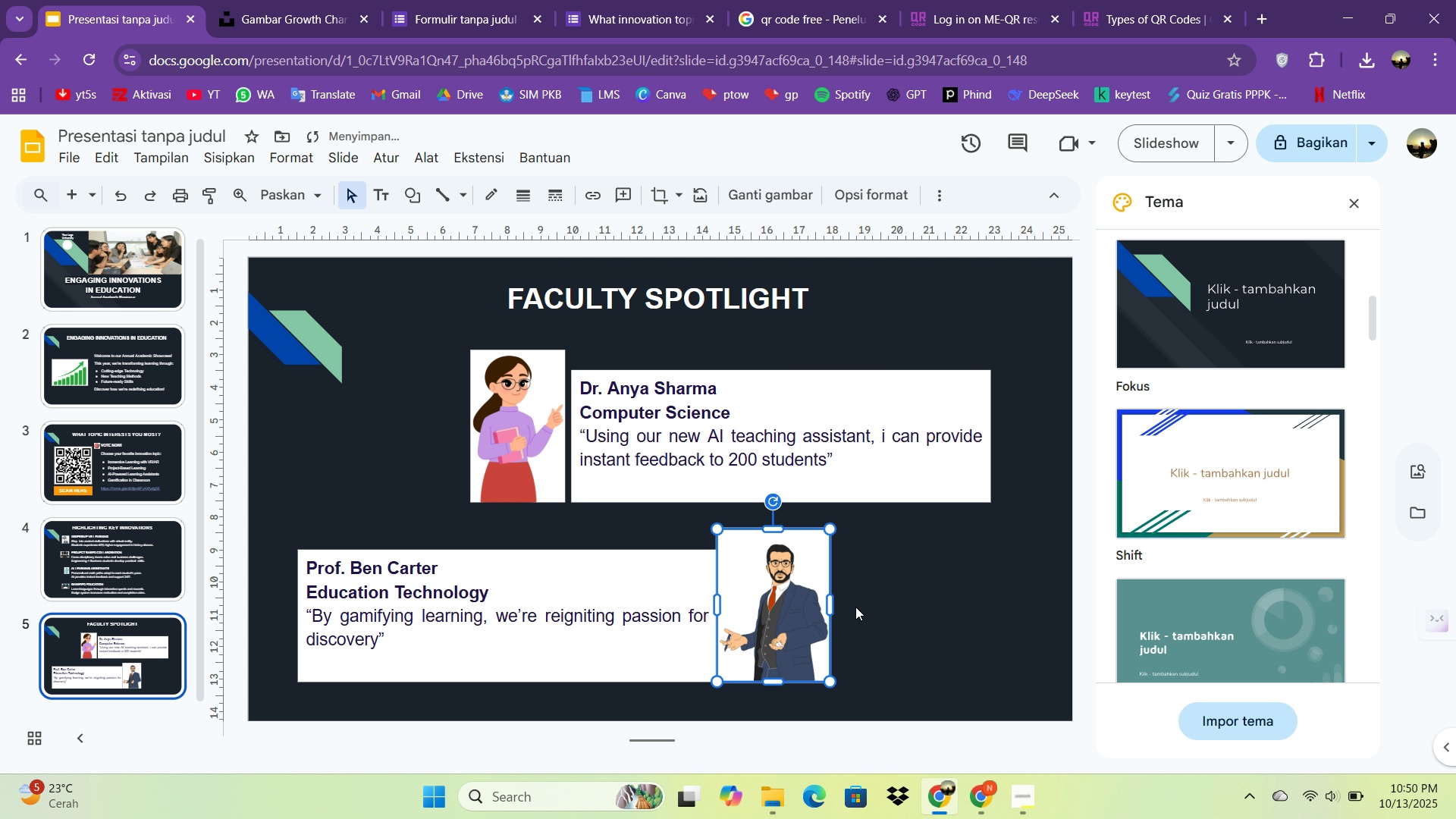 
key(NumpadEnter)
 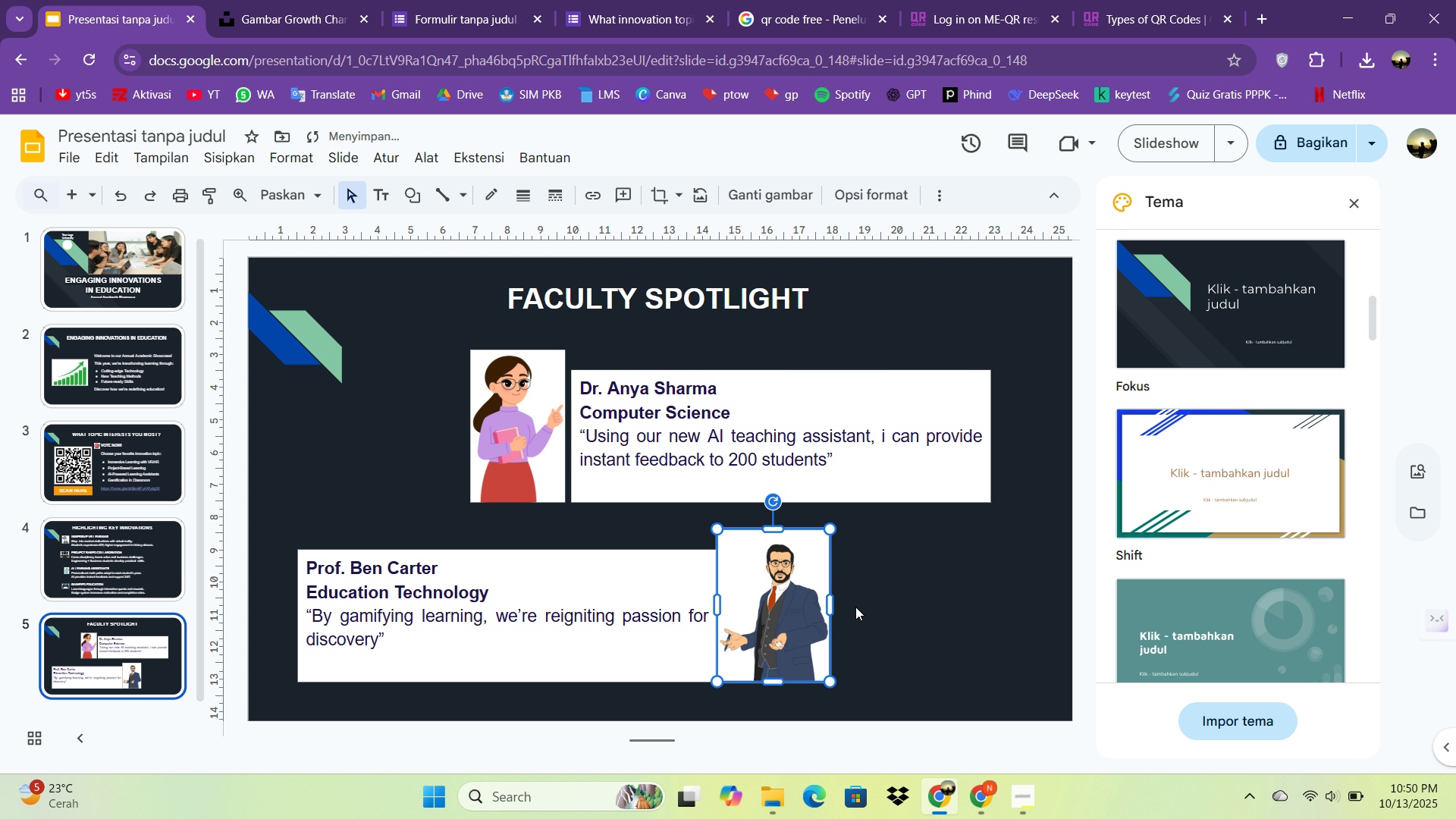 
key(NumpadEnter)
 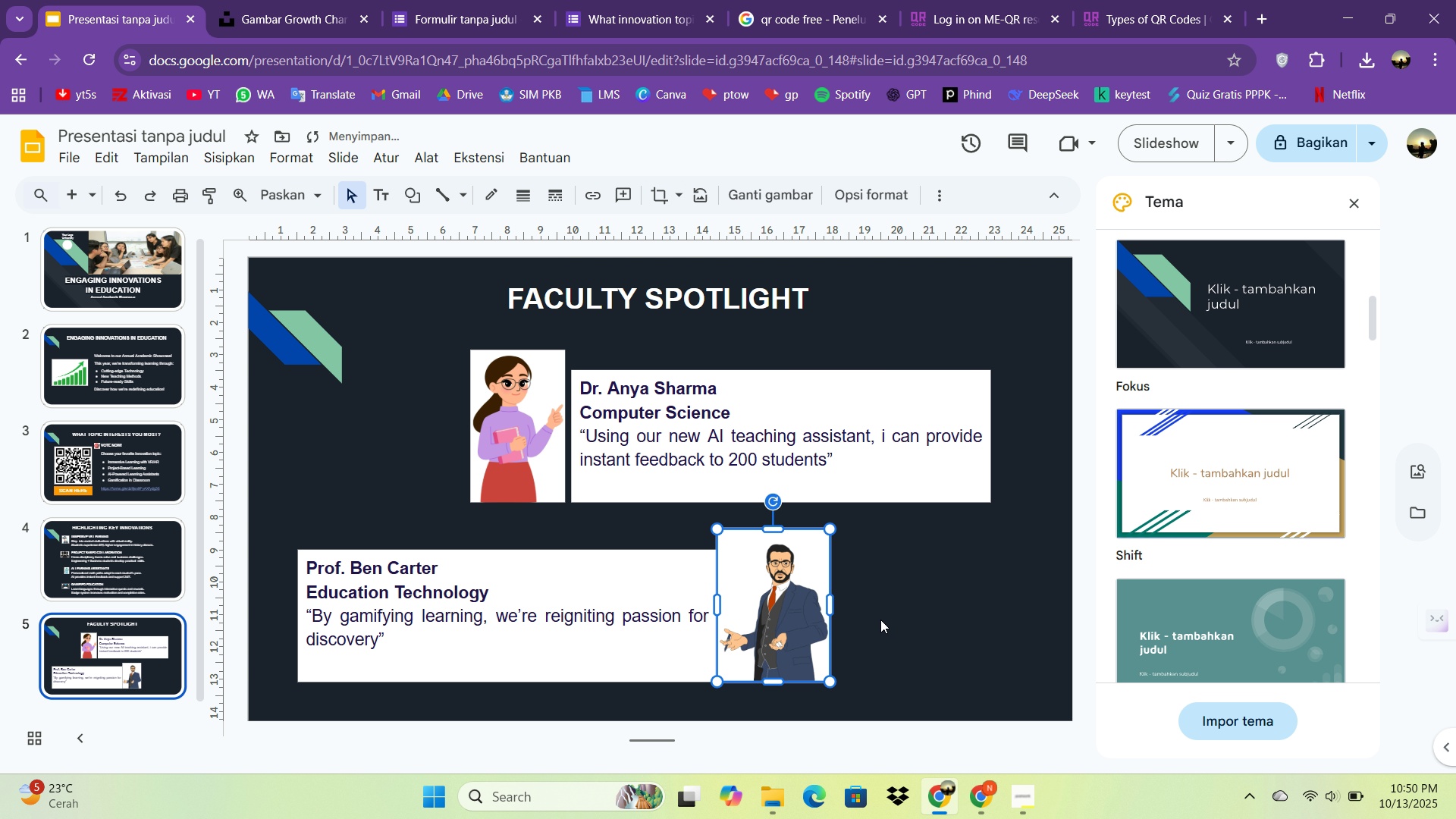 
left_click([882, 621])
 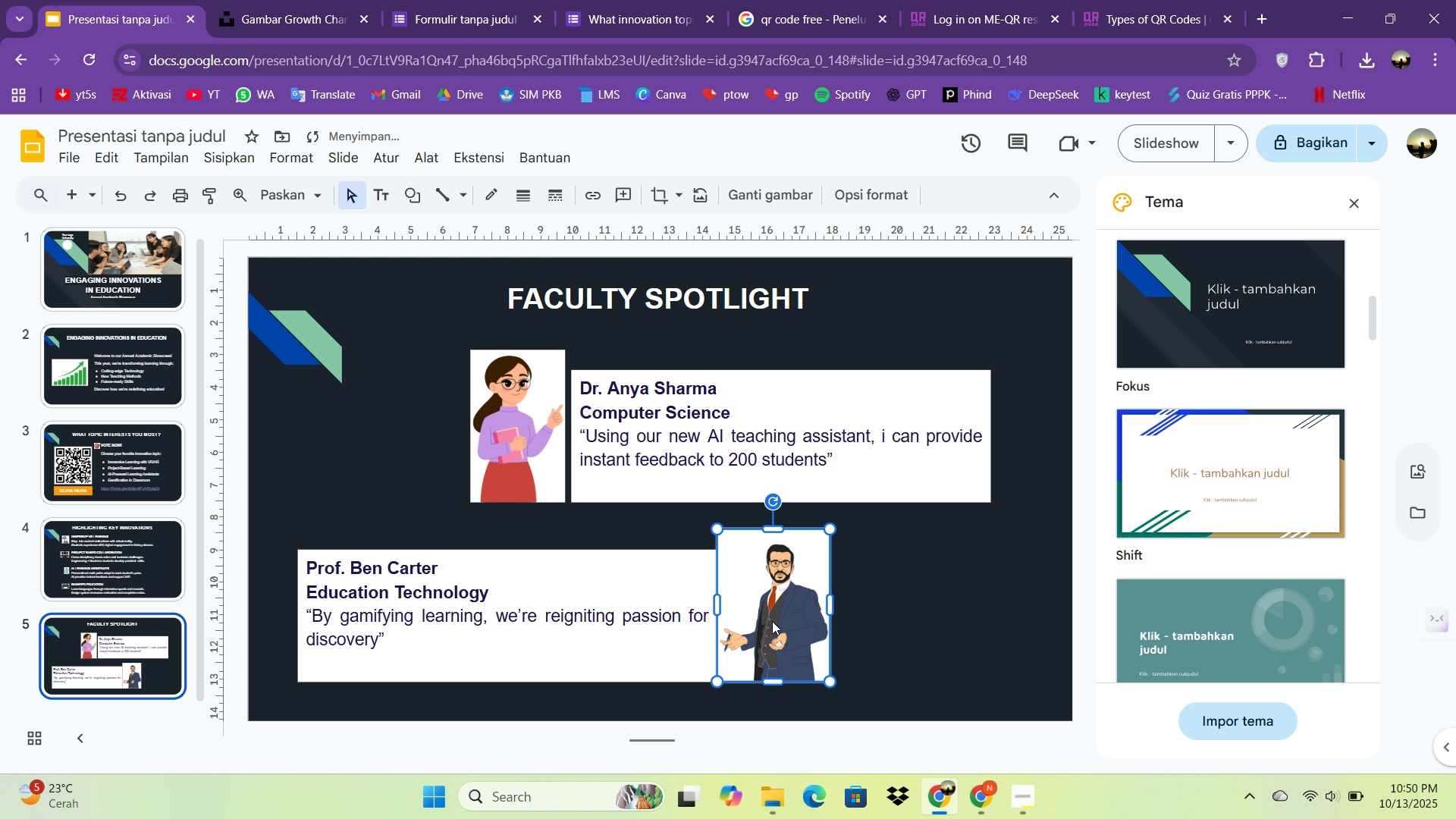 
left_click([772, 621])
 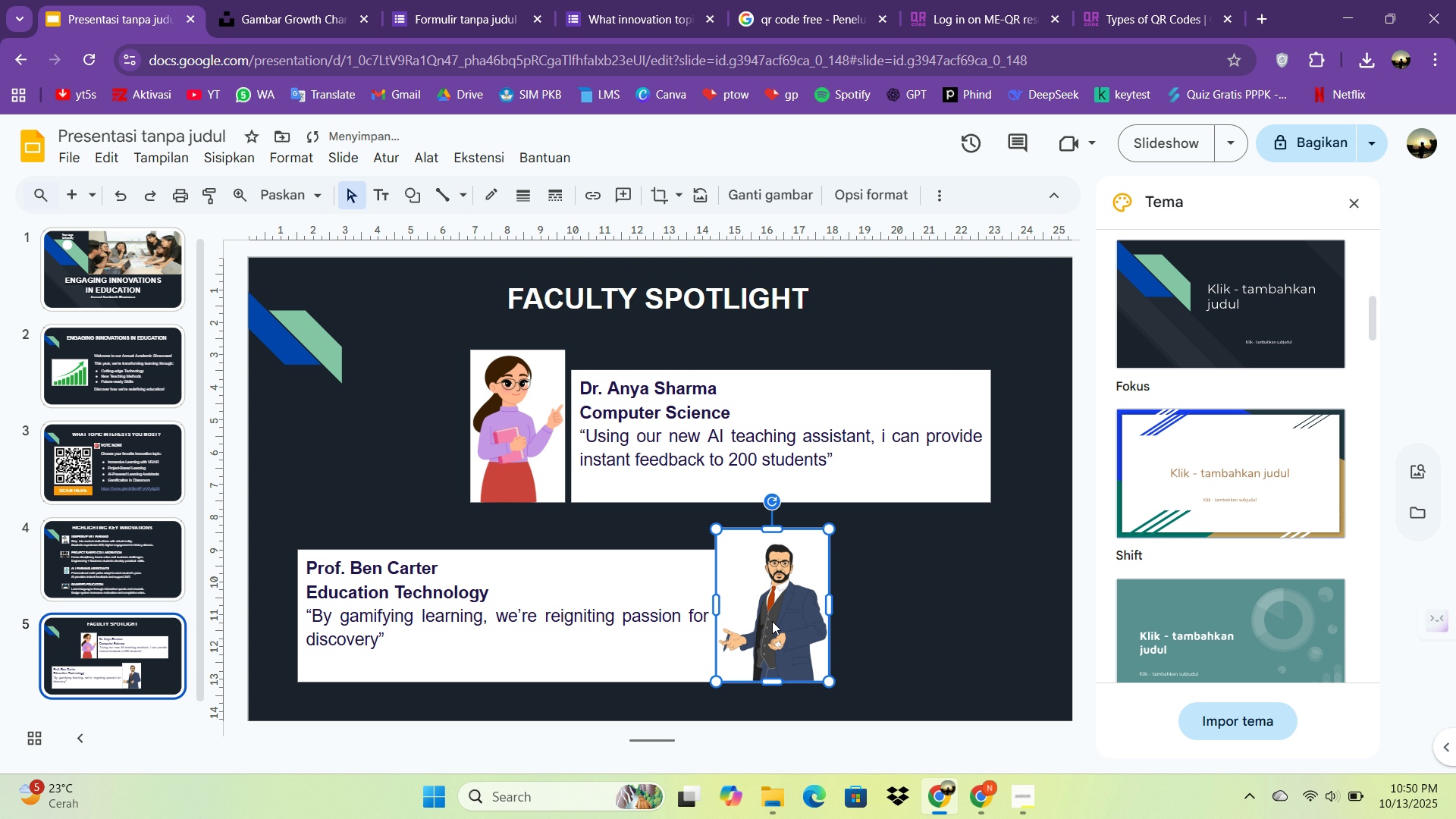 
key(ArrowLeft)
 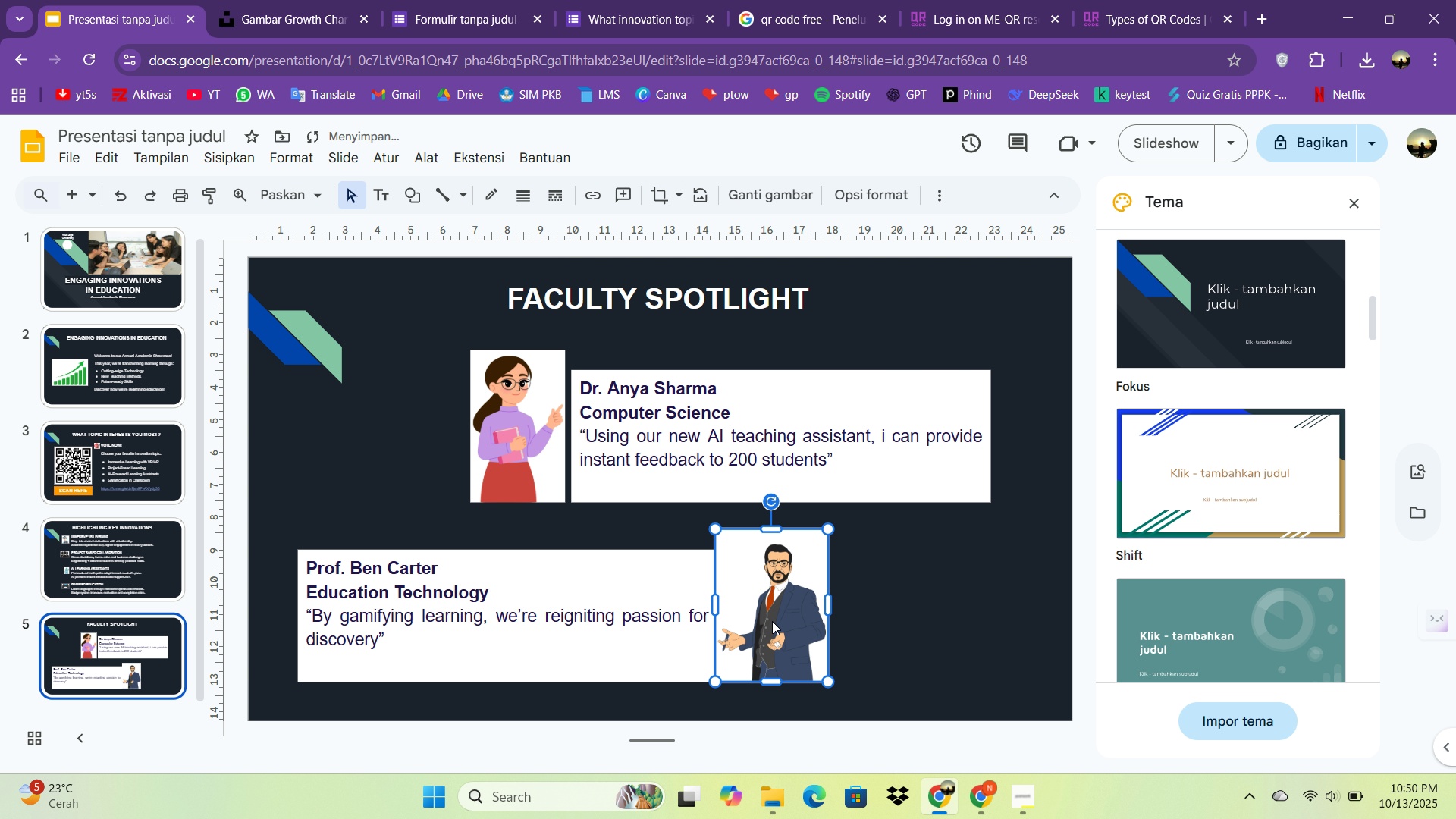 
key(ArrowLeft)
 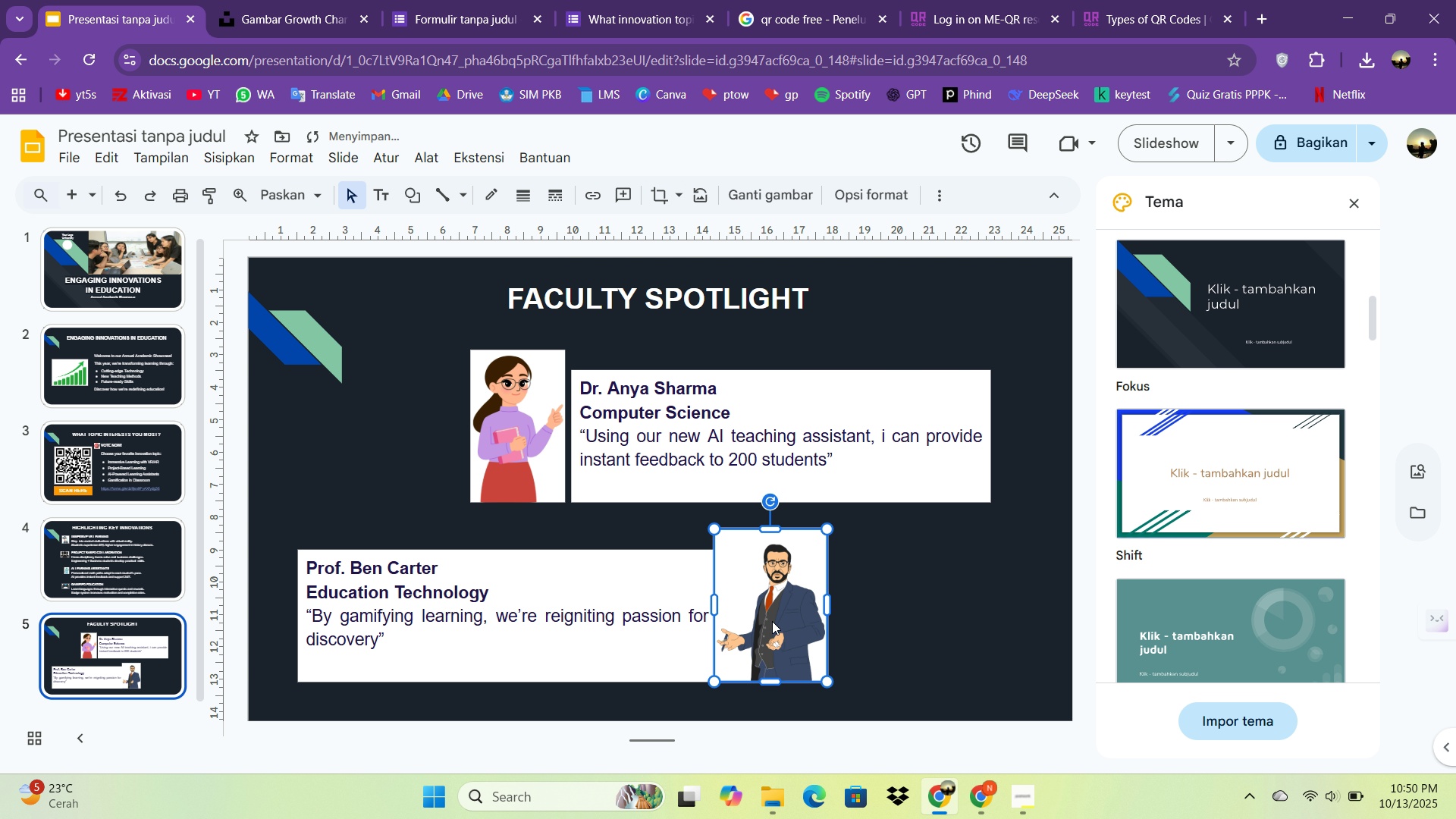 
key(ArrowLeft)
 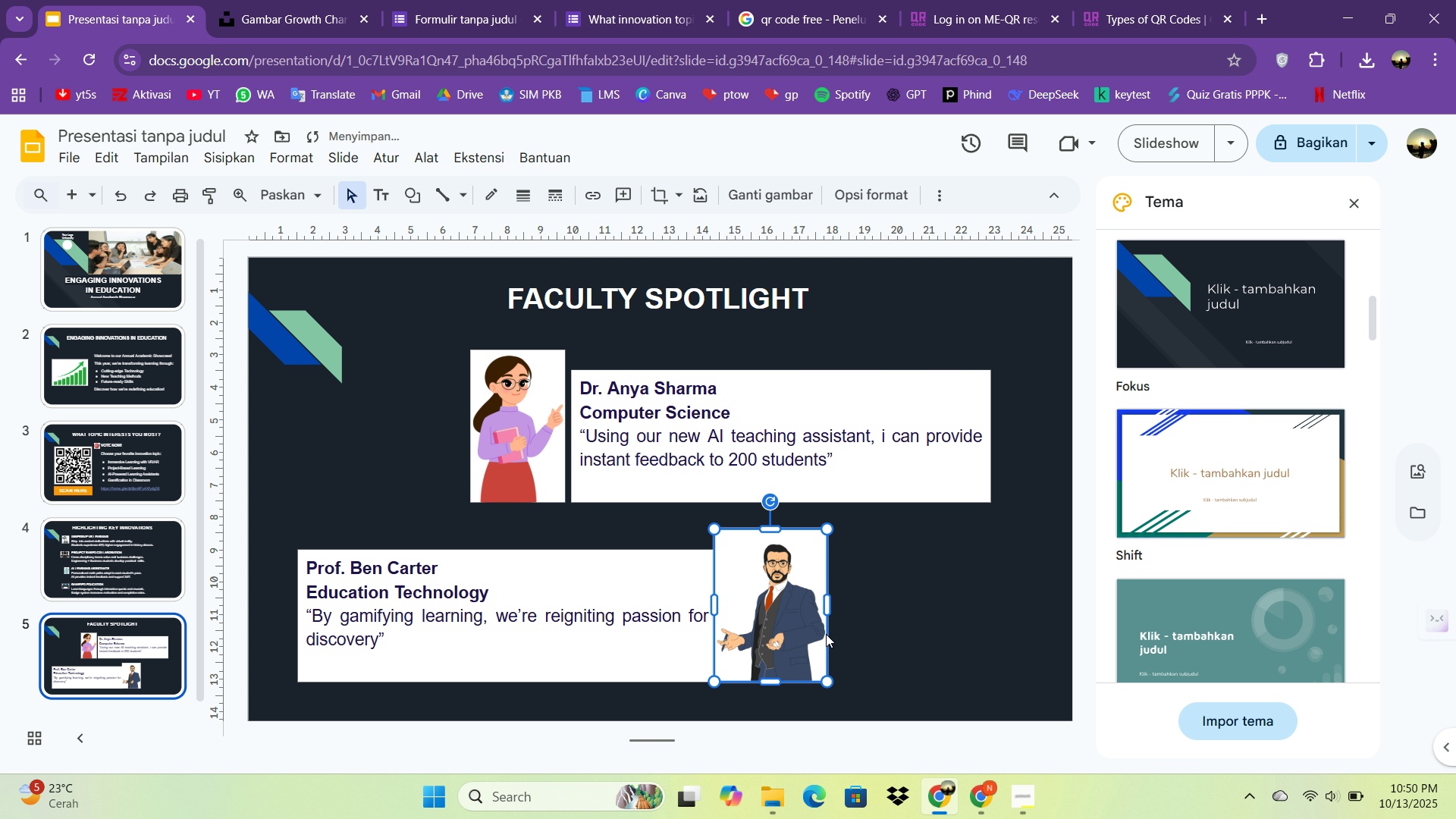 
left_click([827, 635])
 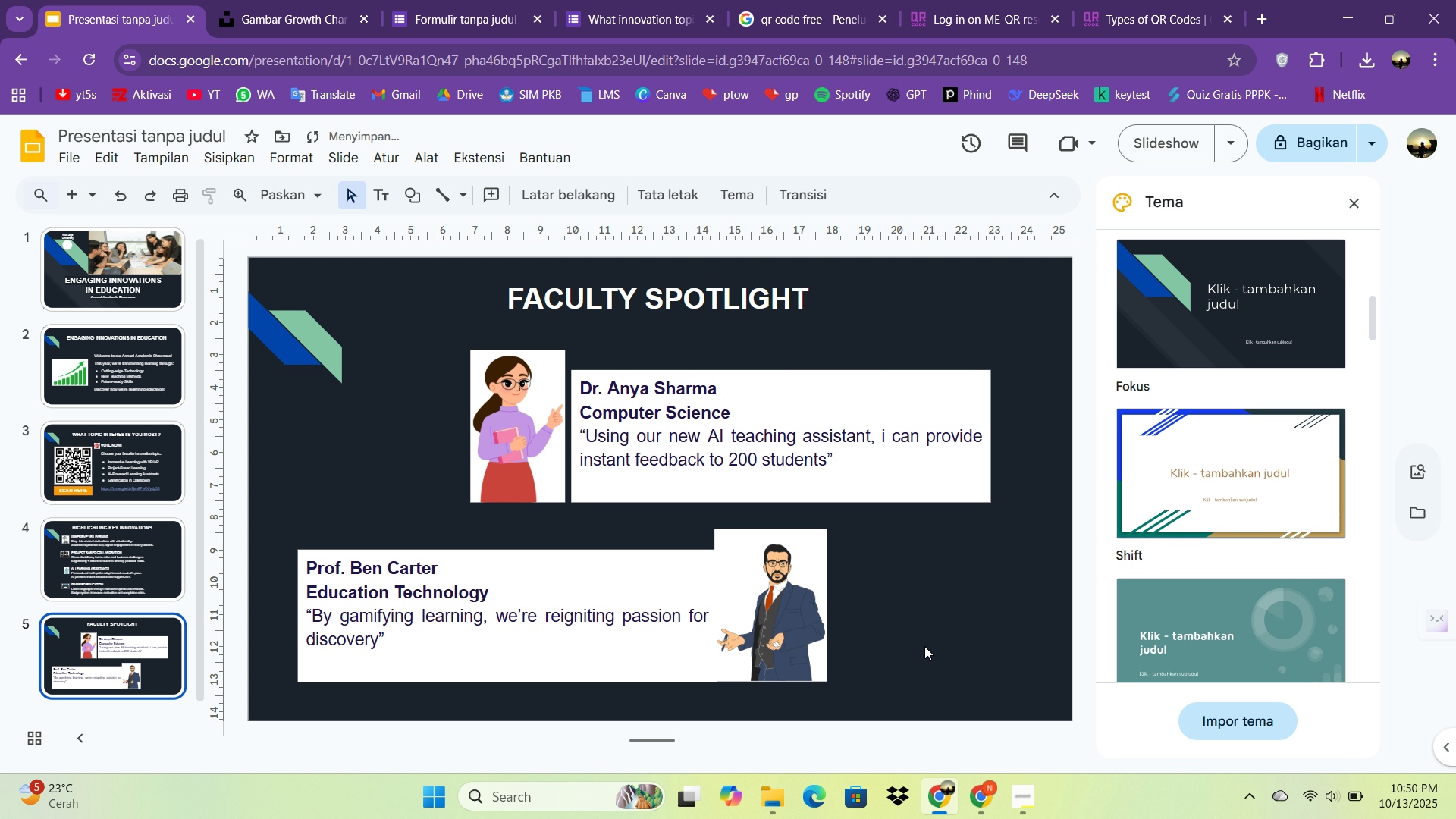 
left_click([924, 646])
 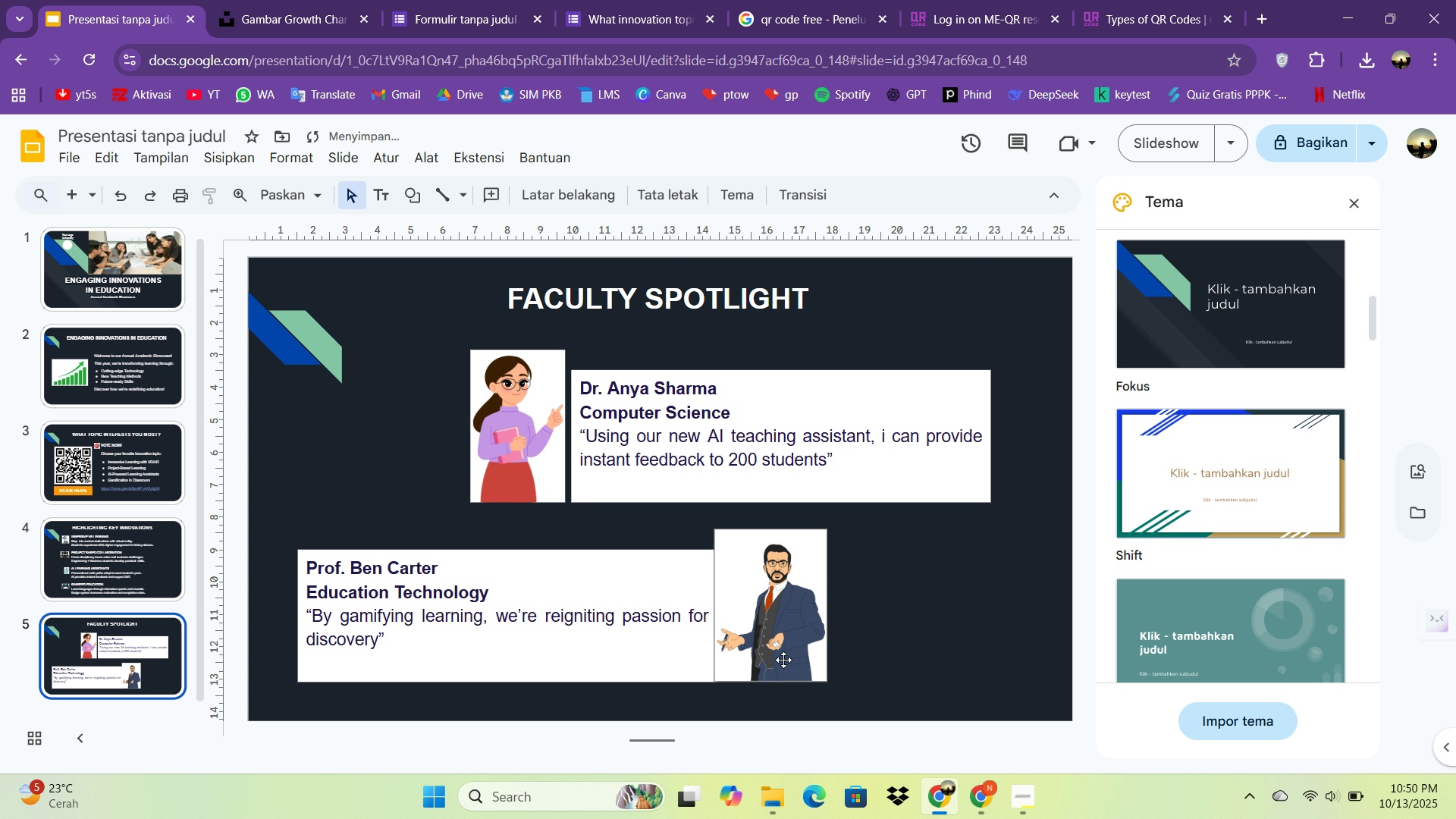 
left_click([781, 658])
 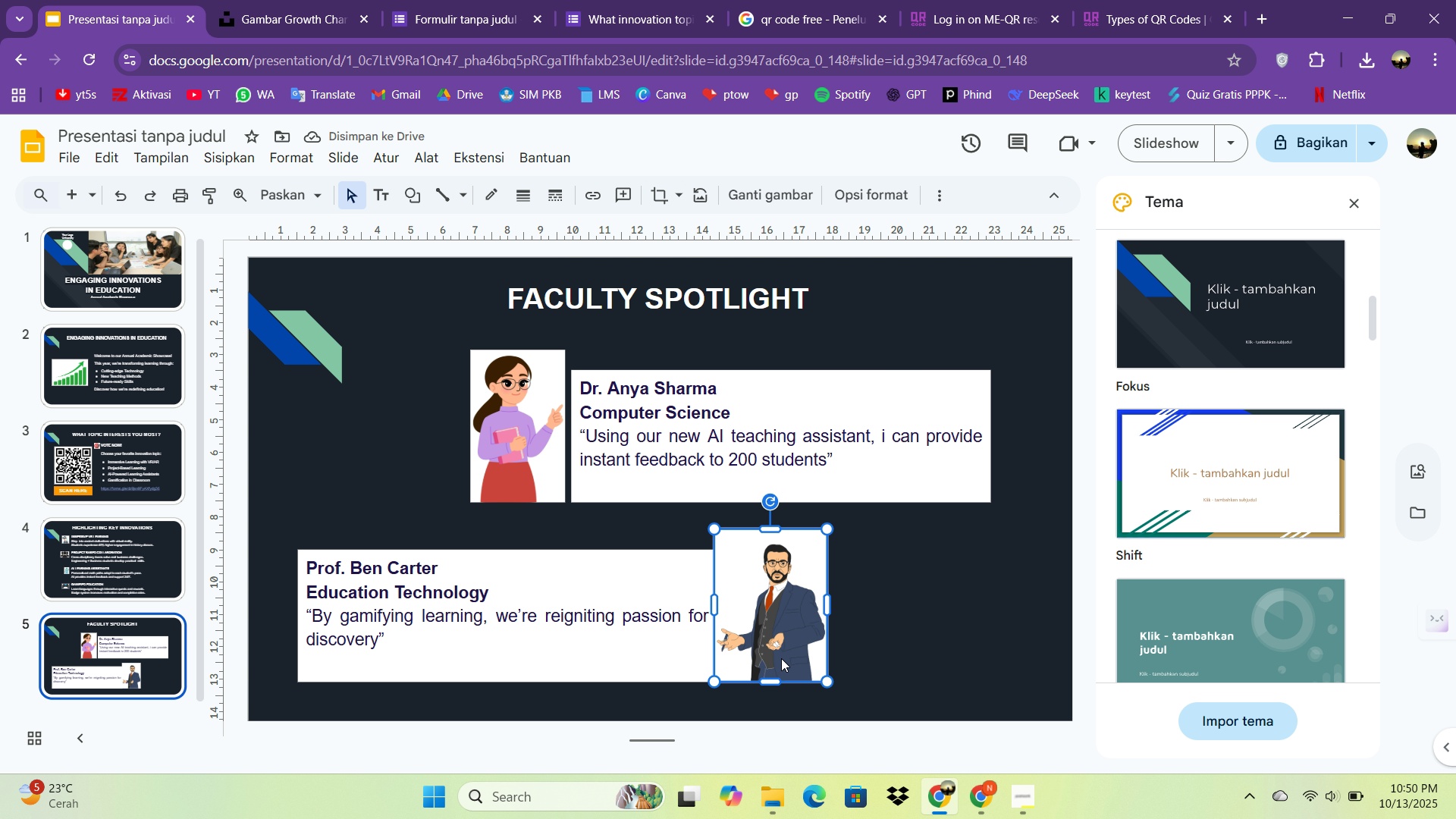 
key(ArrowDown)
 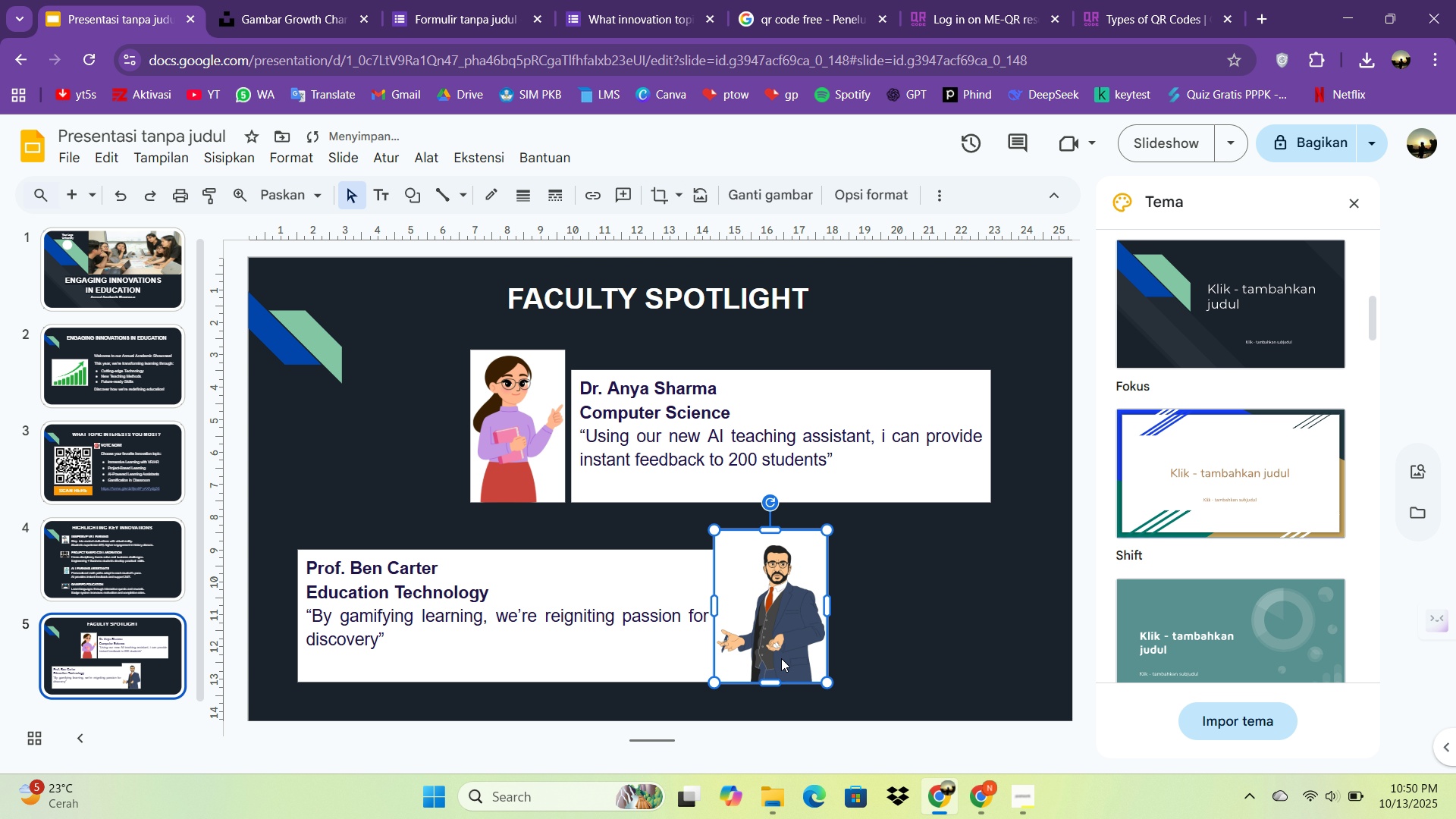 
key(ArrowDown)
 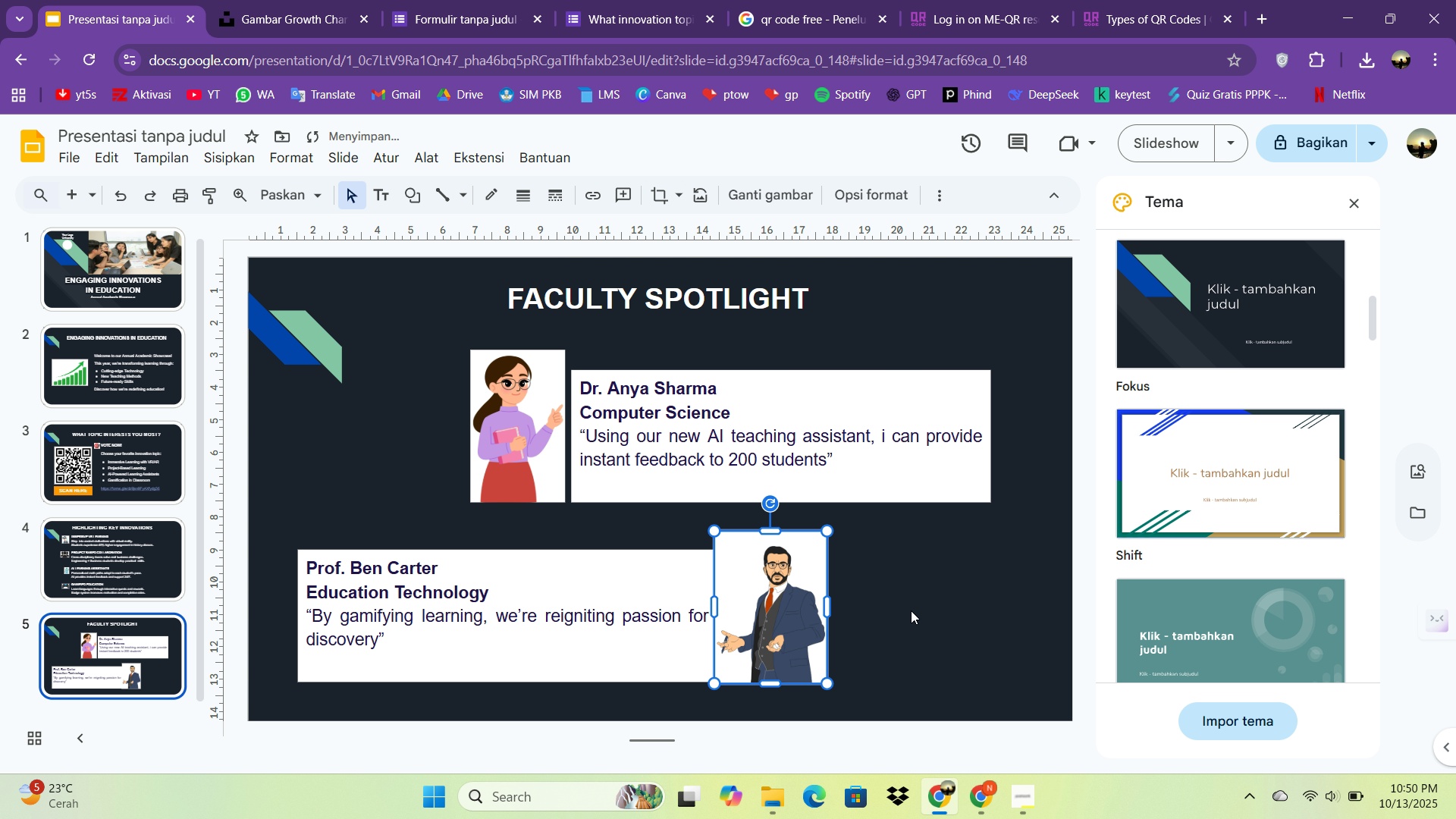 
left_click([911, 610])
 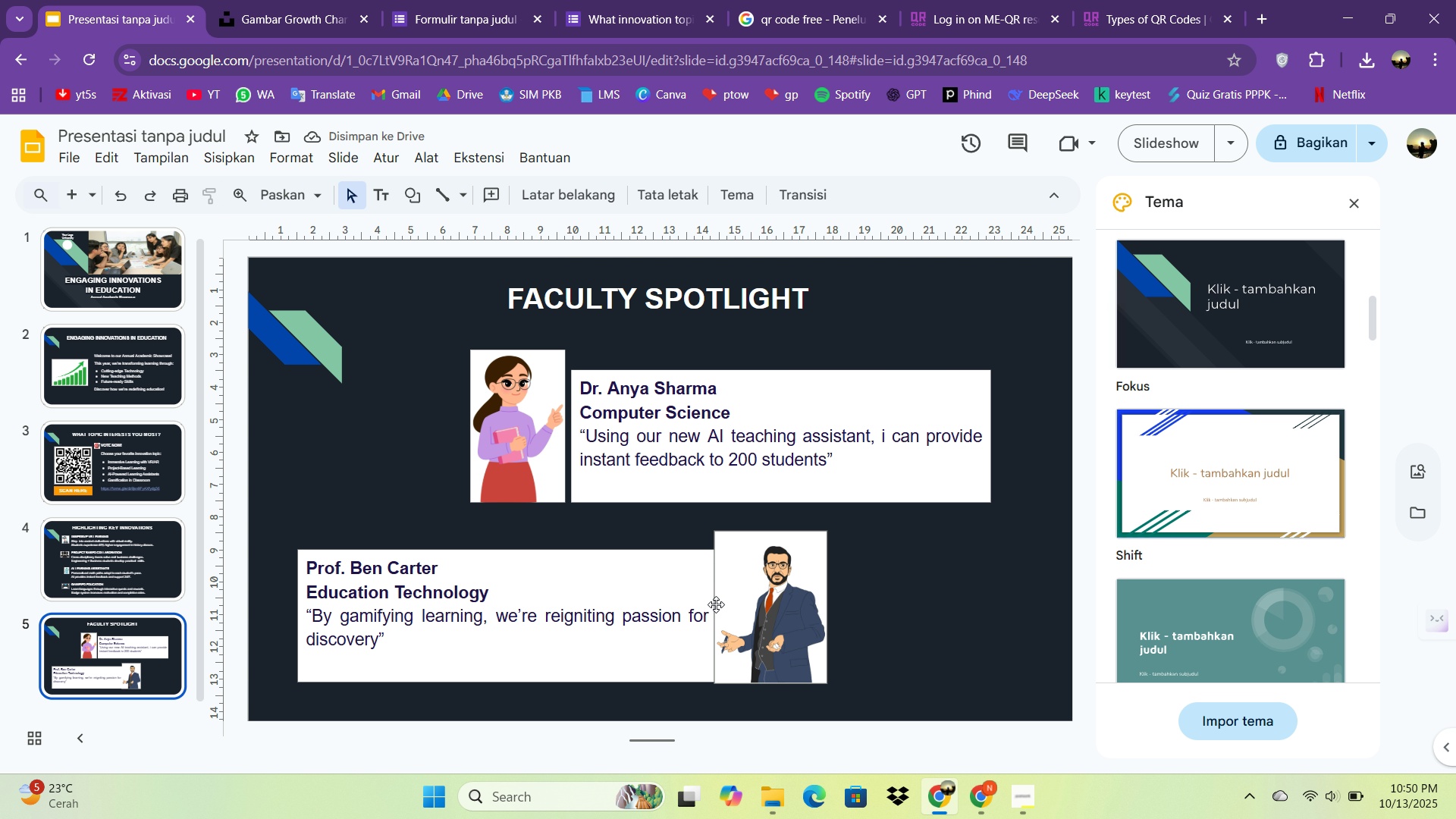 
left_click([715, 605])
 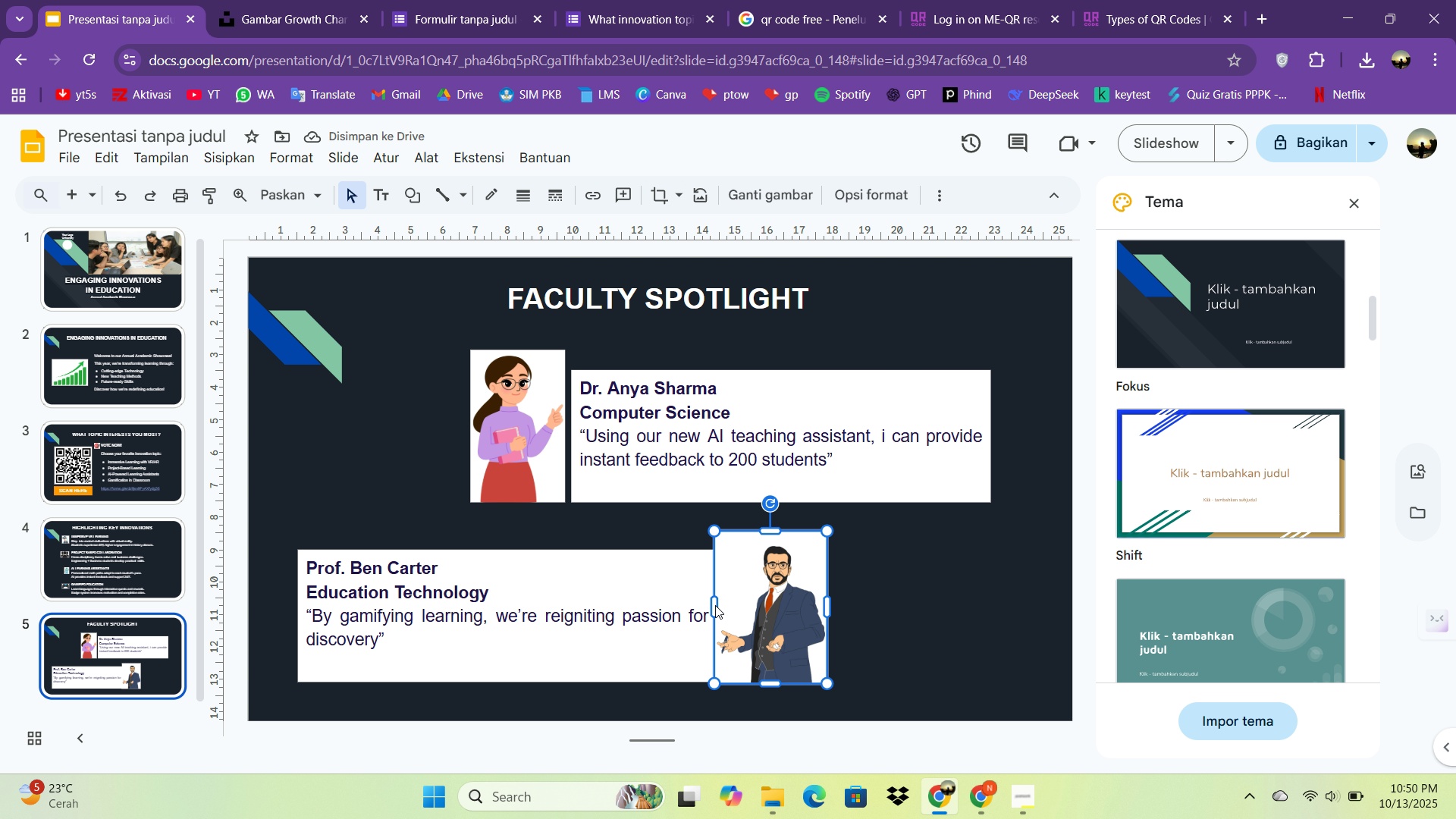 
key(ArrowUp)
 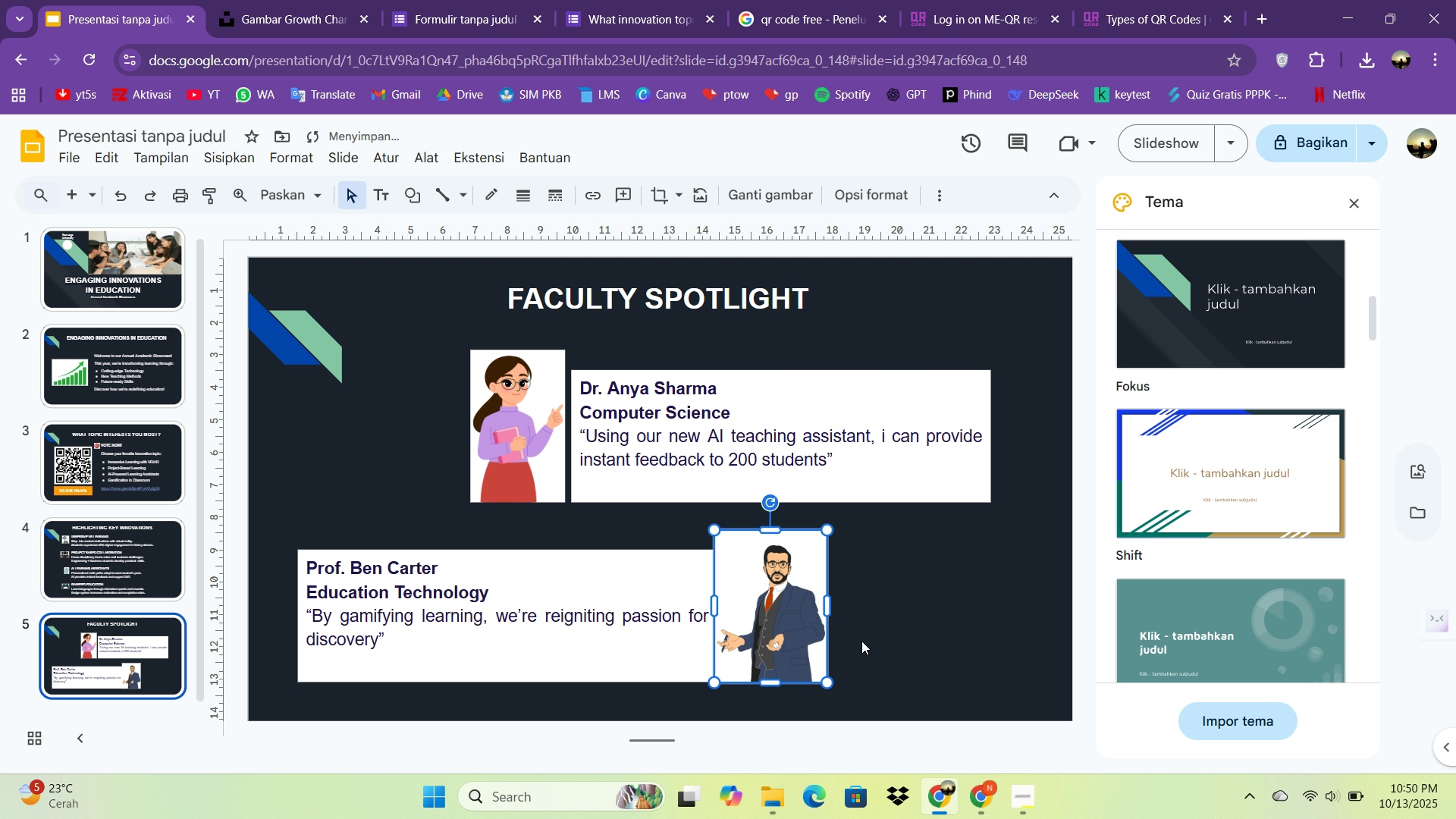 
left_click([861, 641])
 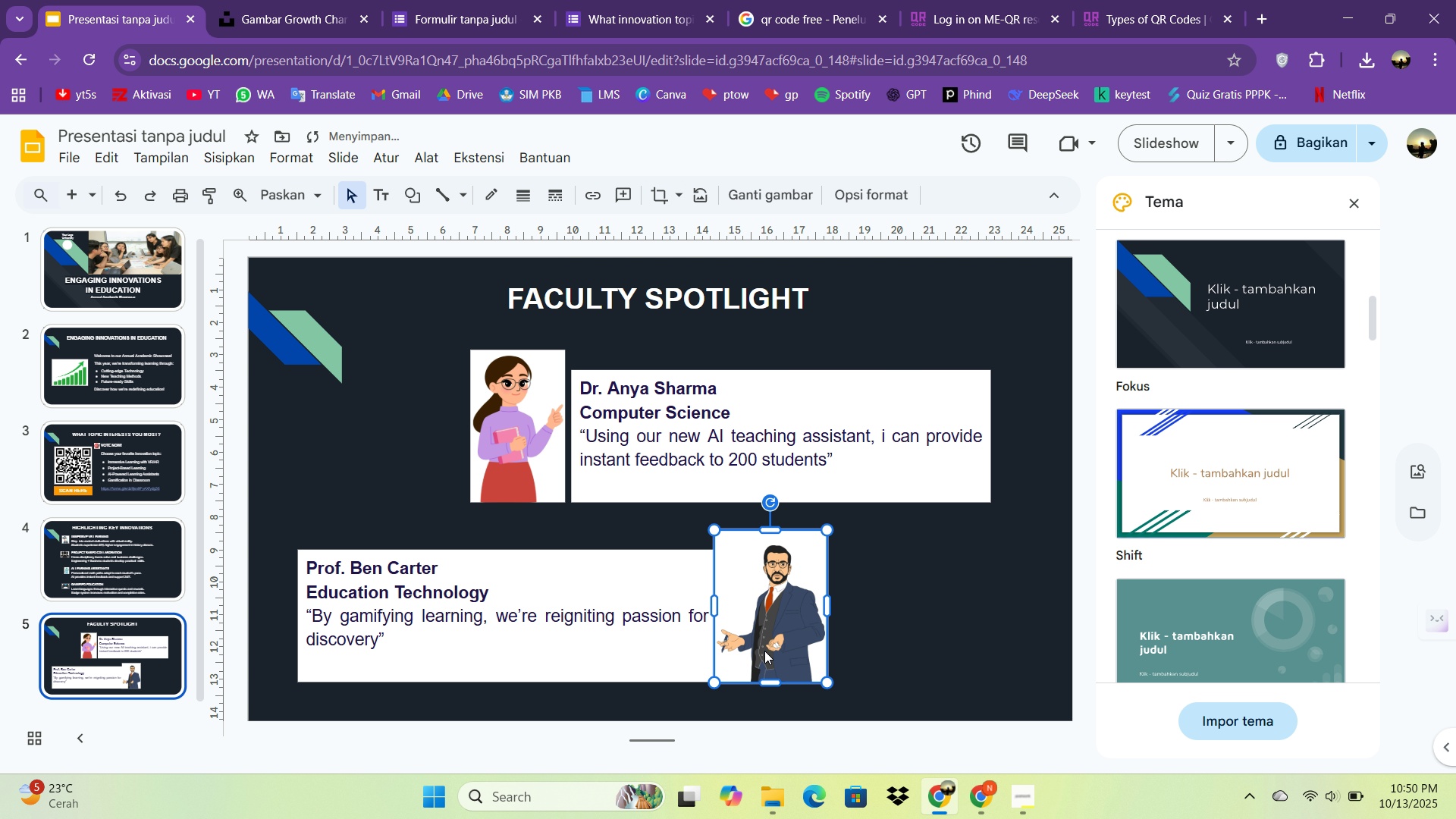 
left_click([764, 651])
 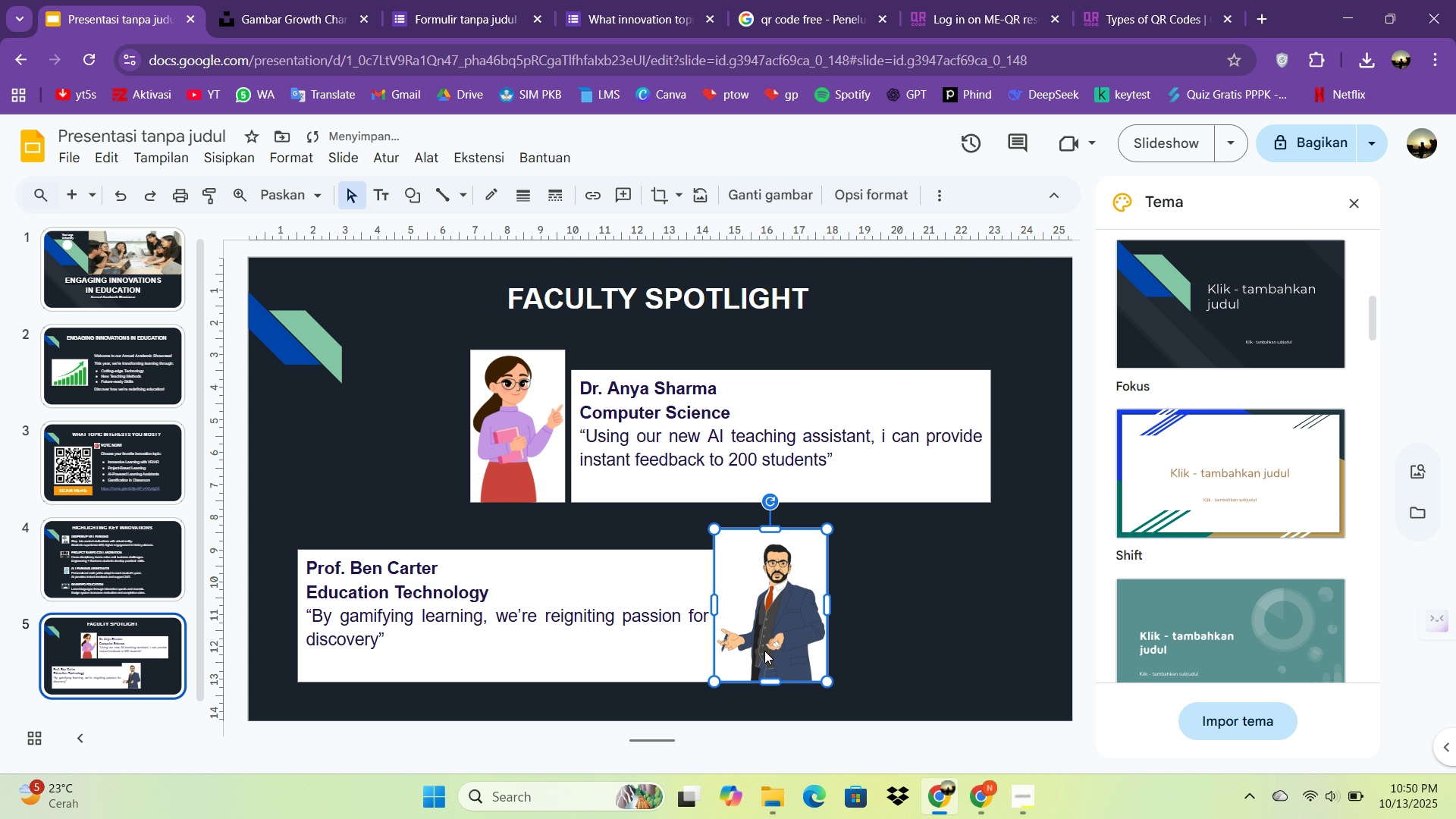 
key(ArrowUp)
 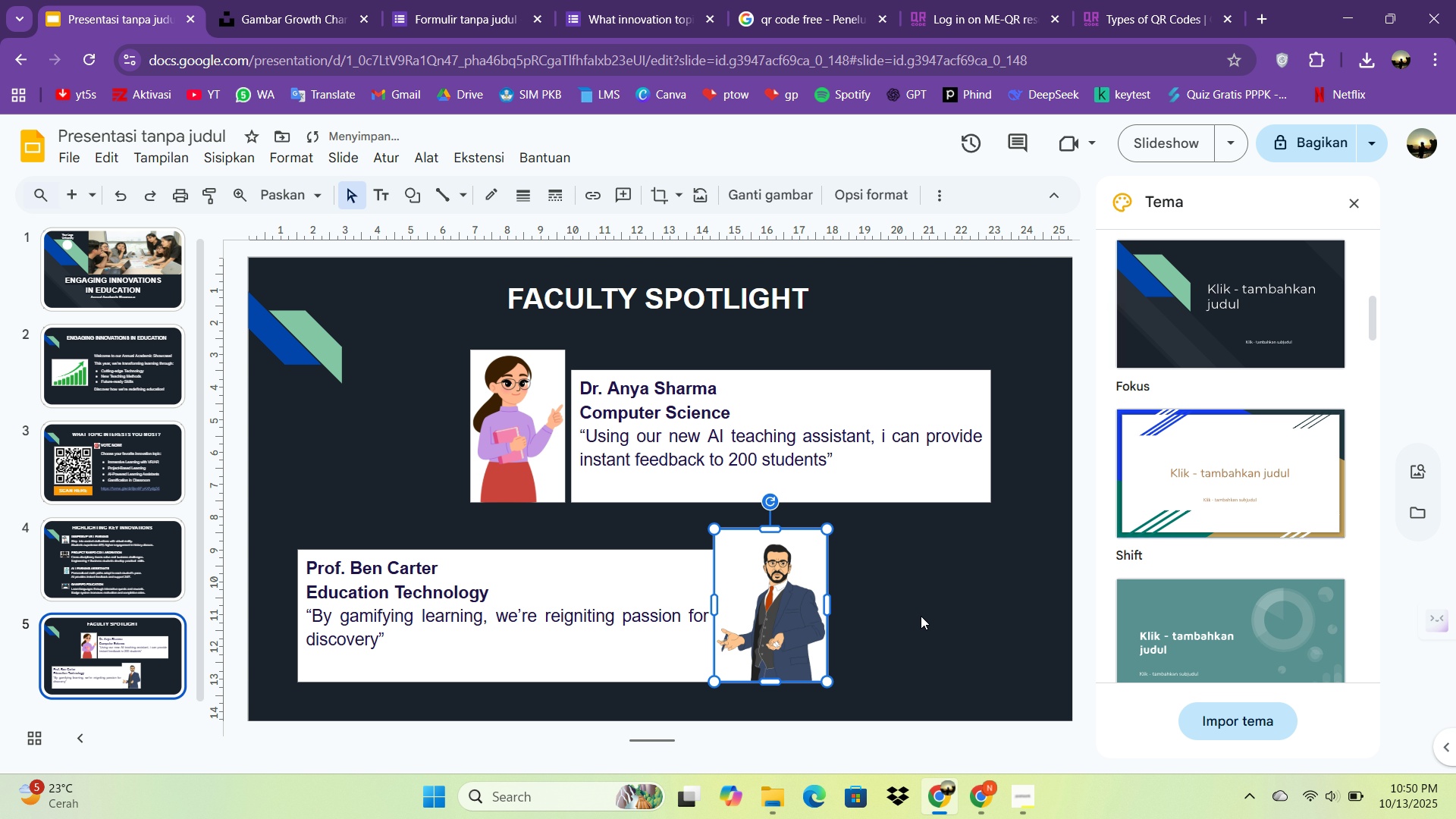 
left_click([921, 616])
 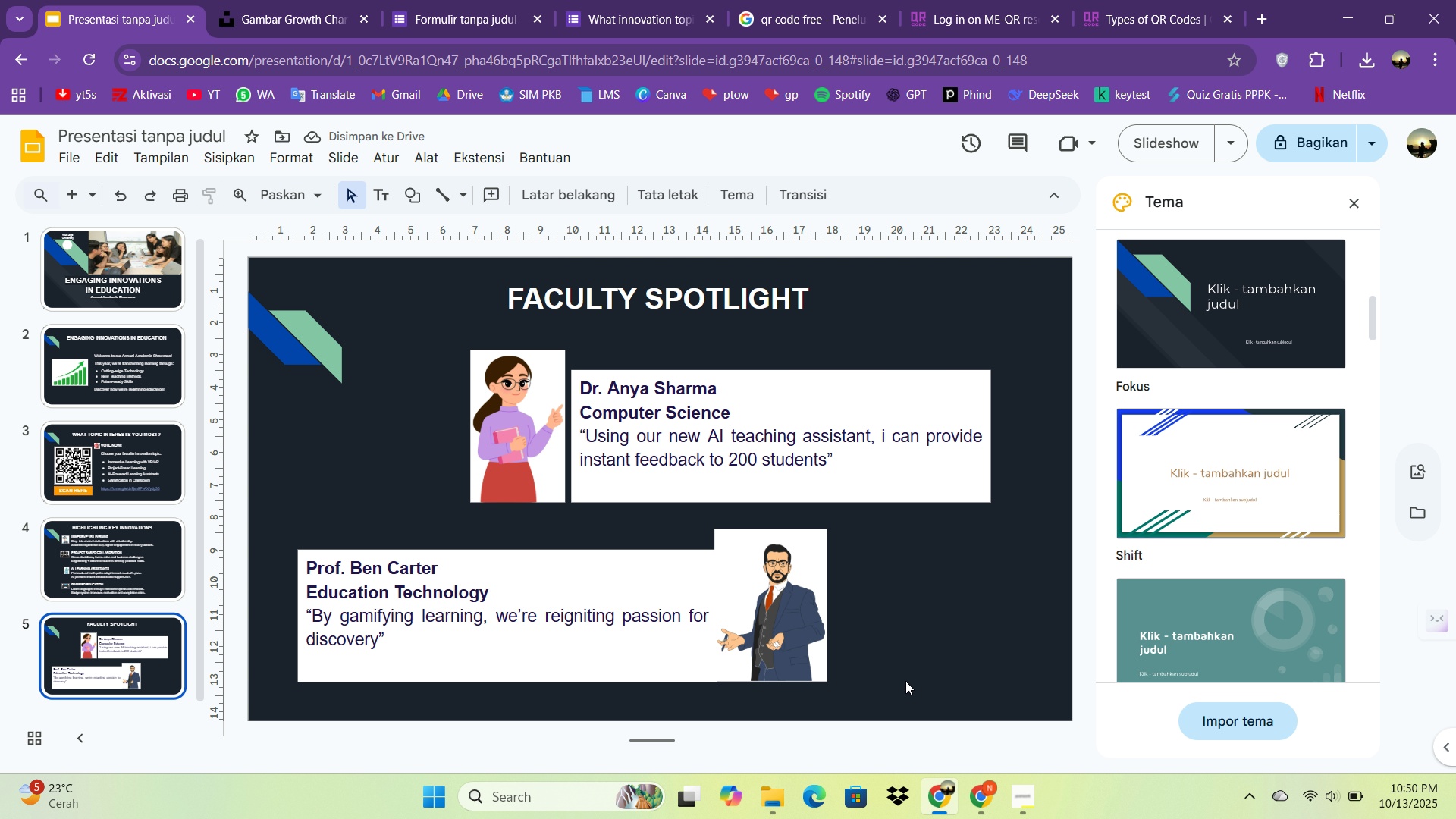 
left_click([795, 651])
 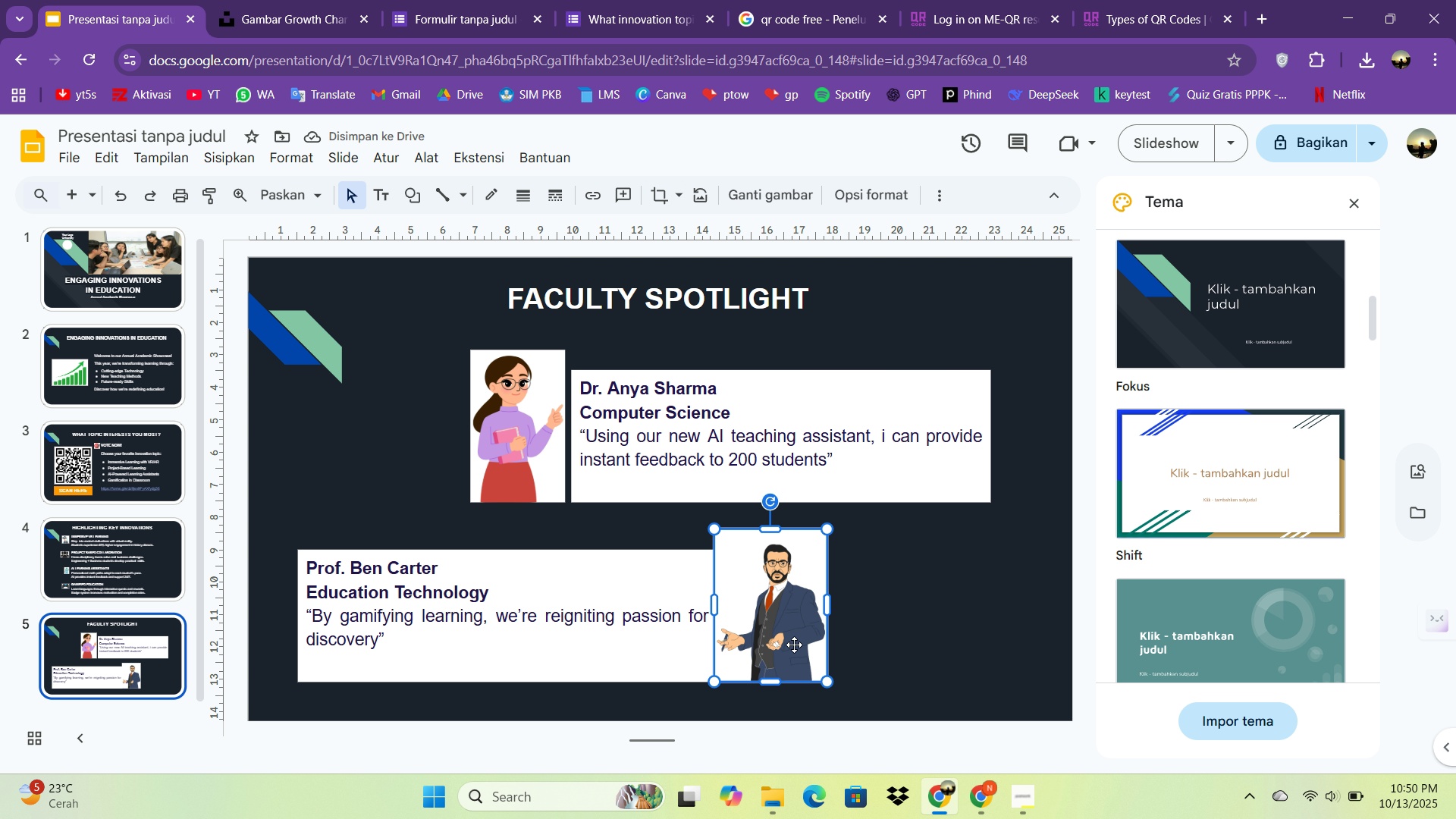 
key(ArrowDown)
 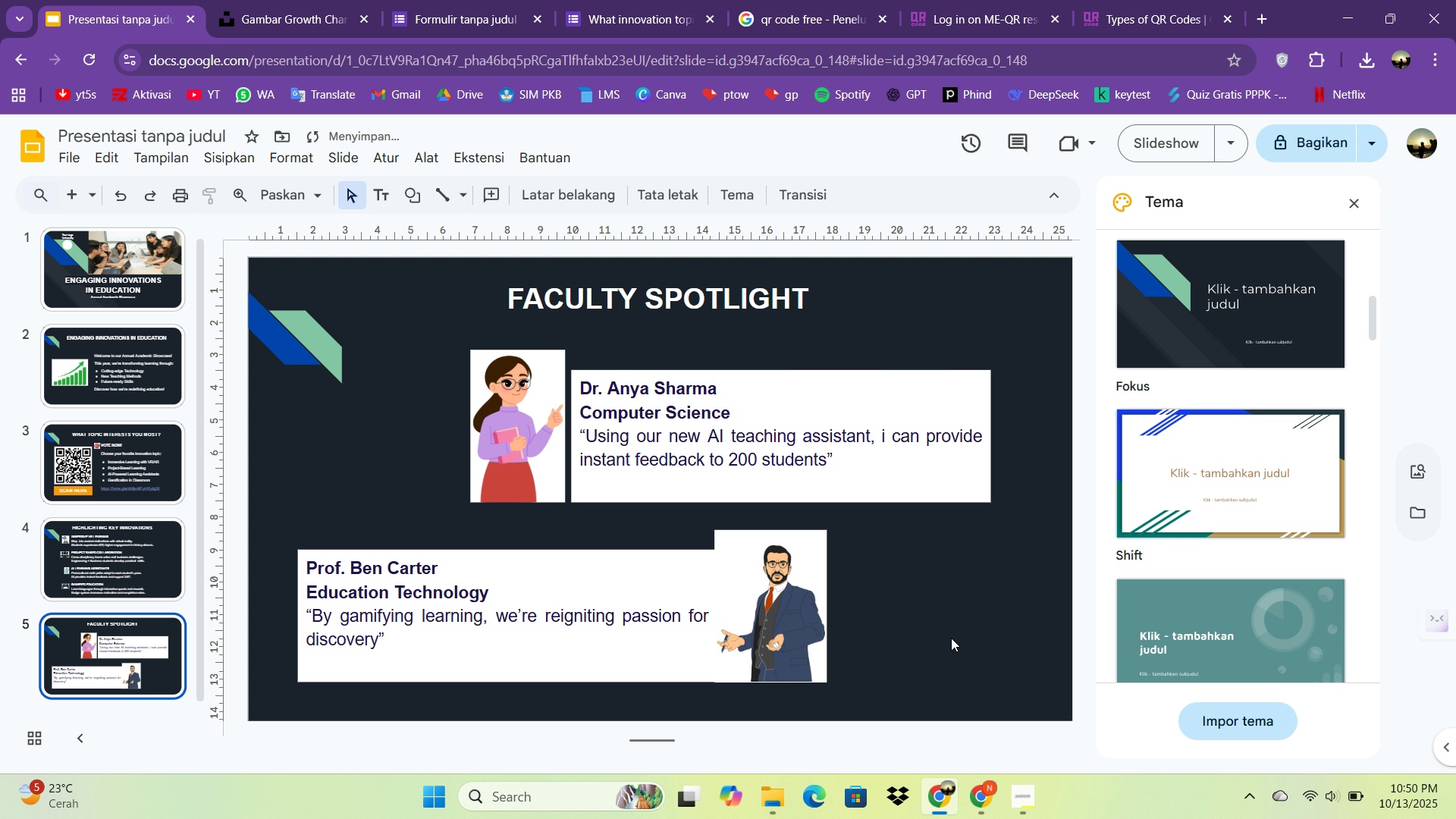 
left_click([951, 638])
 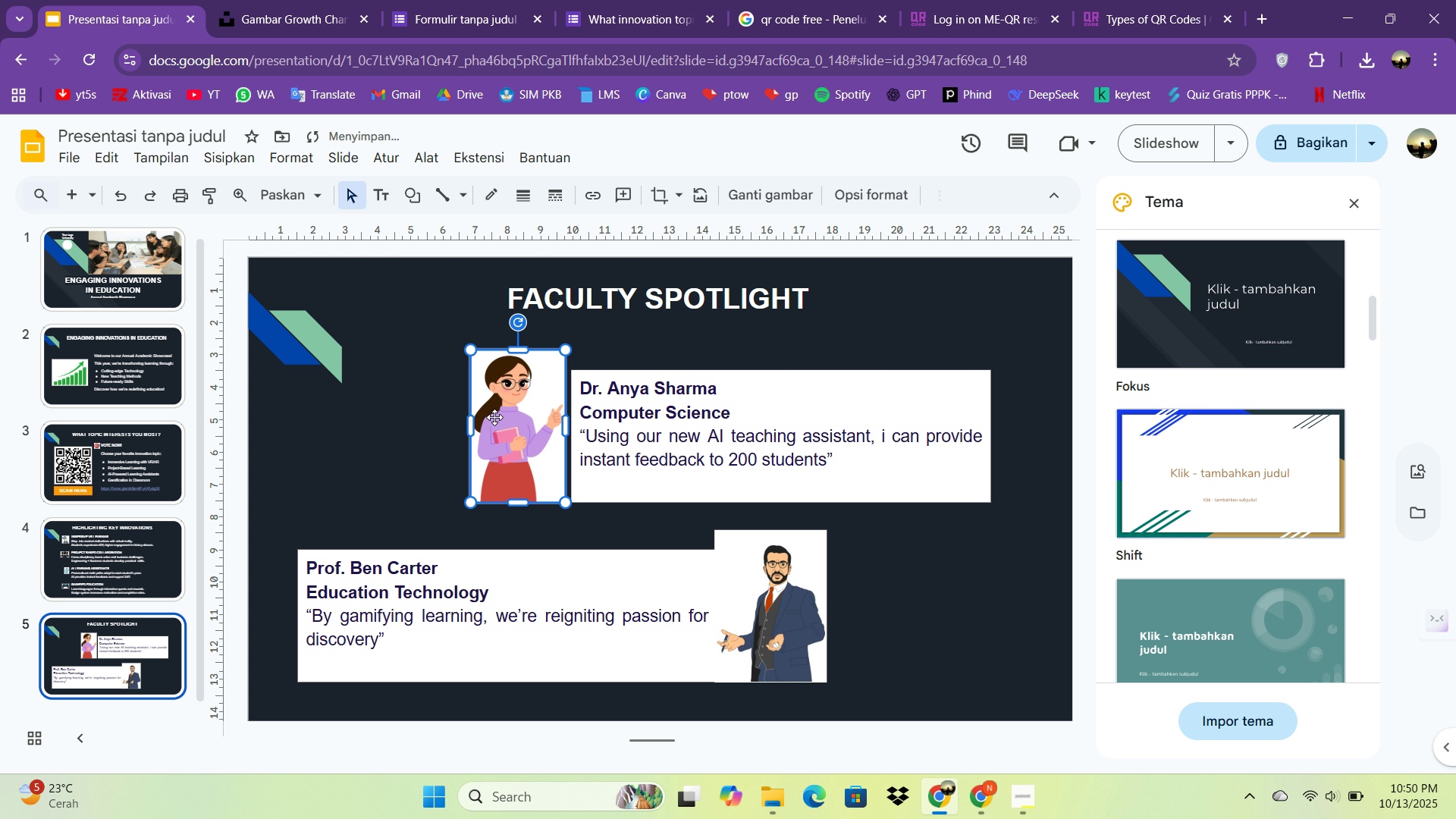 
left_click([494, 417])
 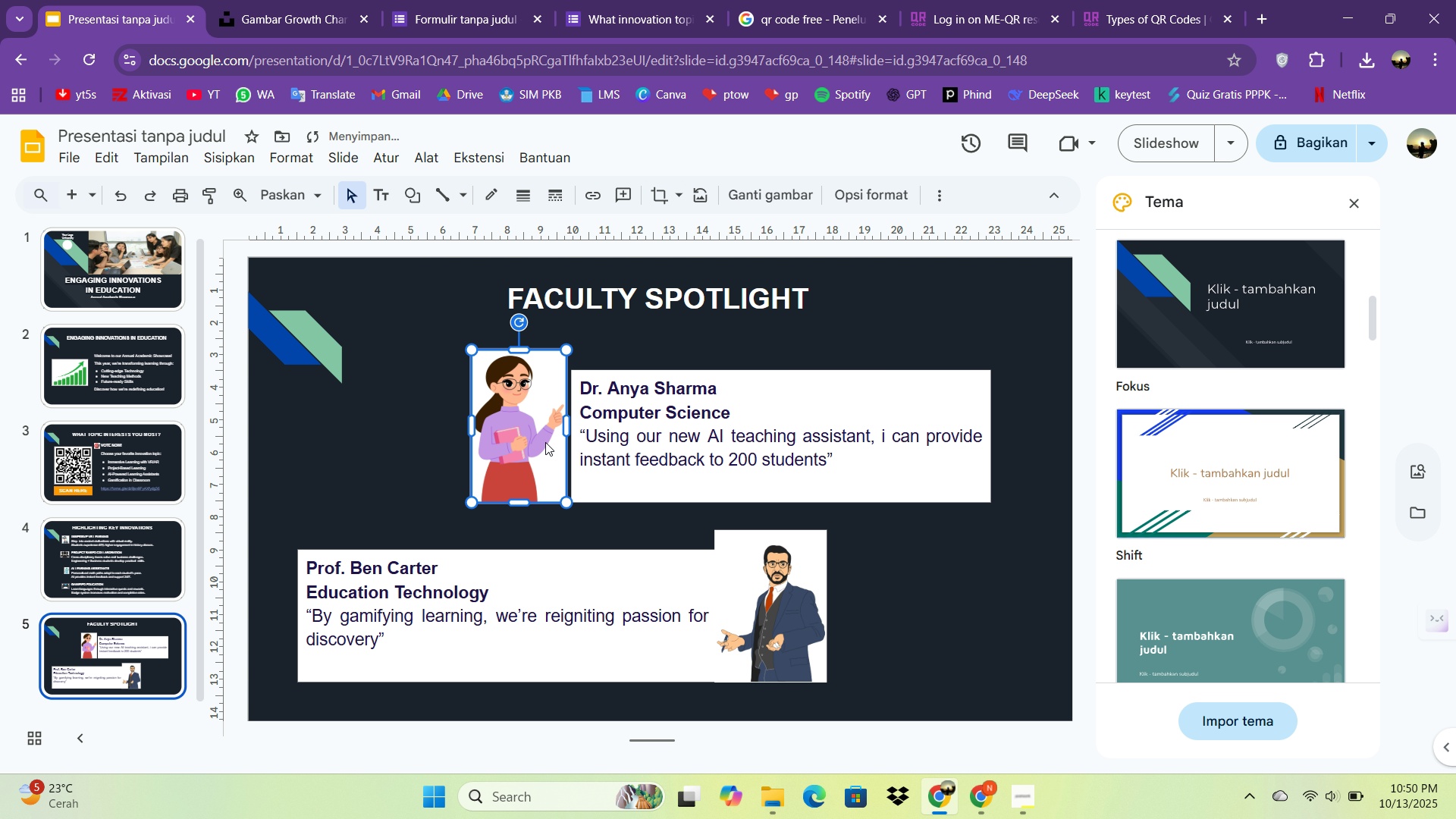 
hold_key(key=ArrowRight, duration=0.88)
 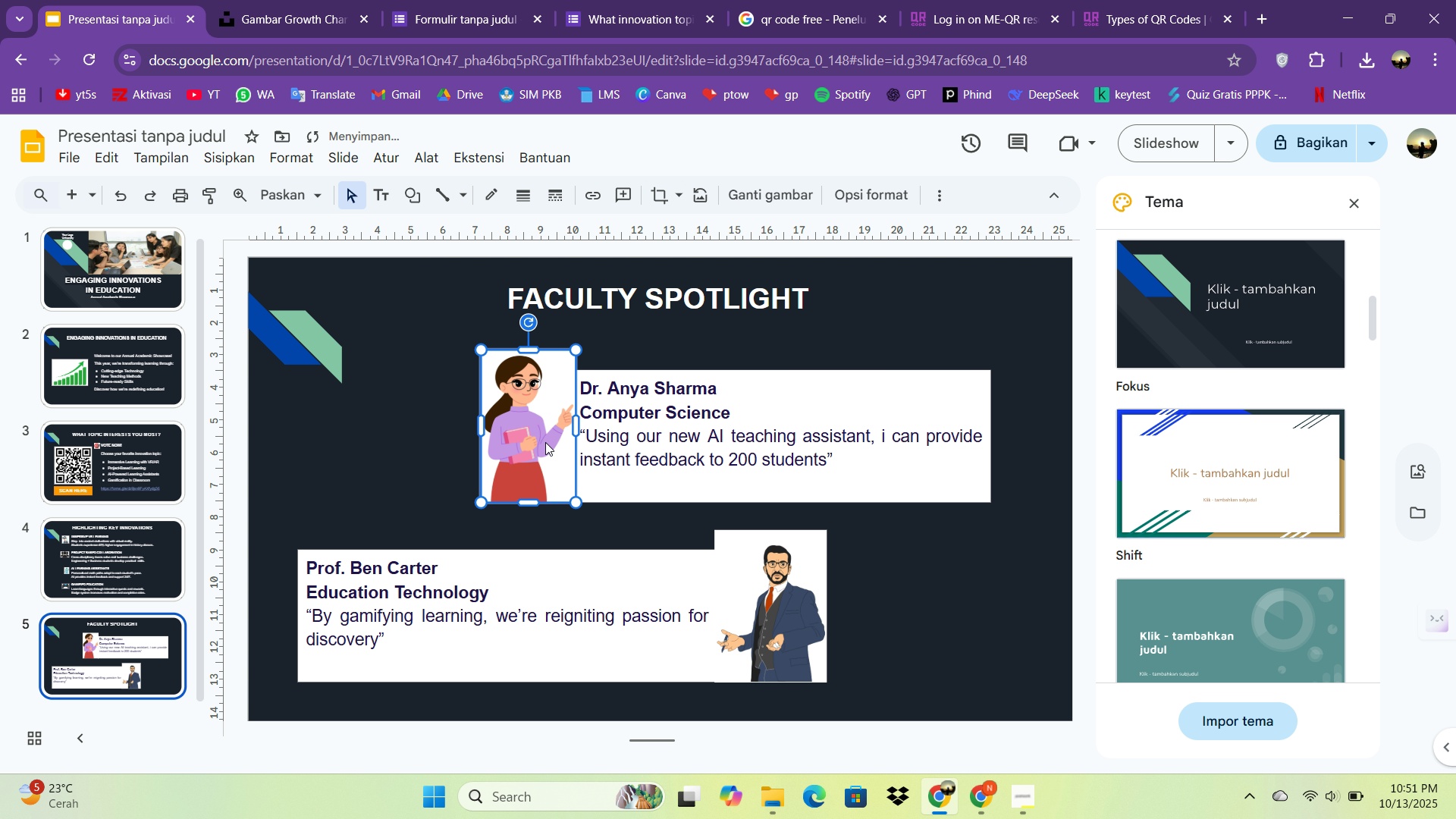 
key(ArrowLeft)
 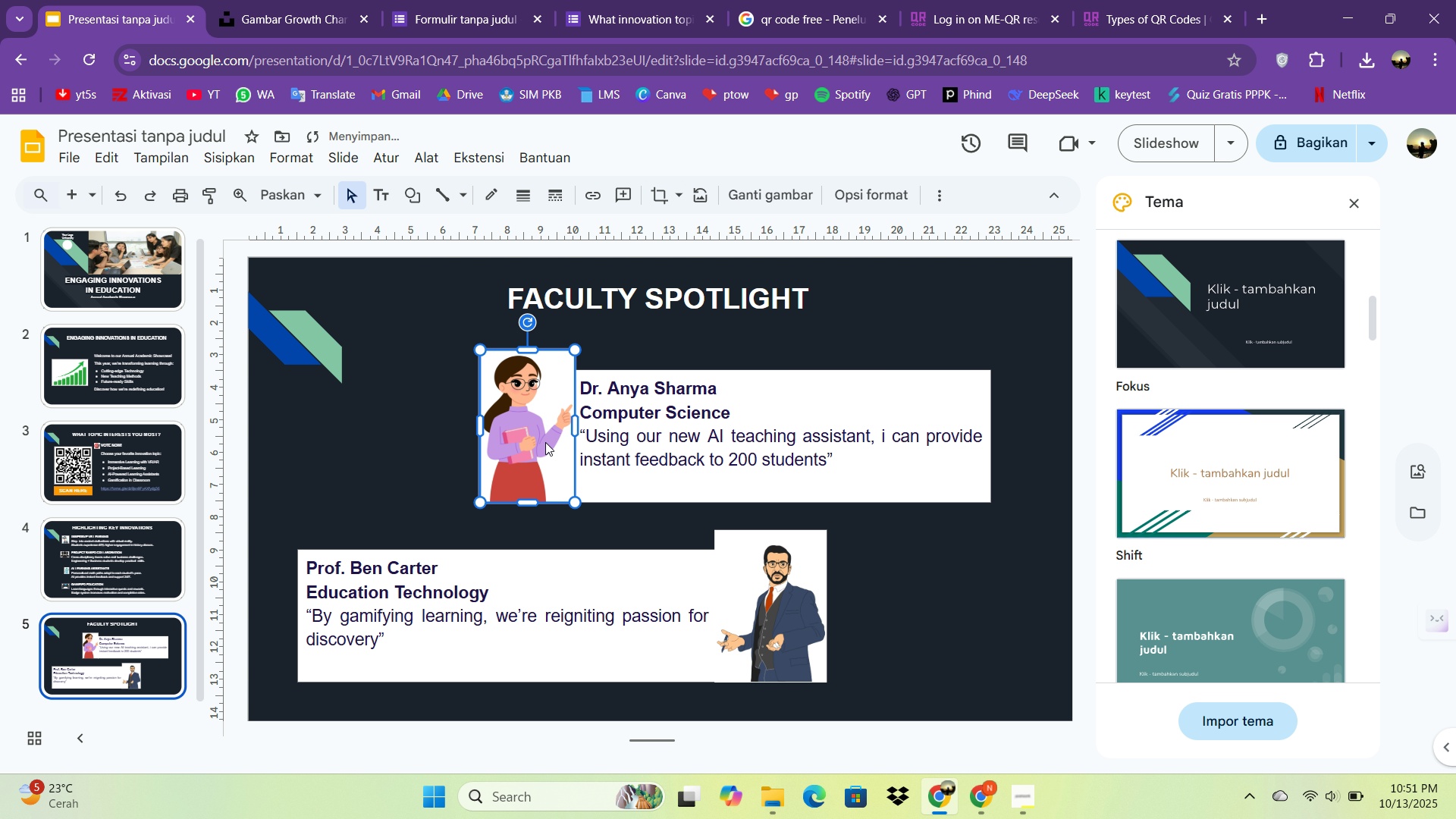 
key(ArrowLeft)
 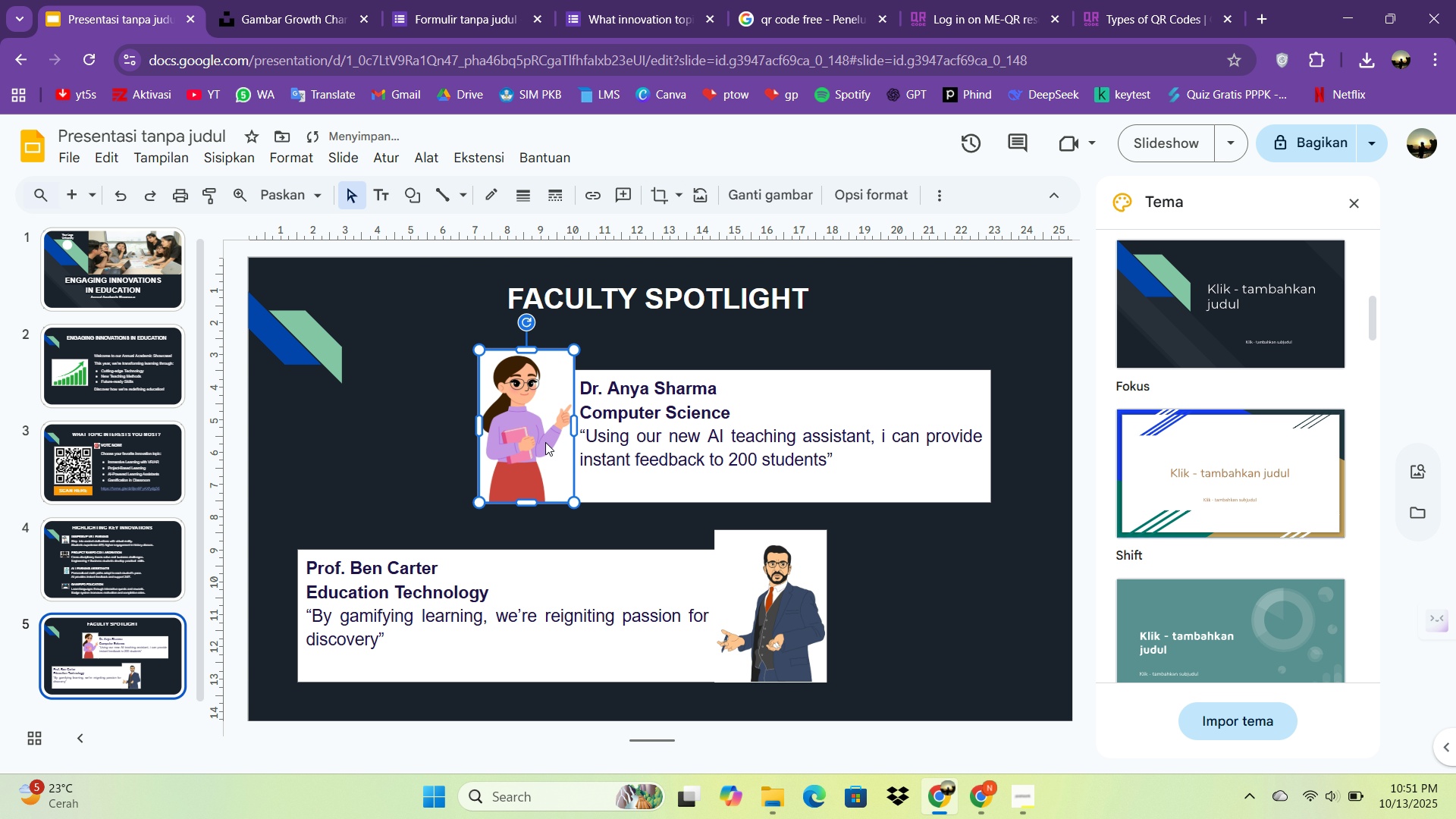 
hold_key(key=ArrowLeft, duration=0.6)
 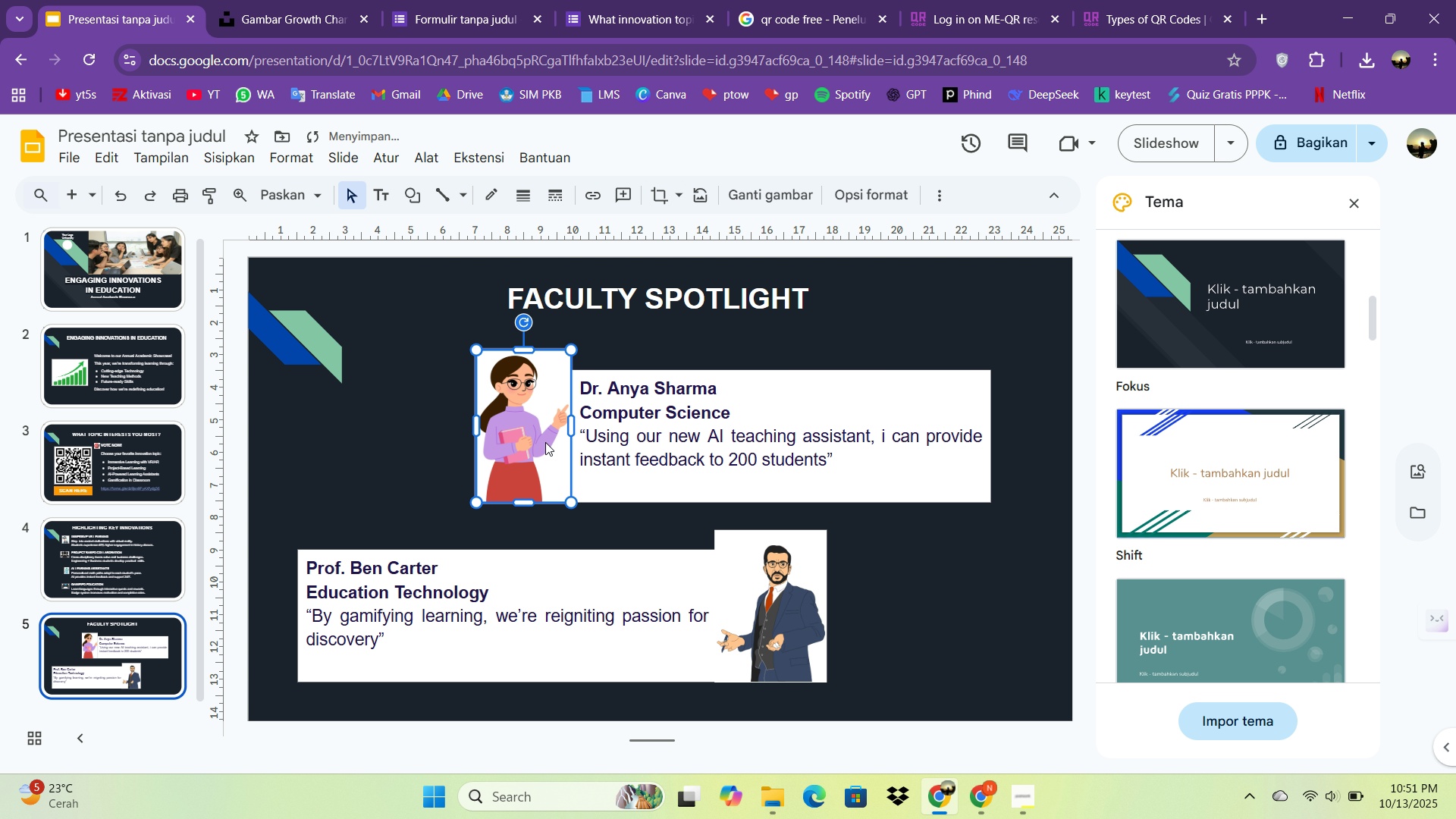 
key(ArrowLeft)
 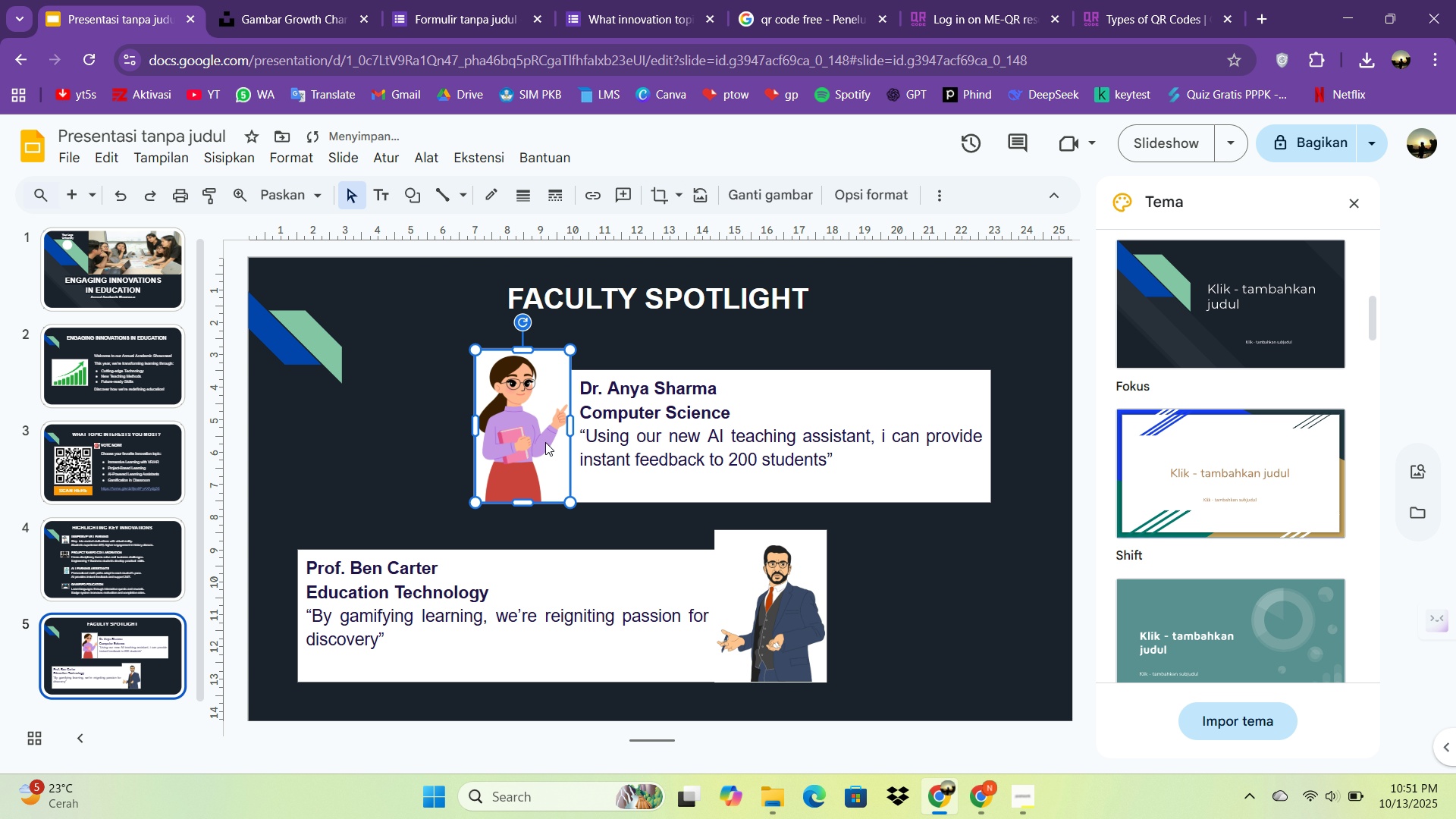 
key(ArrowLeft)
 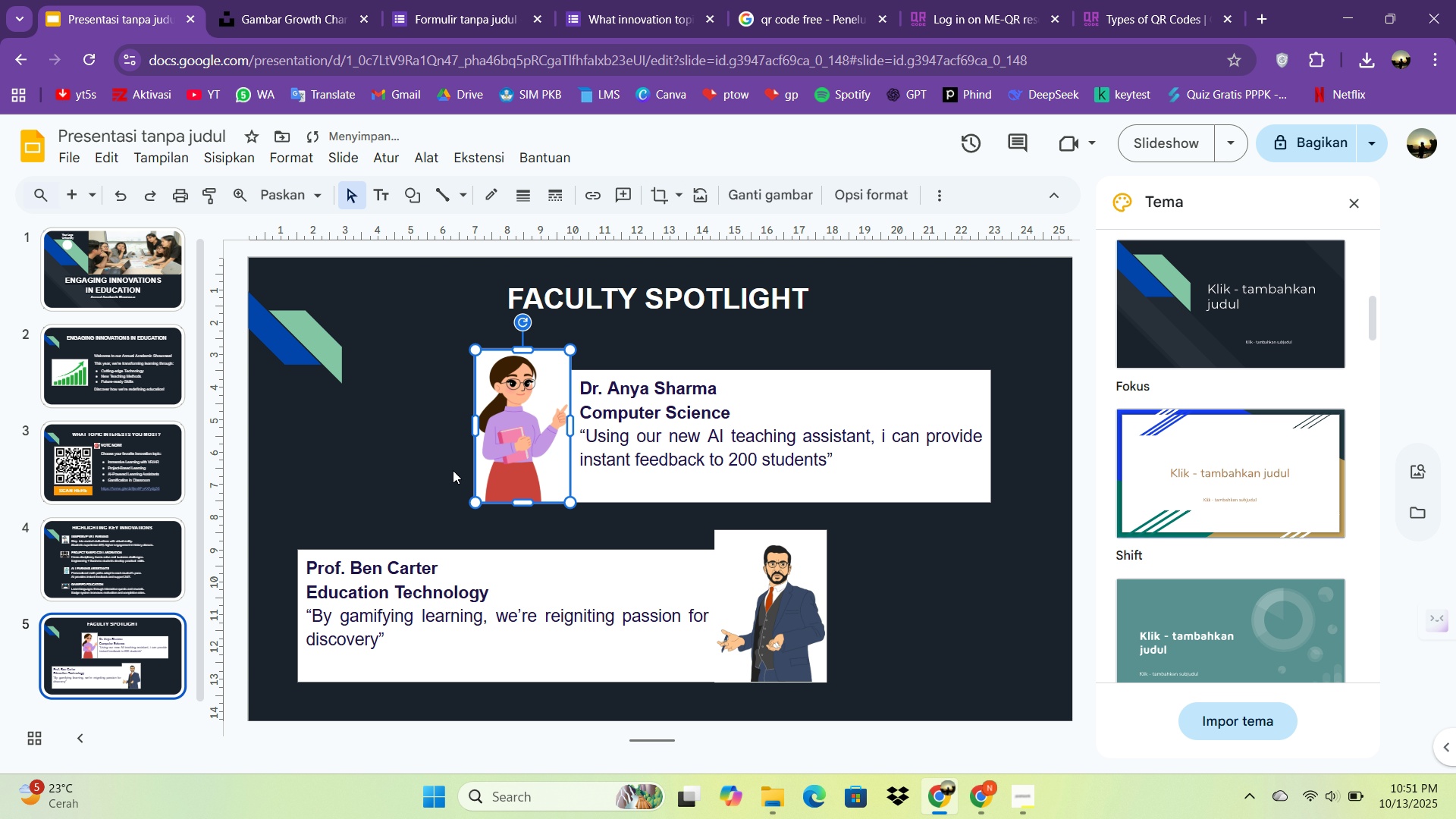 
left_click([430, 473])
 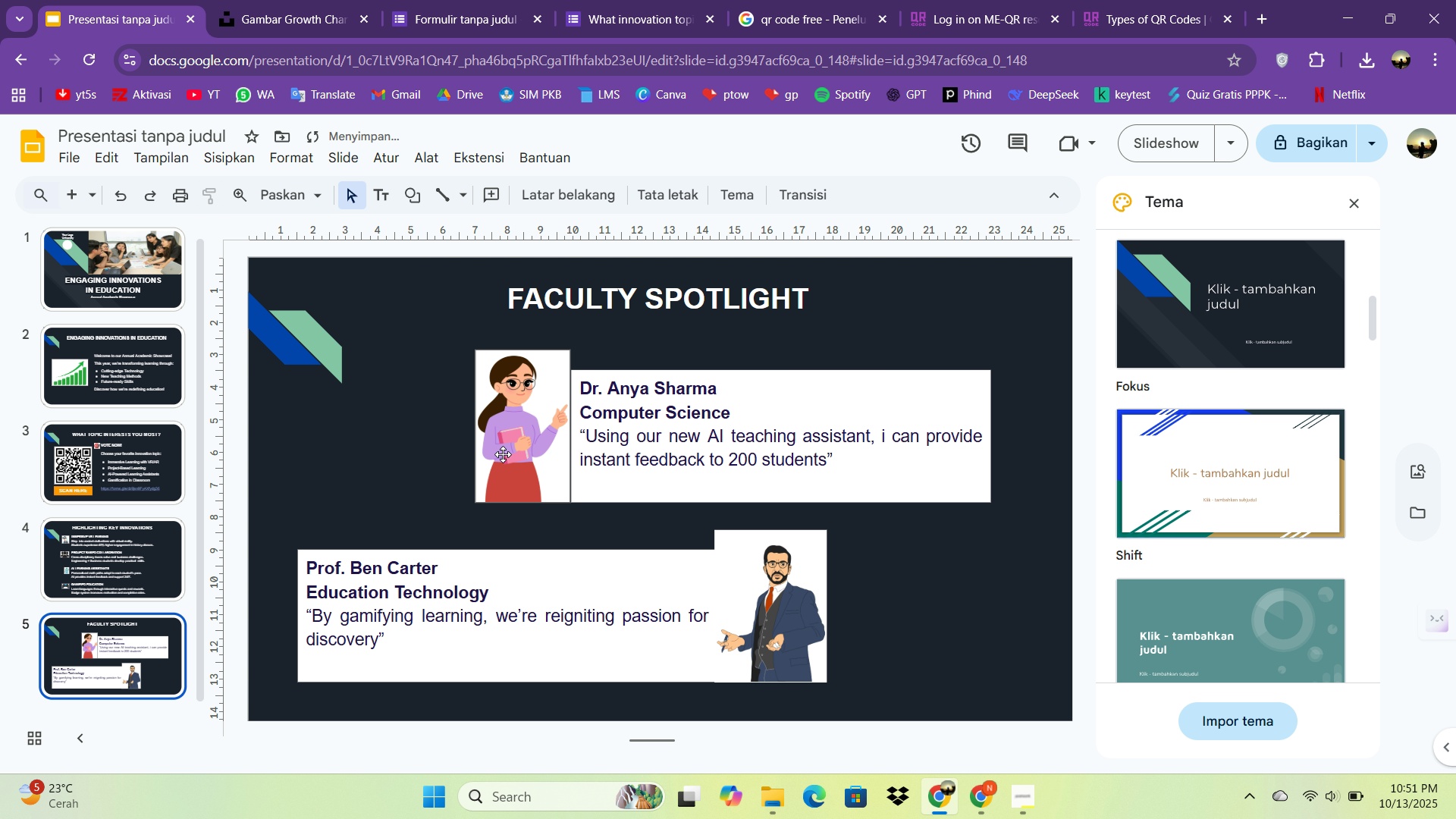 
left_click([504, 454])
 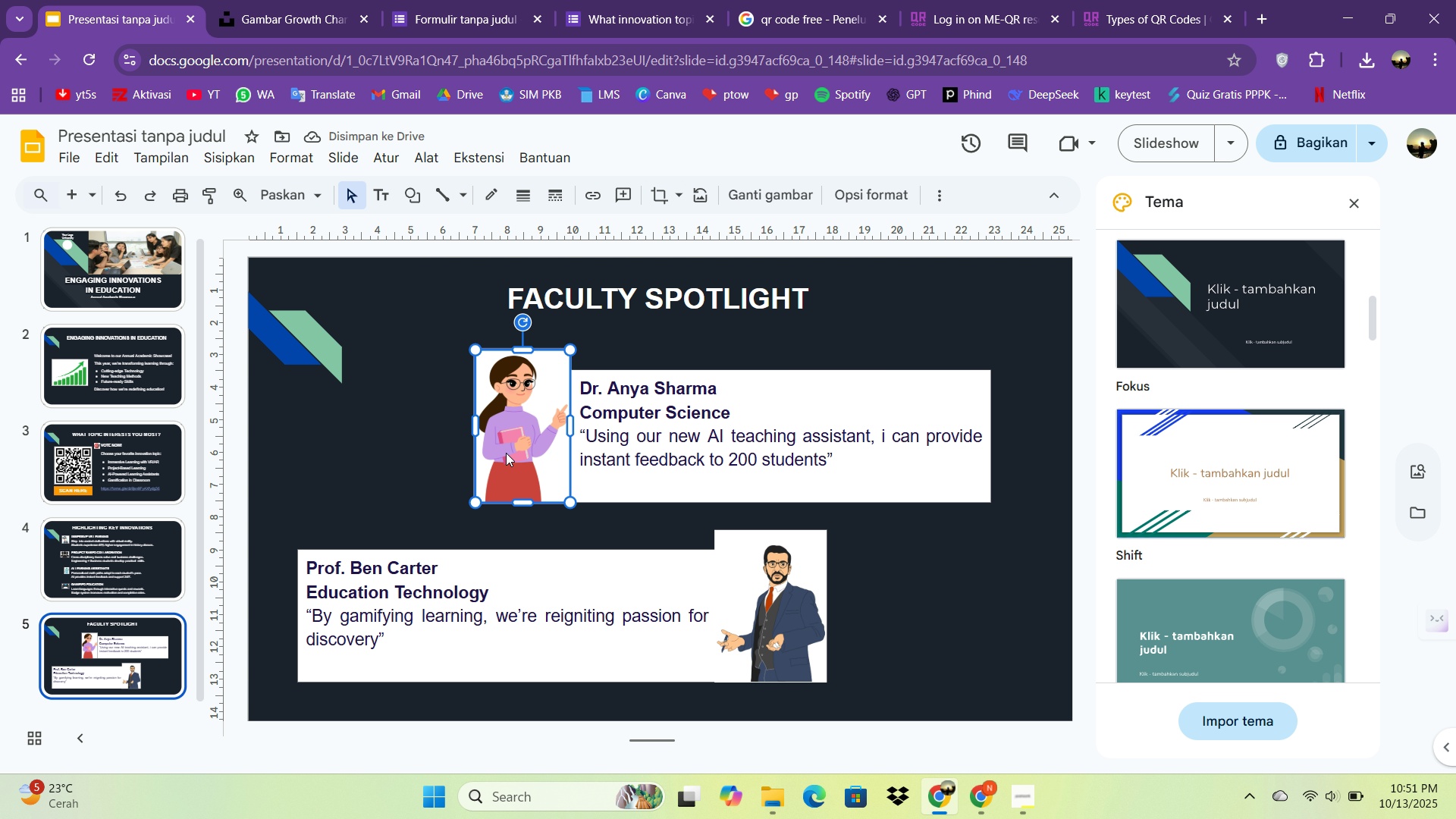 
key(ArrowRight)
 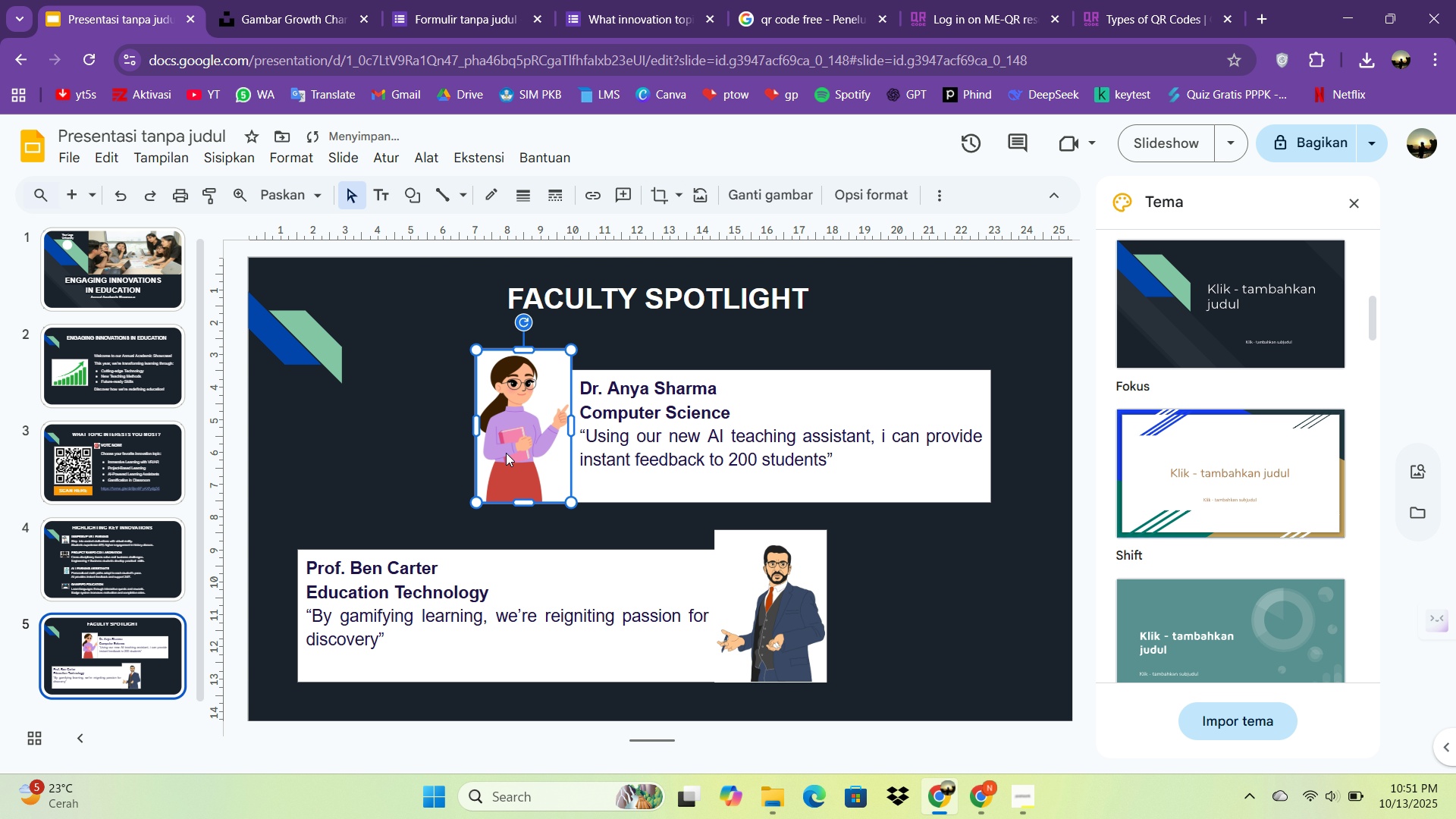 
key(ArrowRight)
 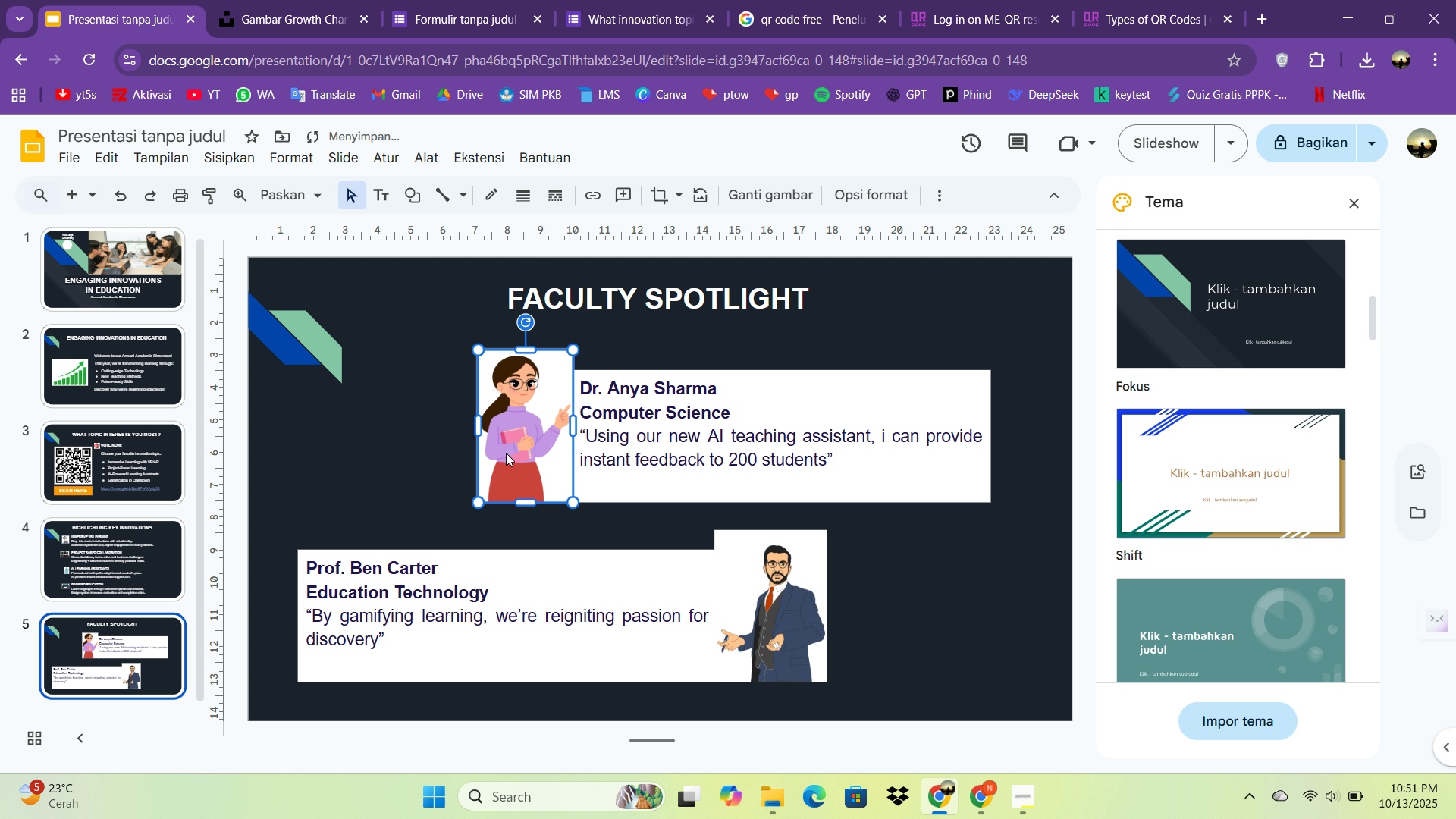 
key(ArrowRight)
 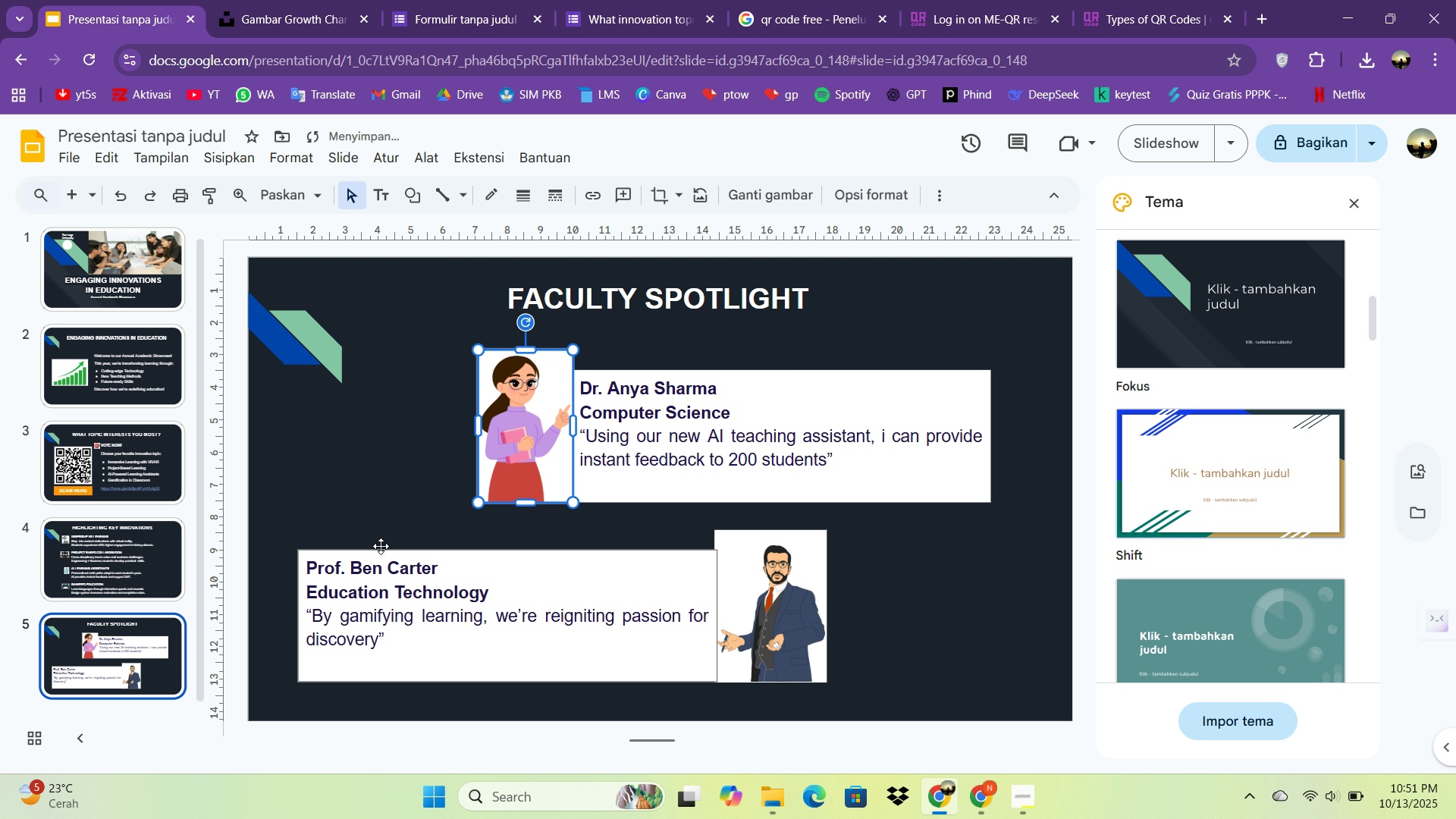 
left_click_drag(start_coordinate=[381, 541], to_coordinate=[384, 534])
 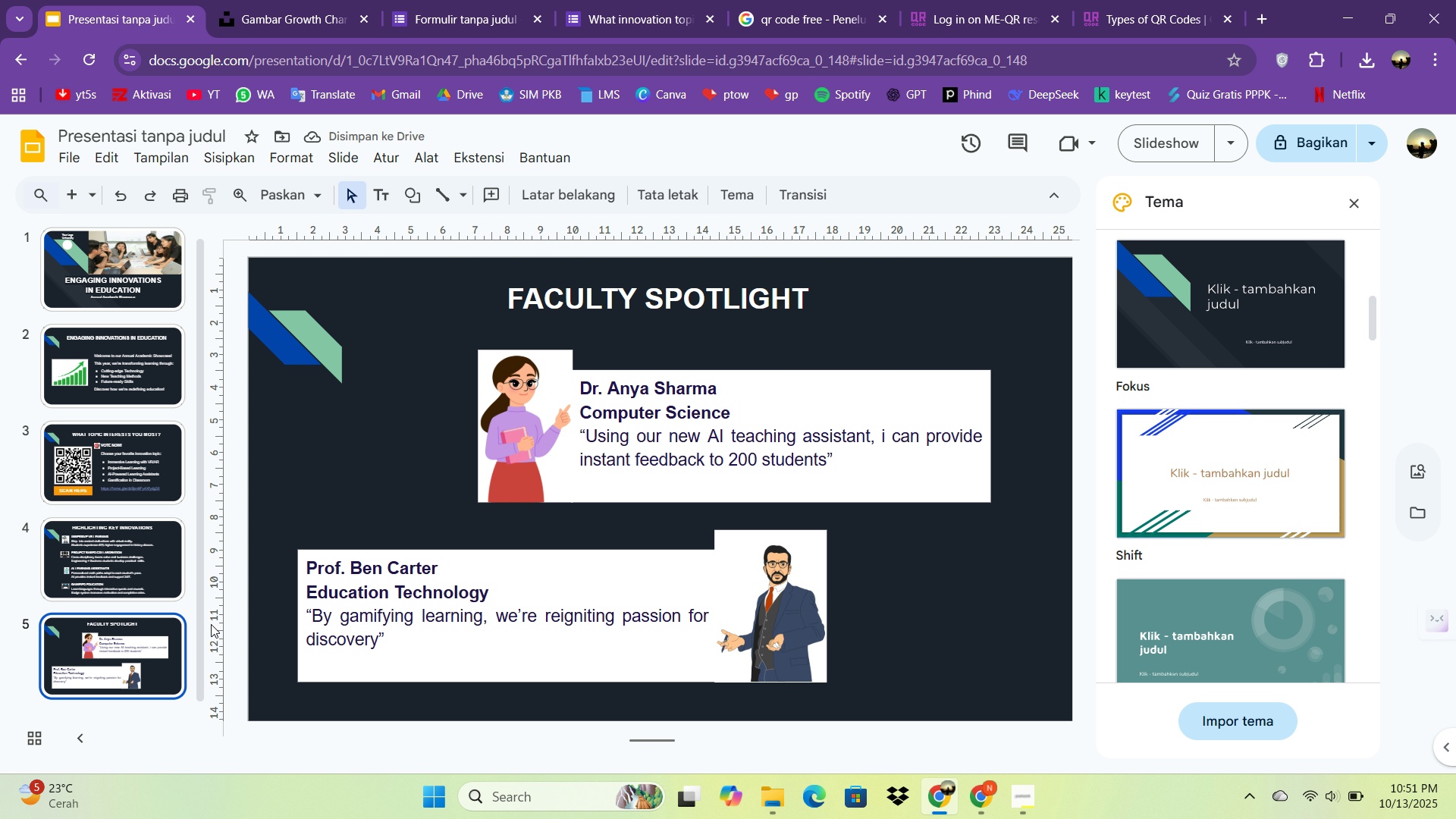 
mouse_move([224, 615])
 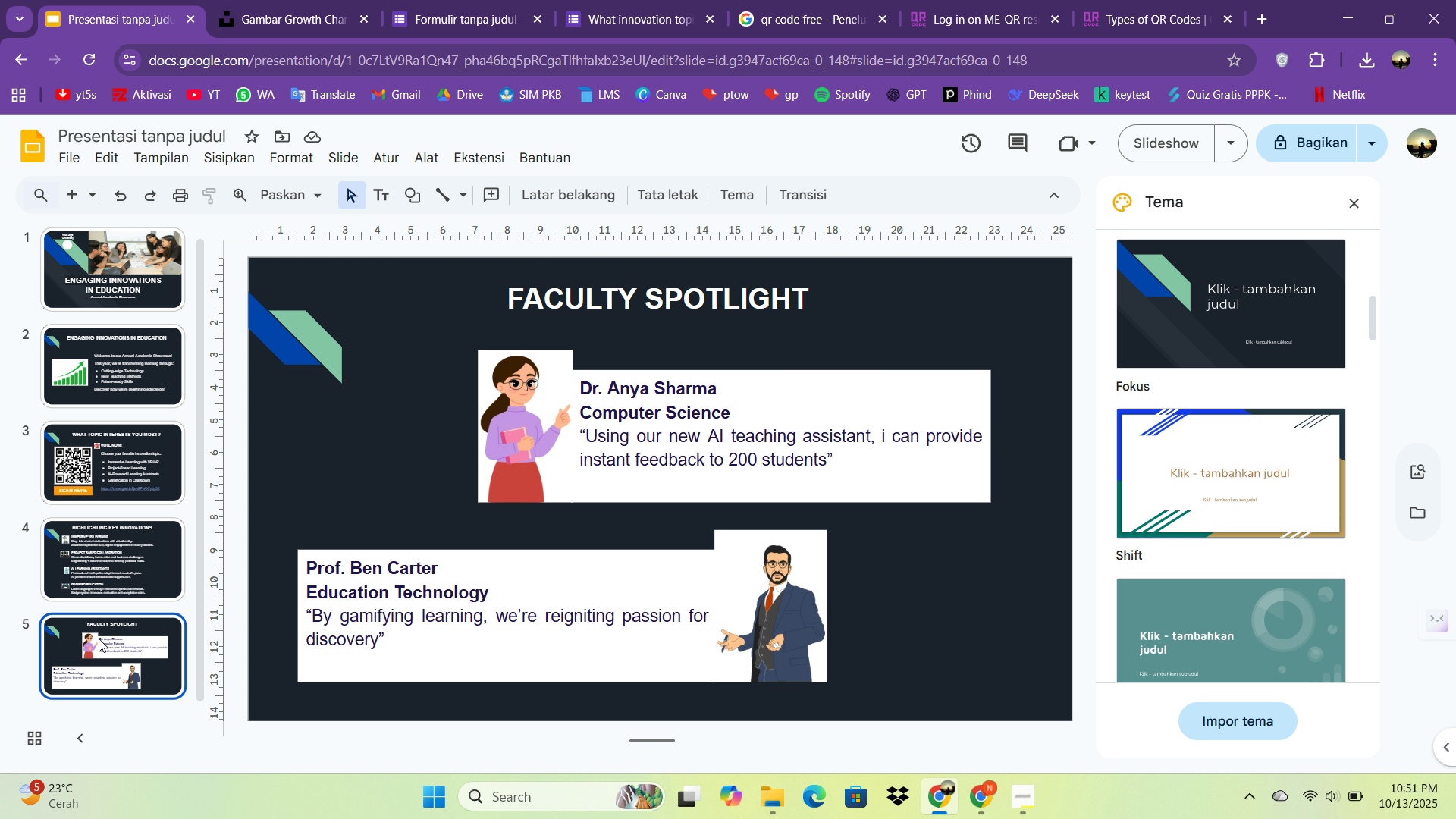 
right_click([99, 639])
 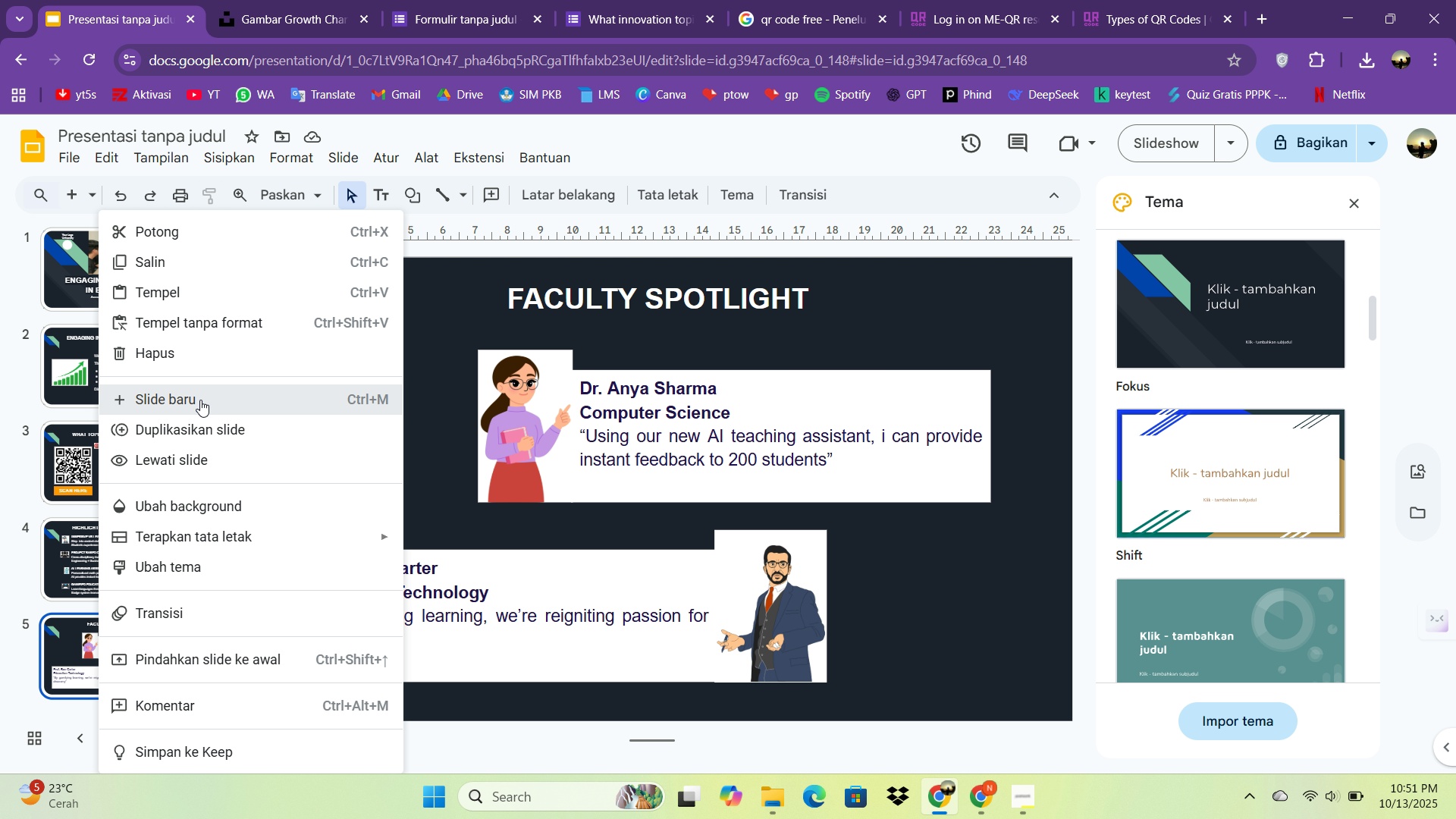 
left_click([200, 400])
 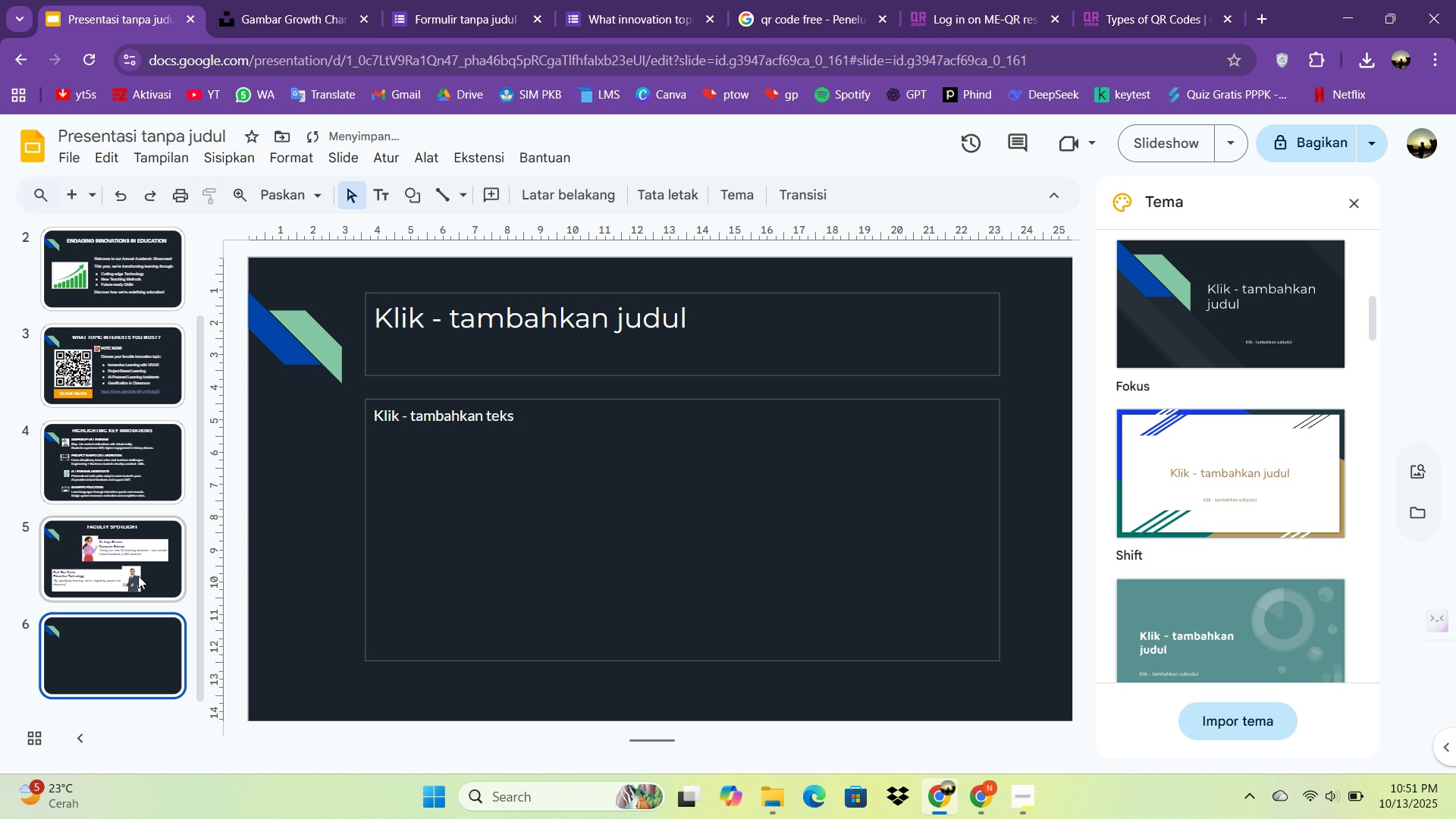 
left_click([460, 366])
 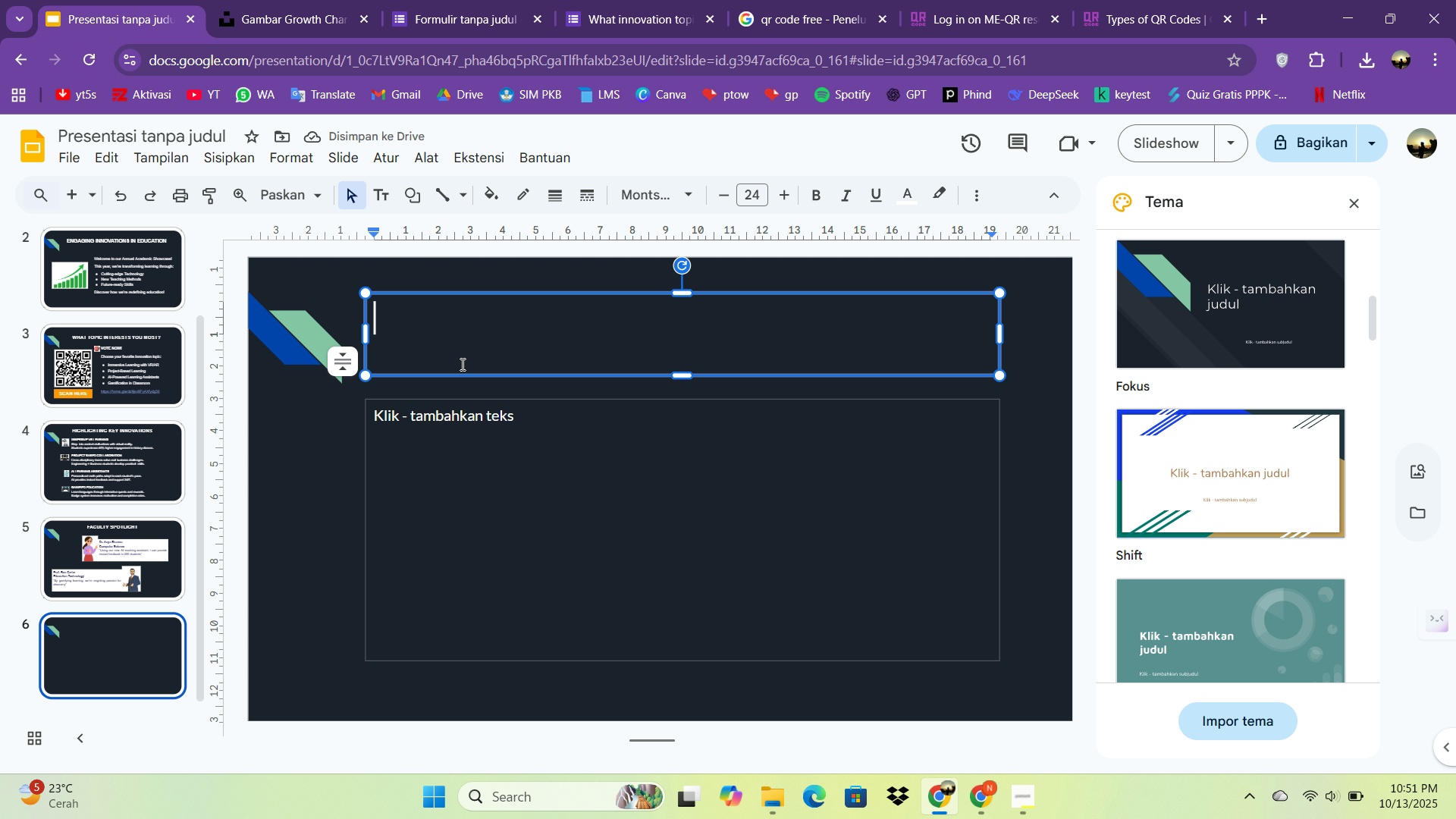 
key(CapsLock)
 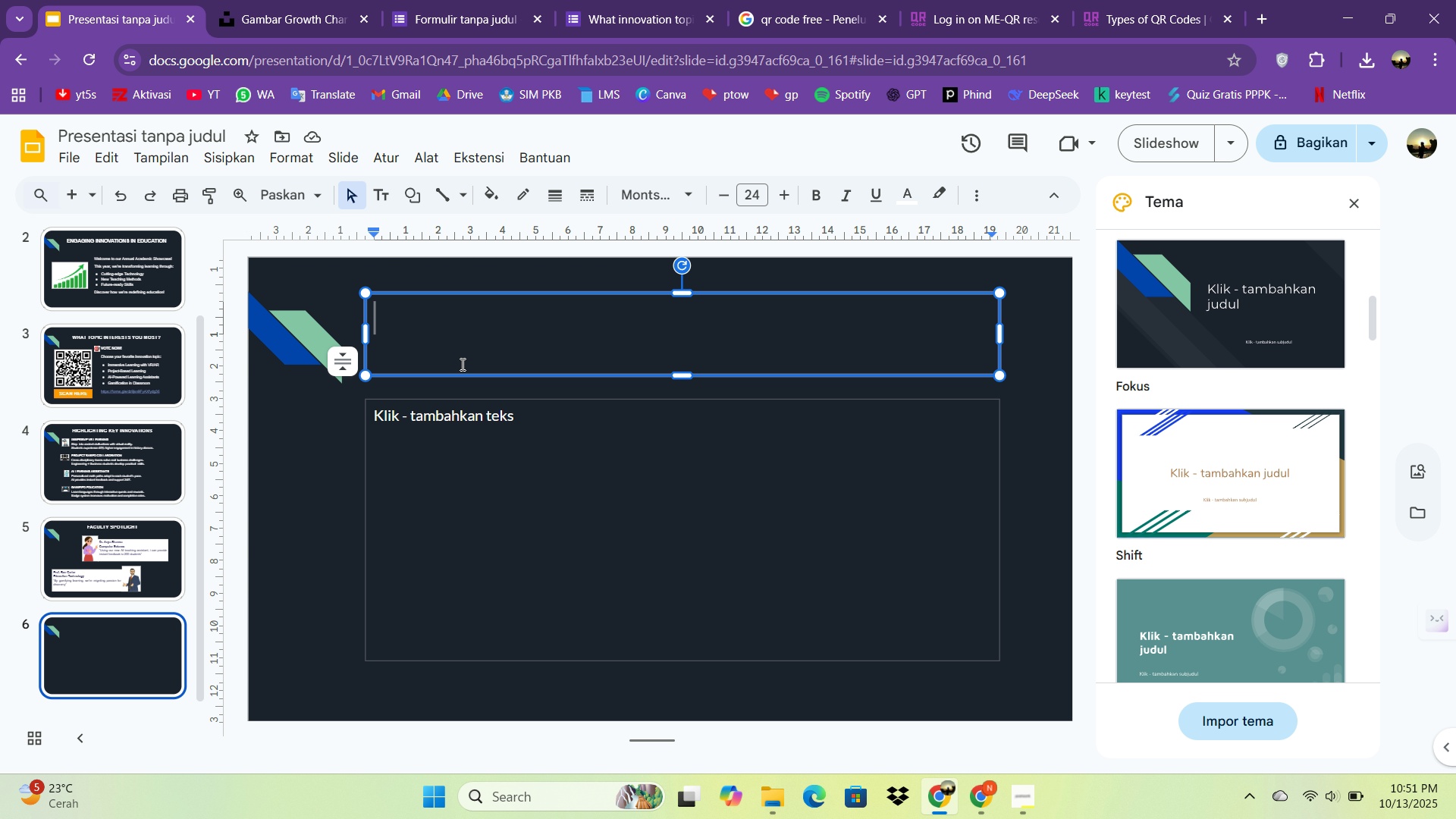 
type(TESY)
key(Backspace)
type(T YOUR KNOWLEDGE!)
 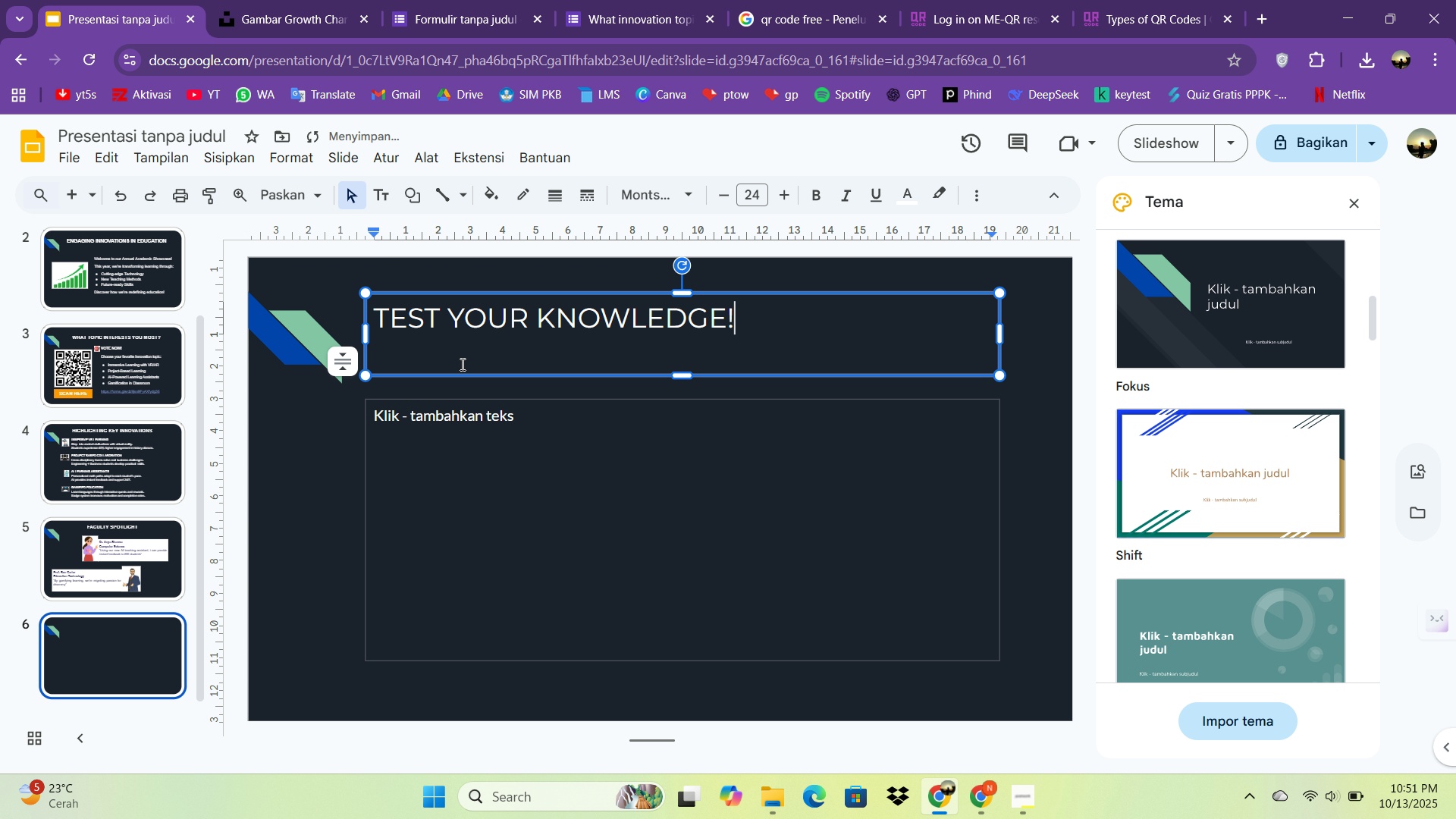 
key(Enter)
 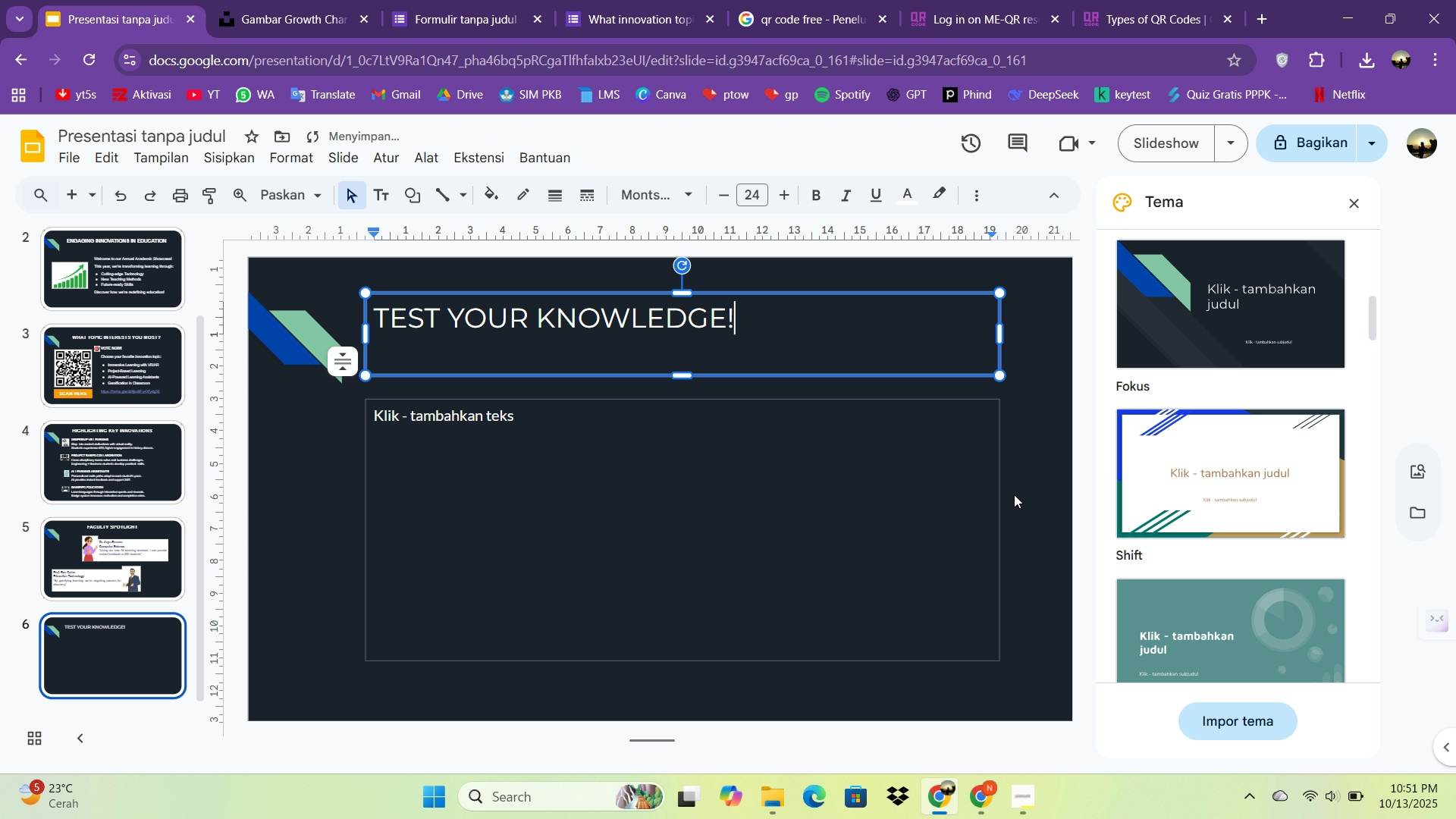 
key(Backspace)
 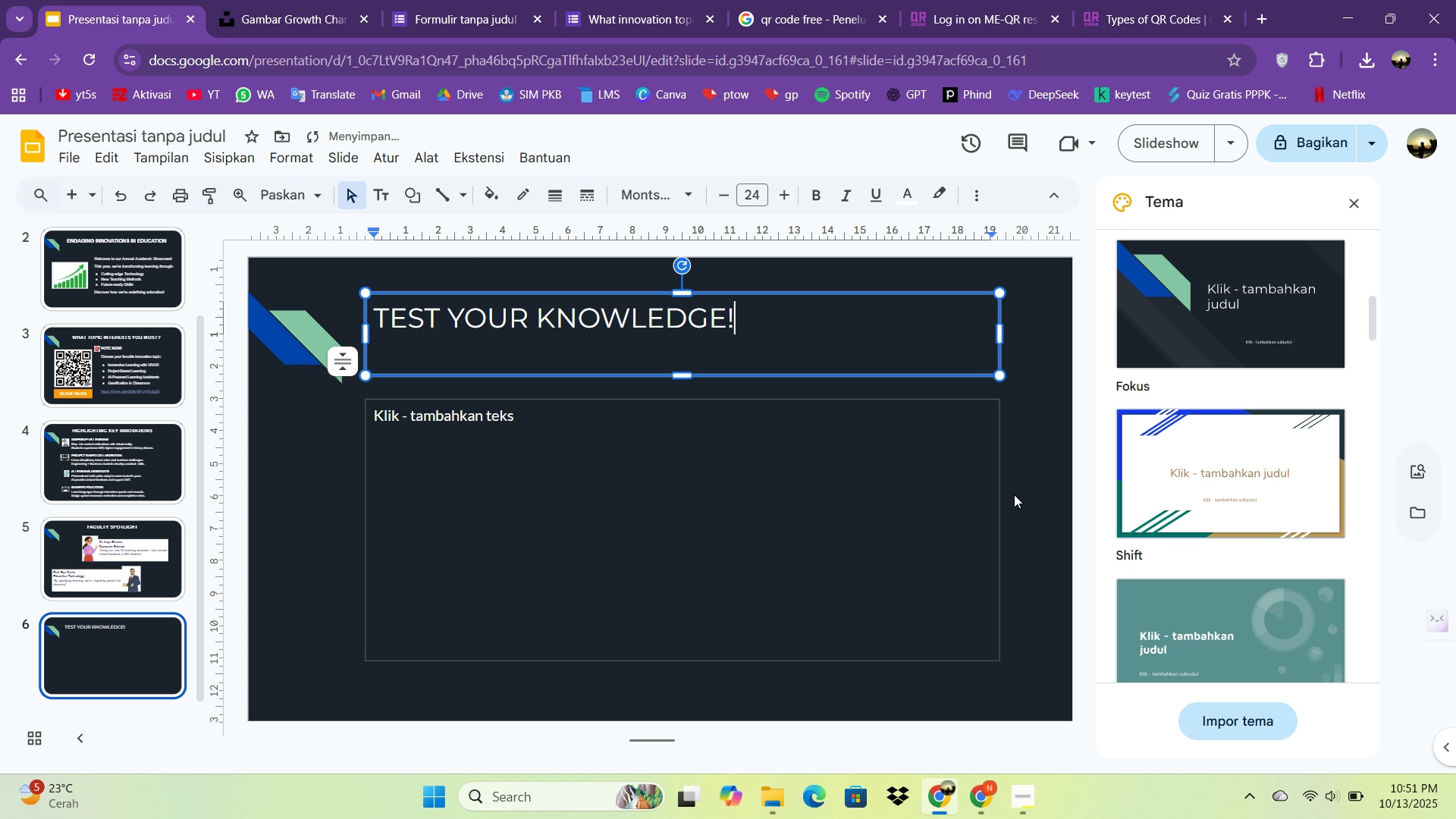 
key(Control+ControlLeft)
 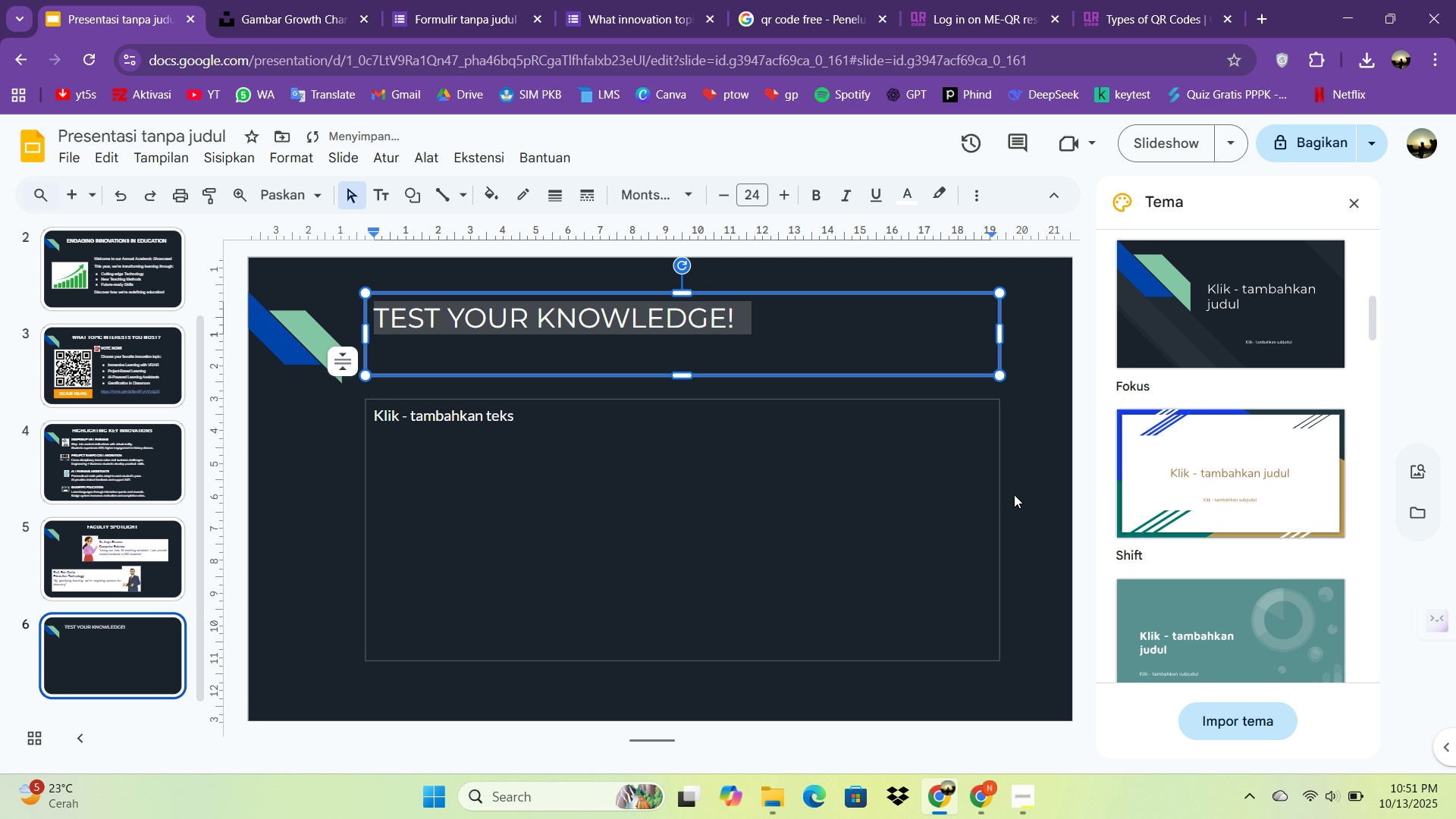 
key(Control+A)
 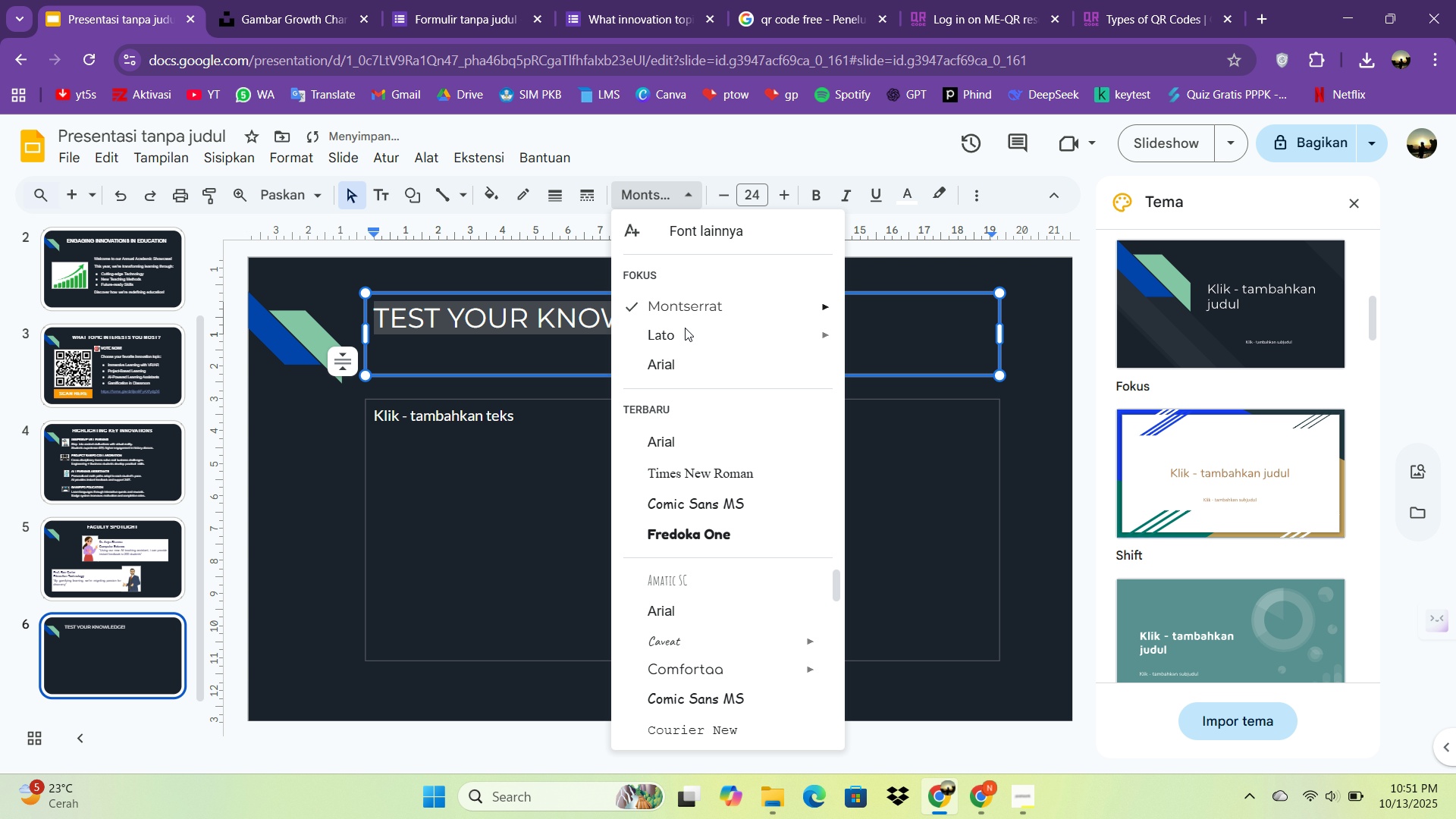 
left_click([697, 365])
 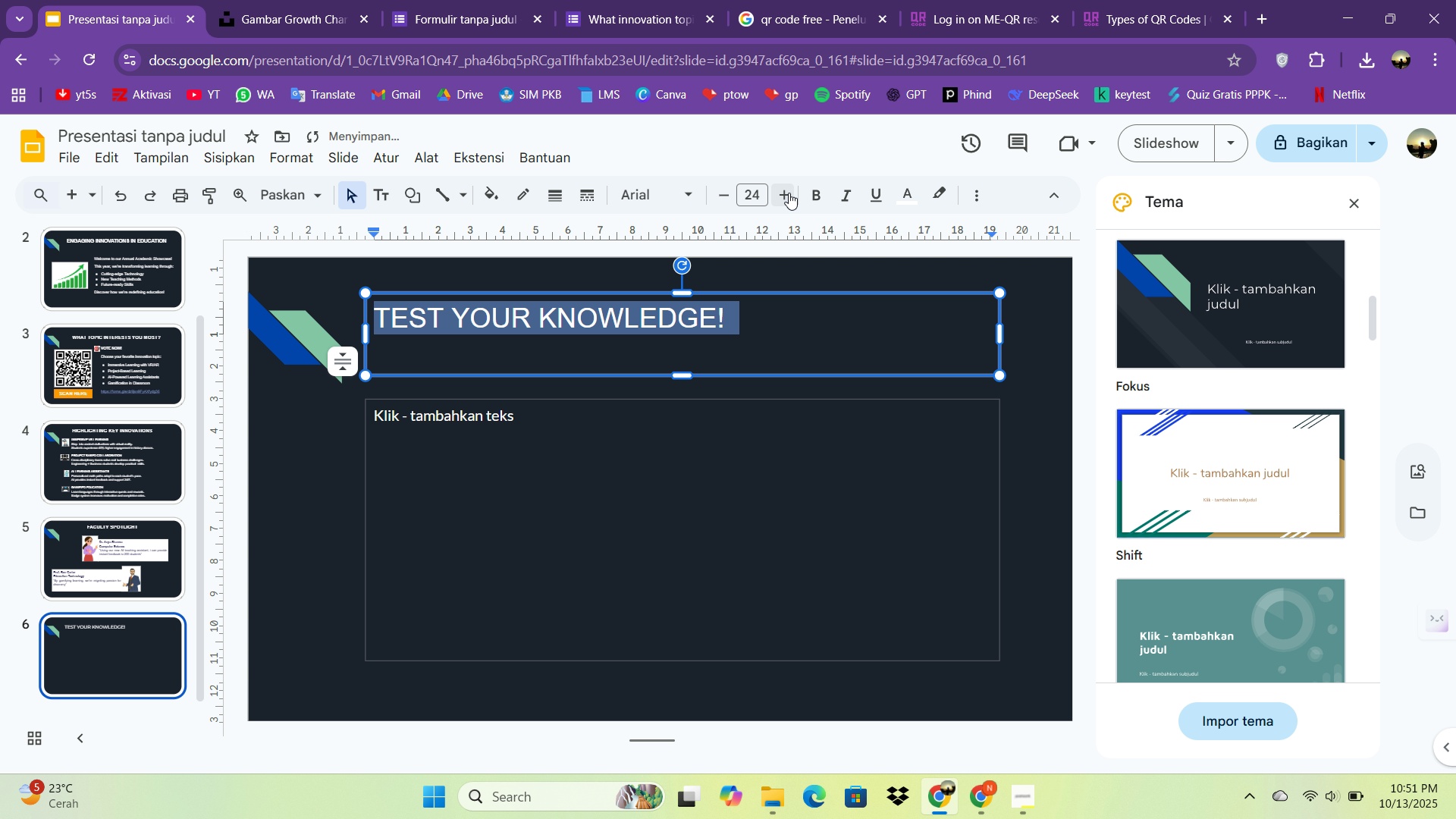 
left_click([789, 193])
 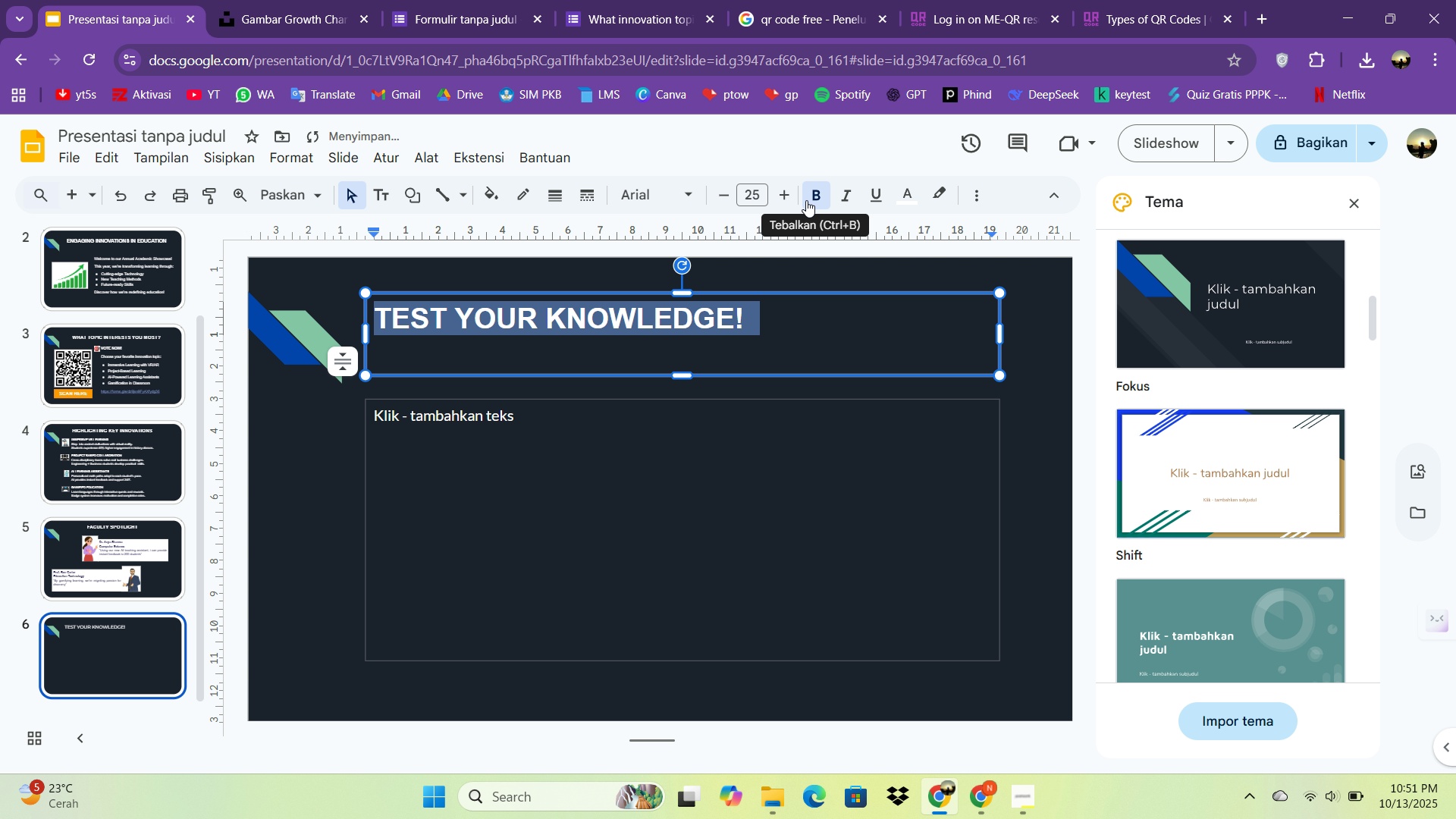 
key(Control+B)
 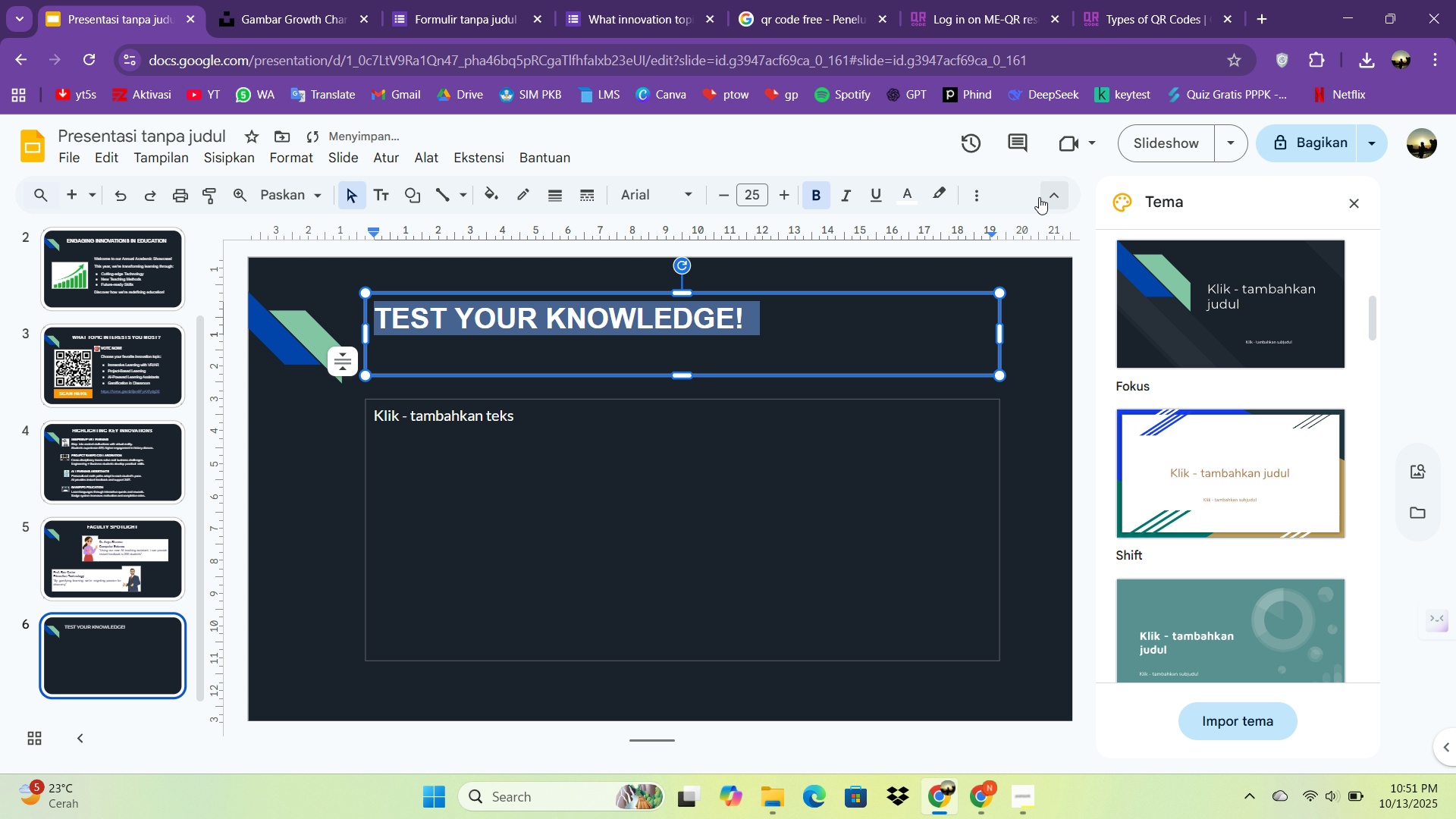 
left_click([973, 195])
 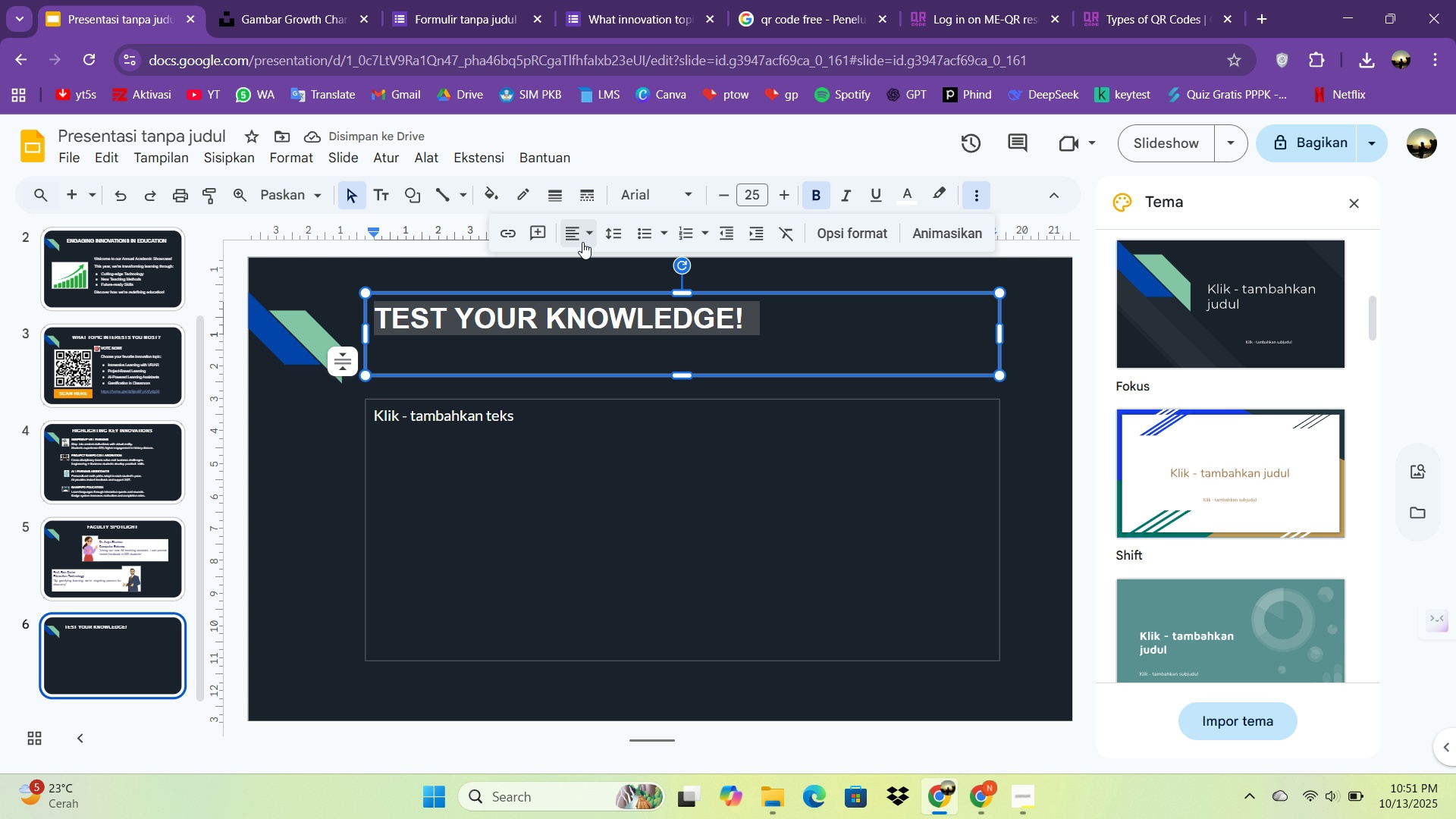 
left_click([584, 235])
 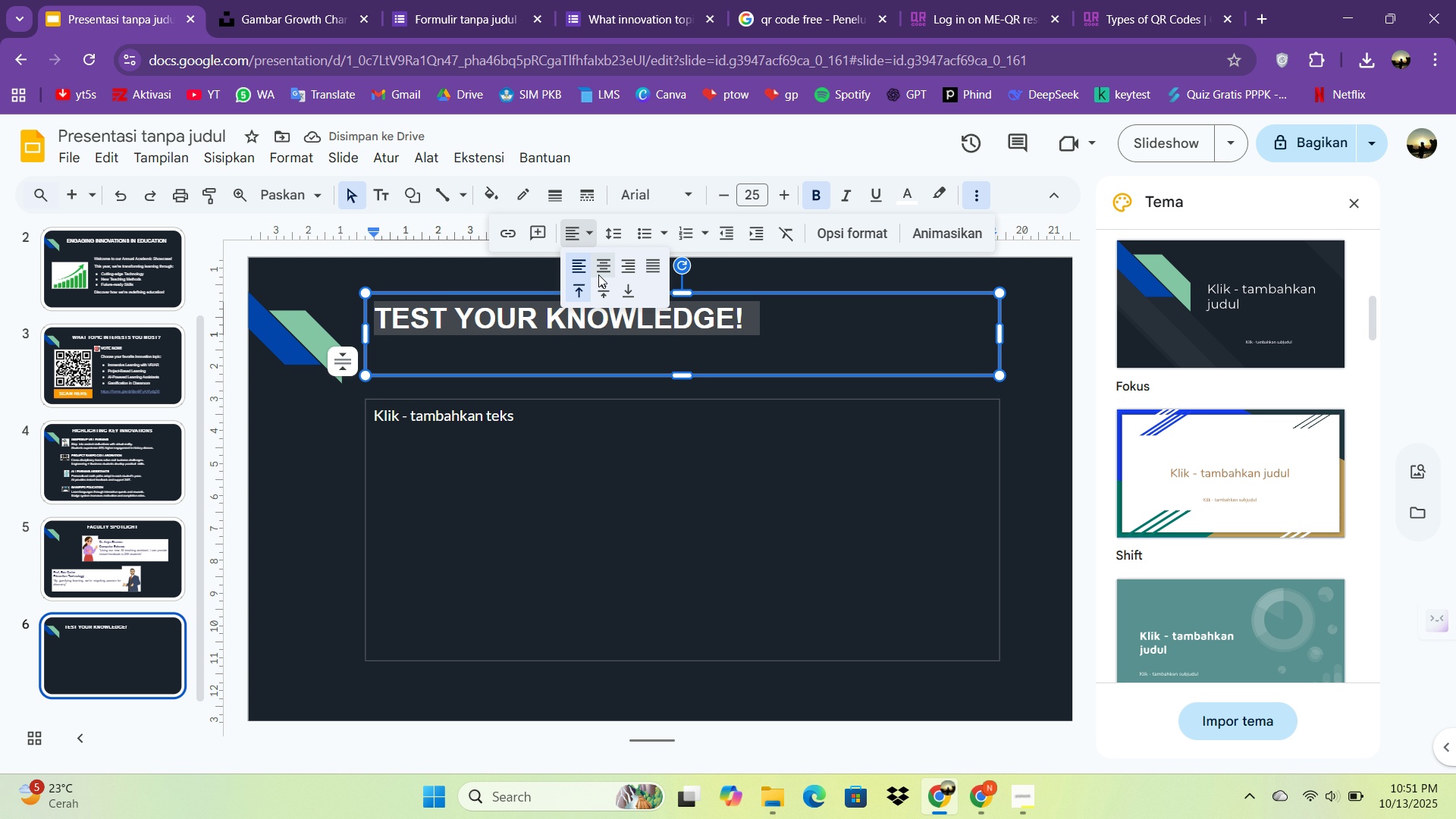 
left_click([598, 275])
 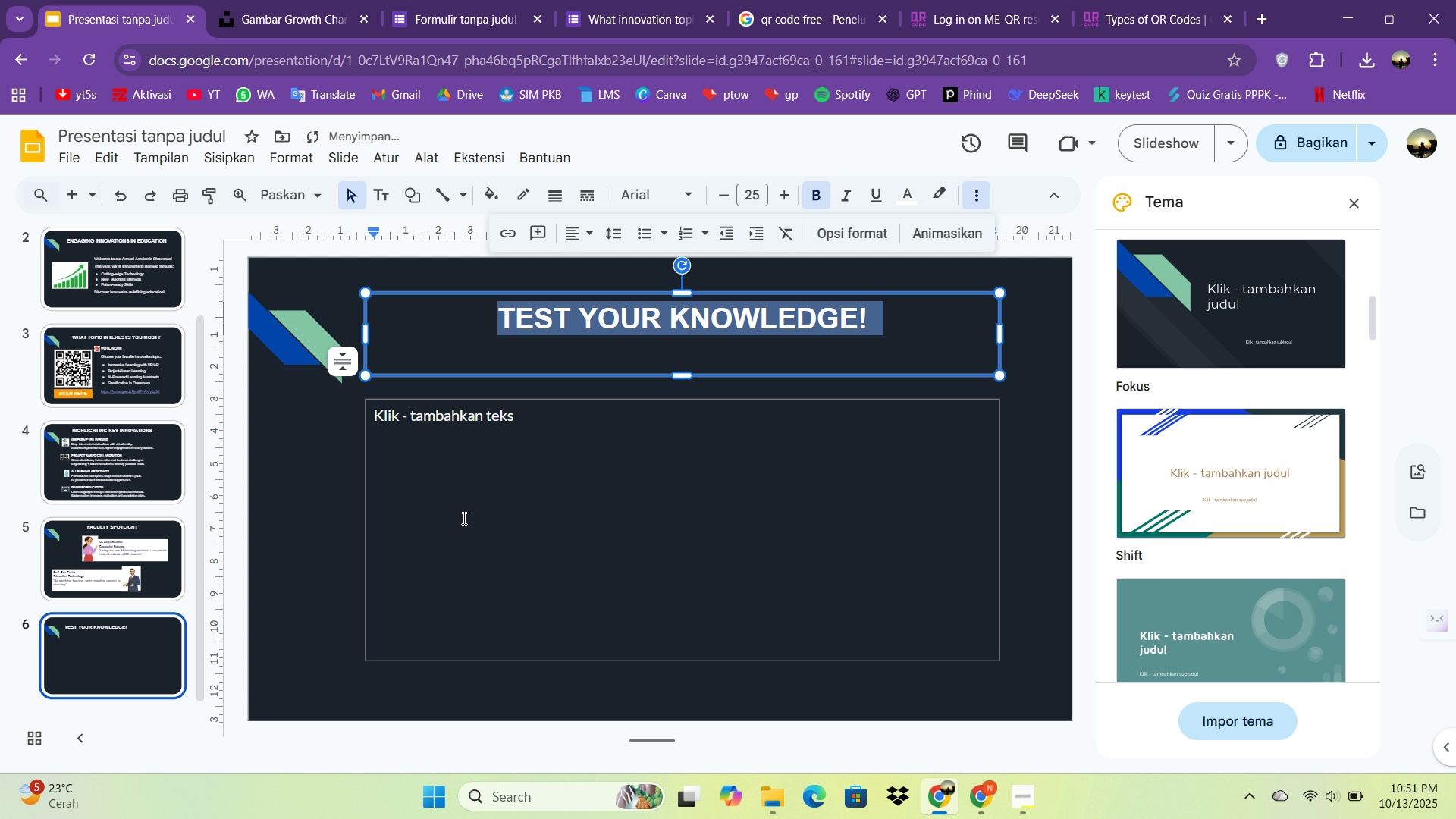 
left_click([463, 518])
 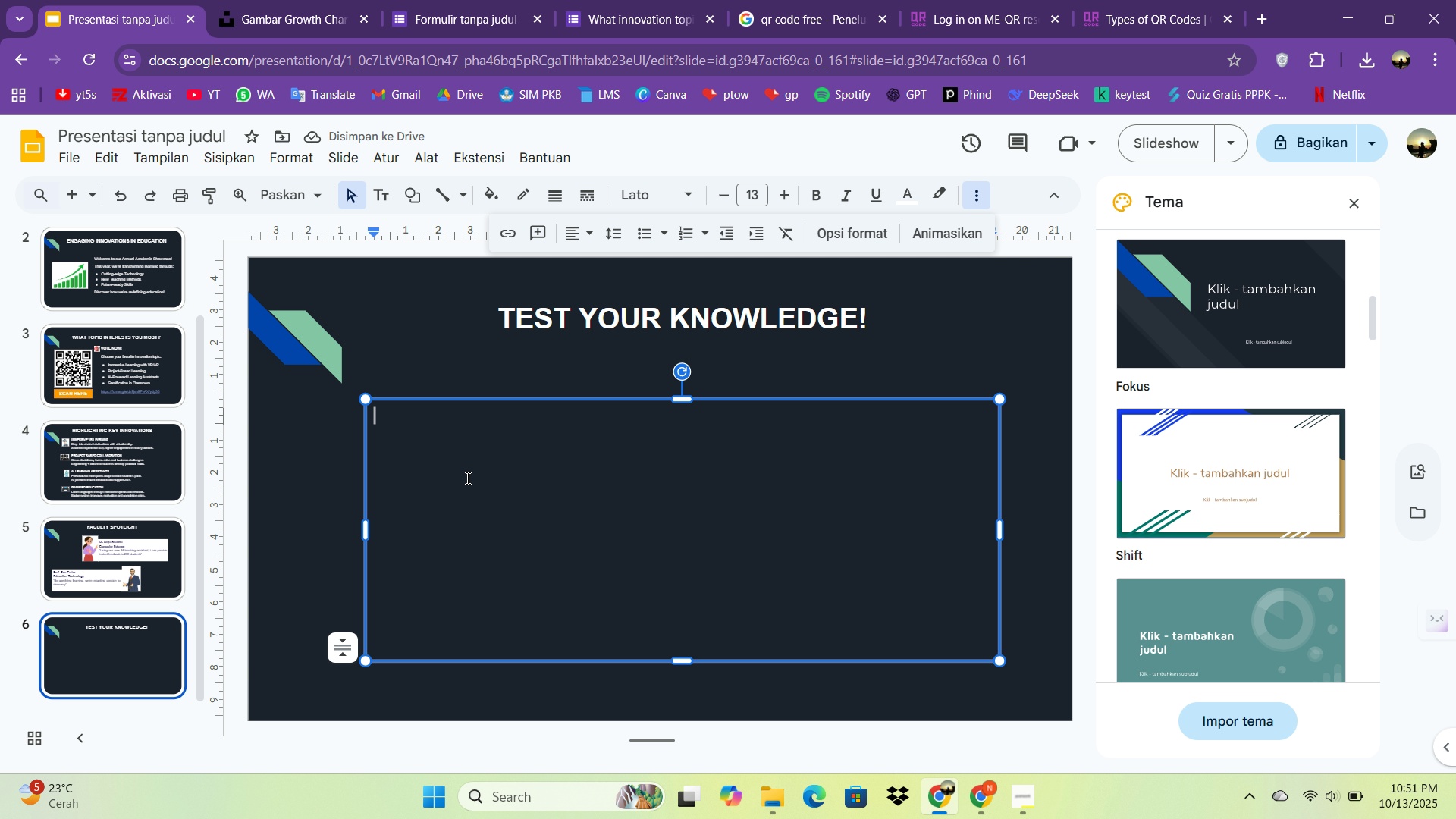 
type(Q)
key(Backspace)
key(Tab)
type(W)
key(Backspace)
key(Backspace)
type(QUIZ QUESTION:)
 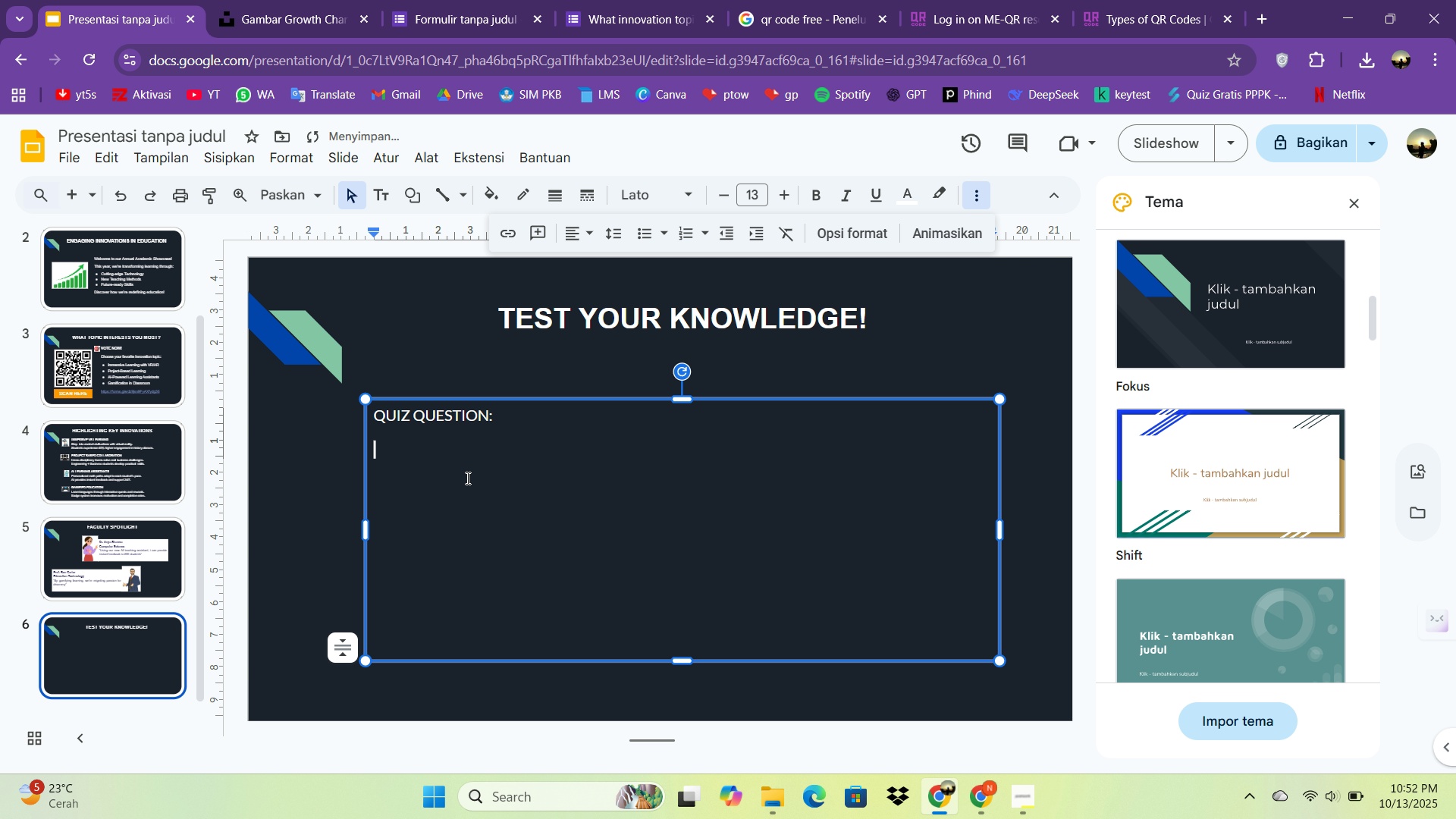 
 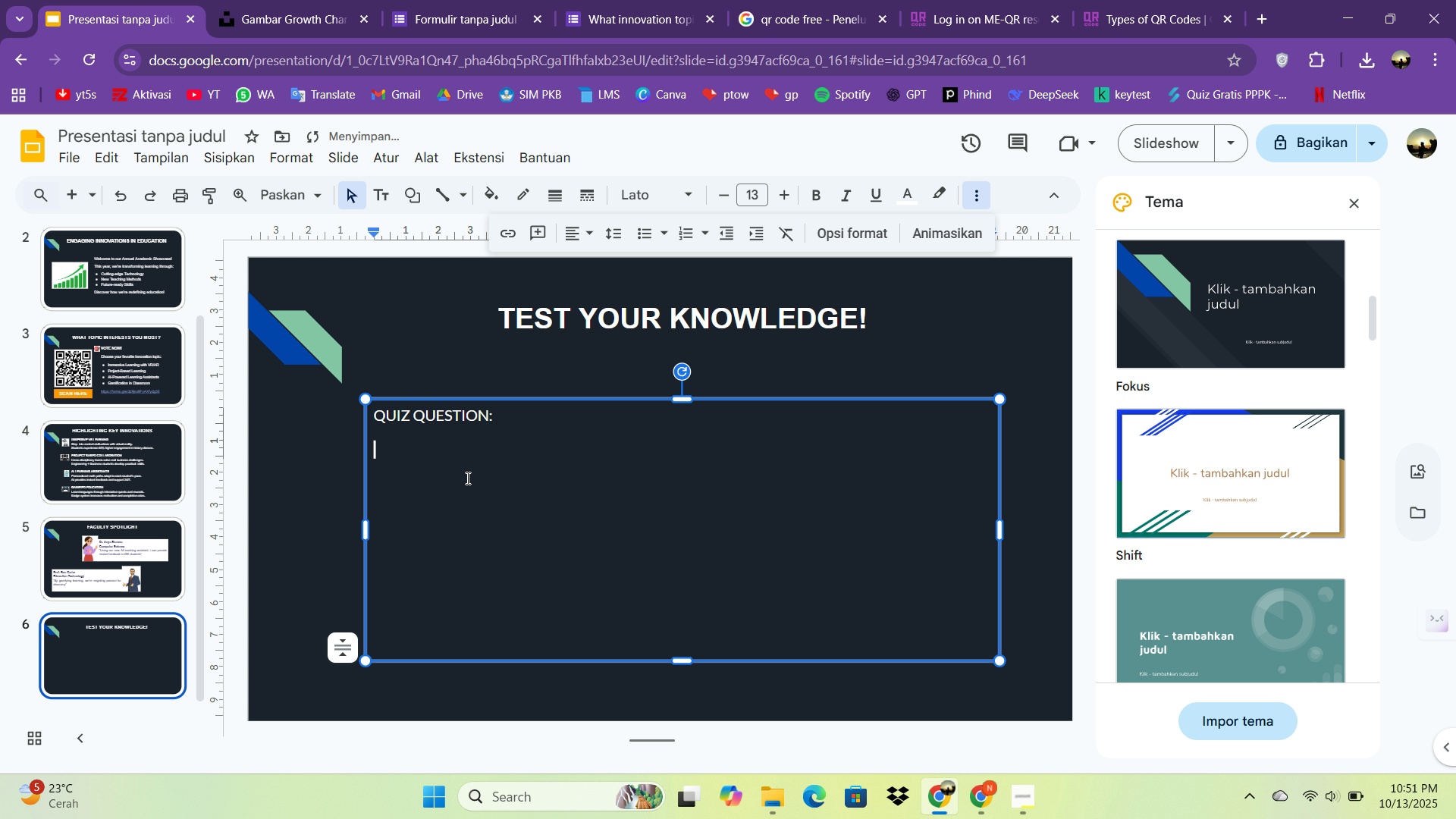 
key(Enter)
 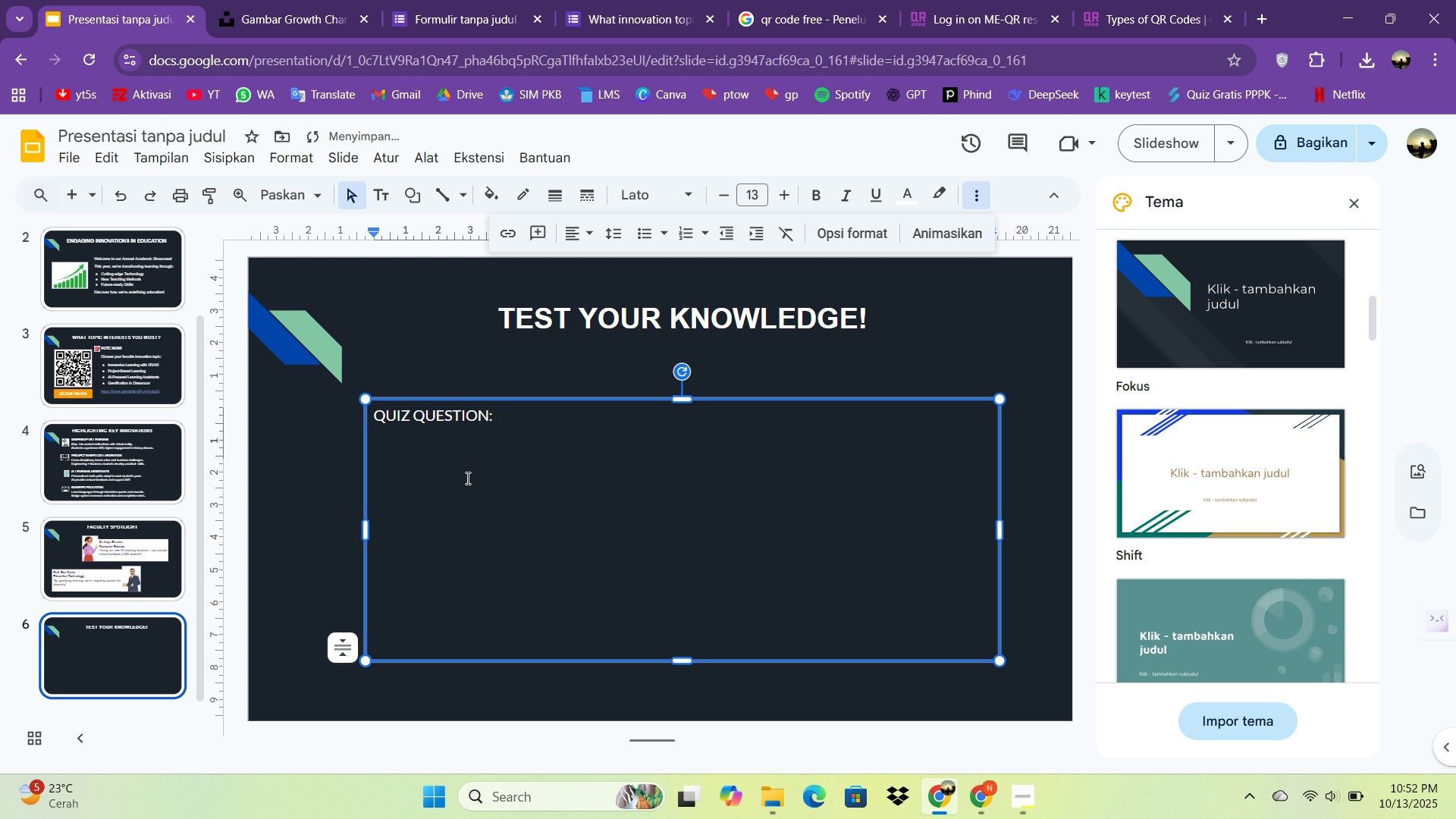 
type("WHI)
key(Backspace)
key(Backspace)
type(hich departe)
key(Backspace)
type(ment pioneered VR for immersive learning?")
 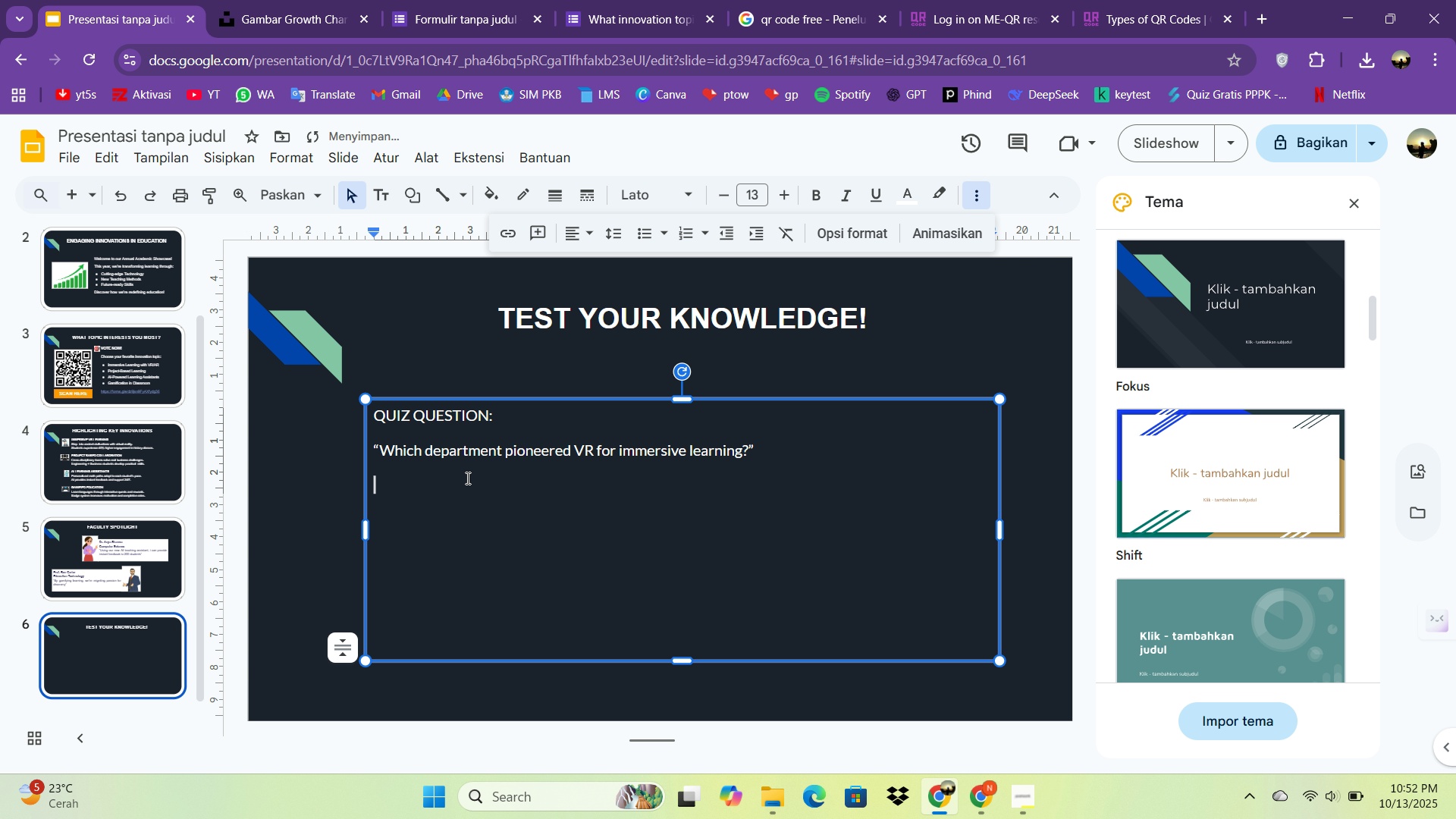 
 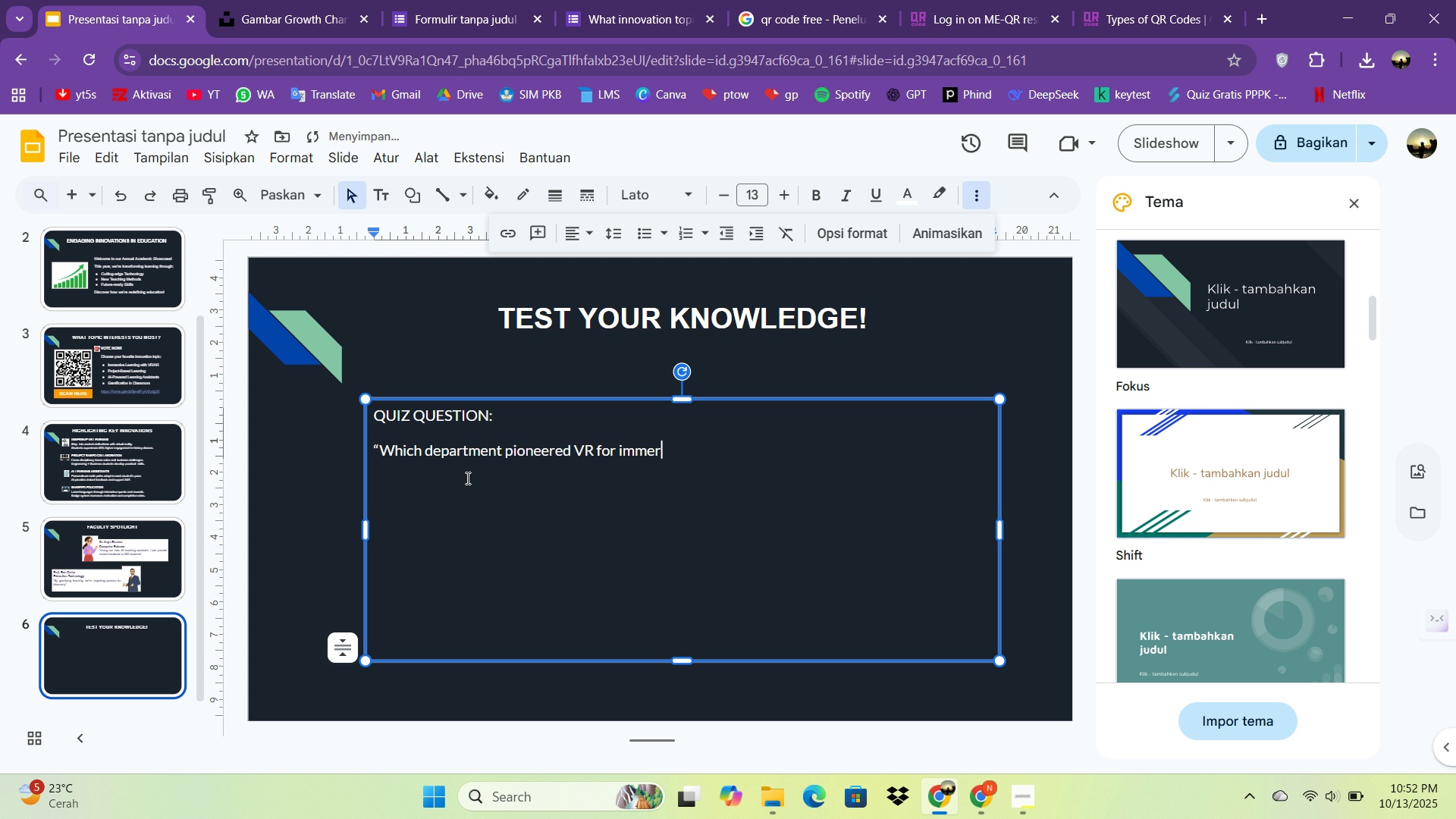 
key(Enter)
 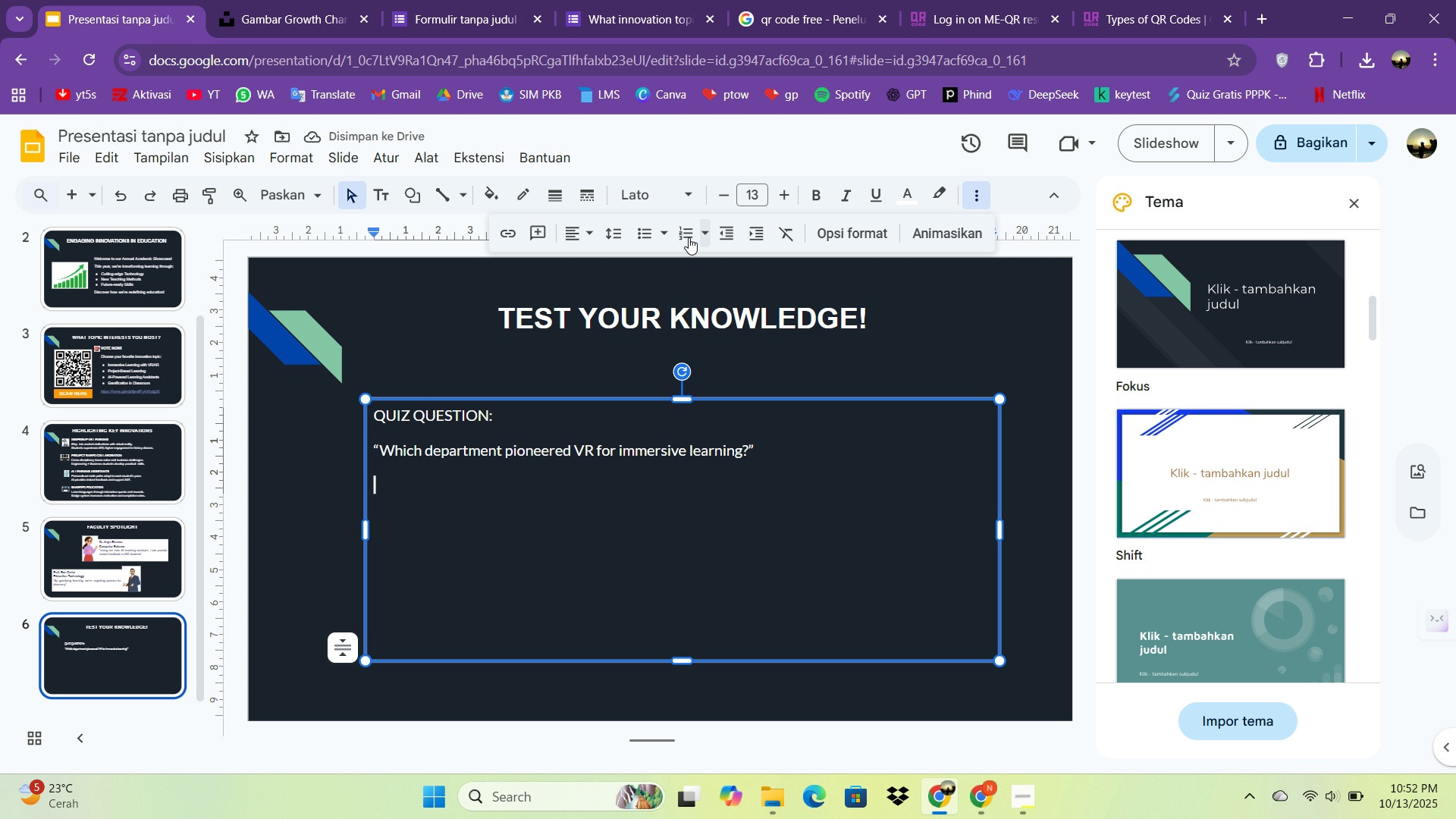 
left_click([632, 235])
 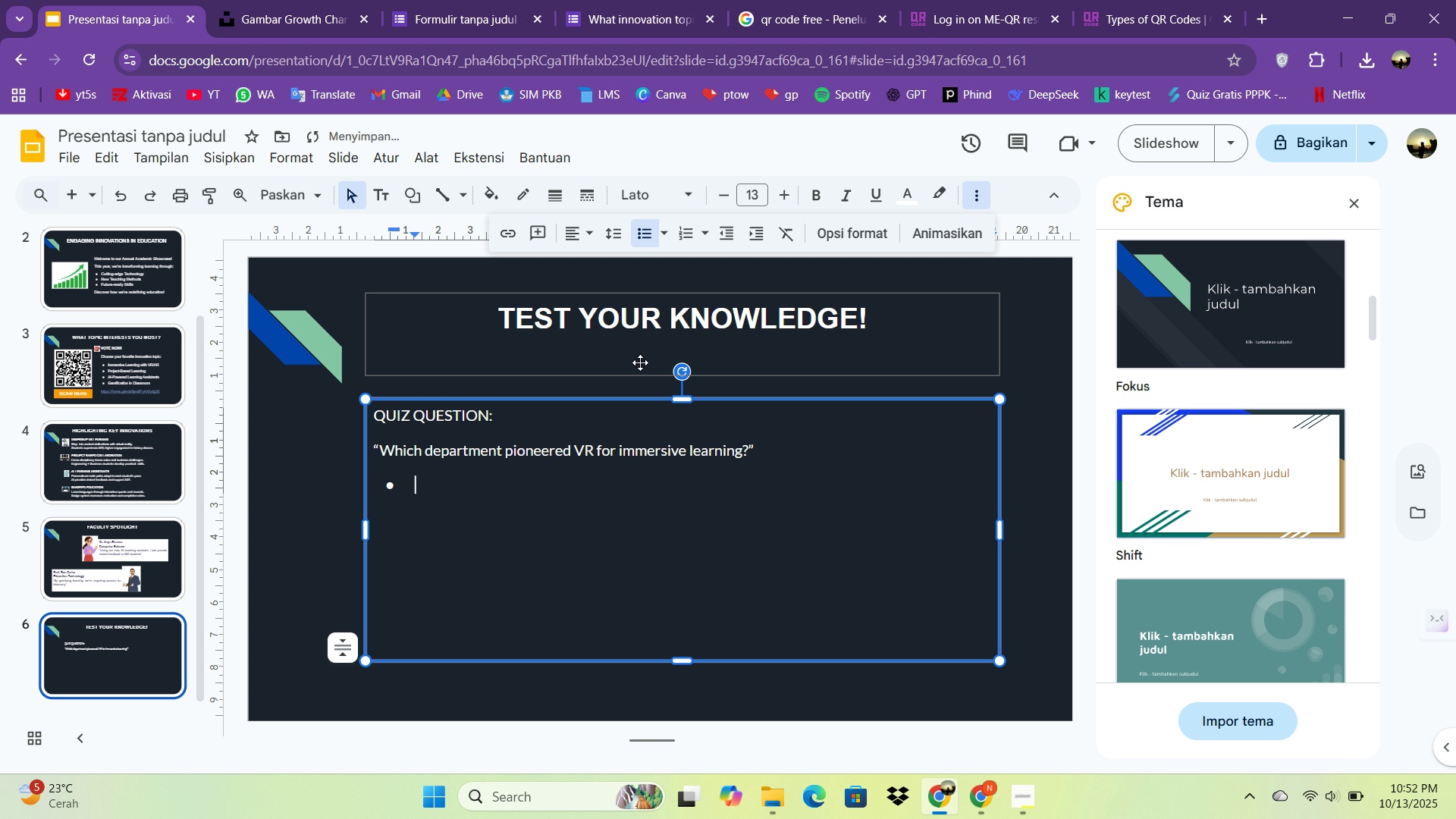 
type(Computer Scir)
key(Backspace)
type(rn)
key(Backspace)
key(Backspace)
type(ence)
 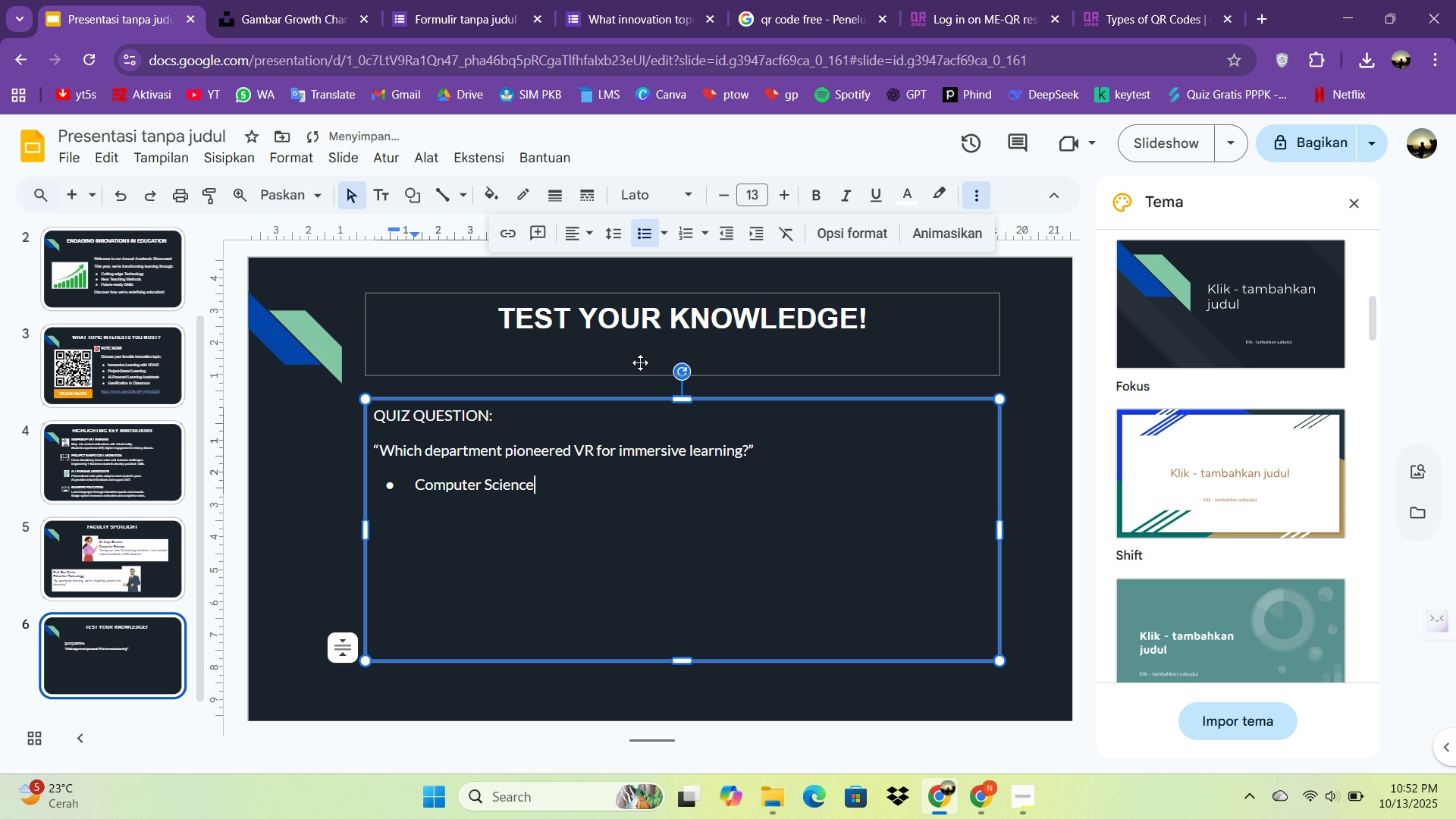 
key(Enter)
 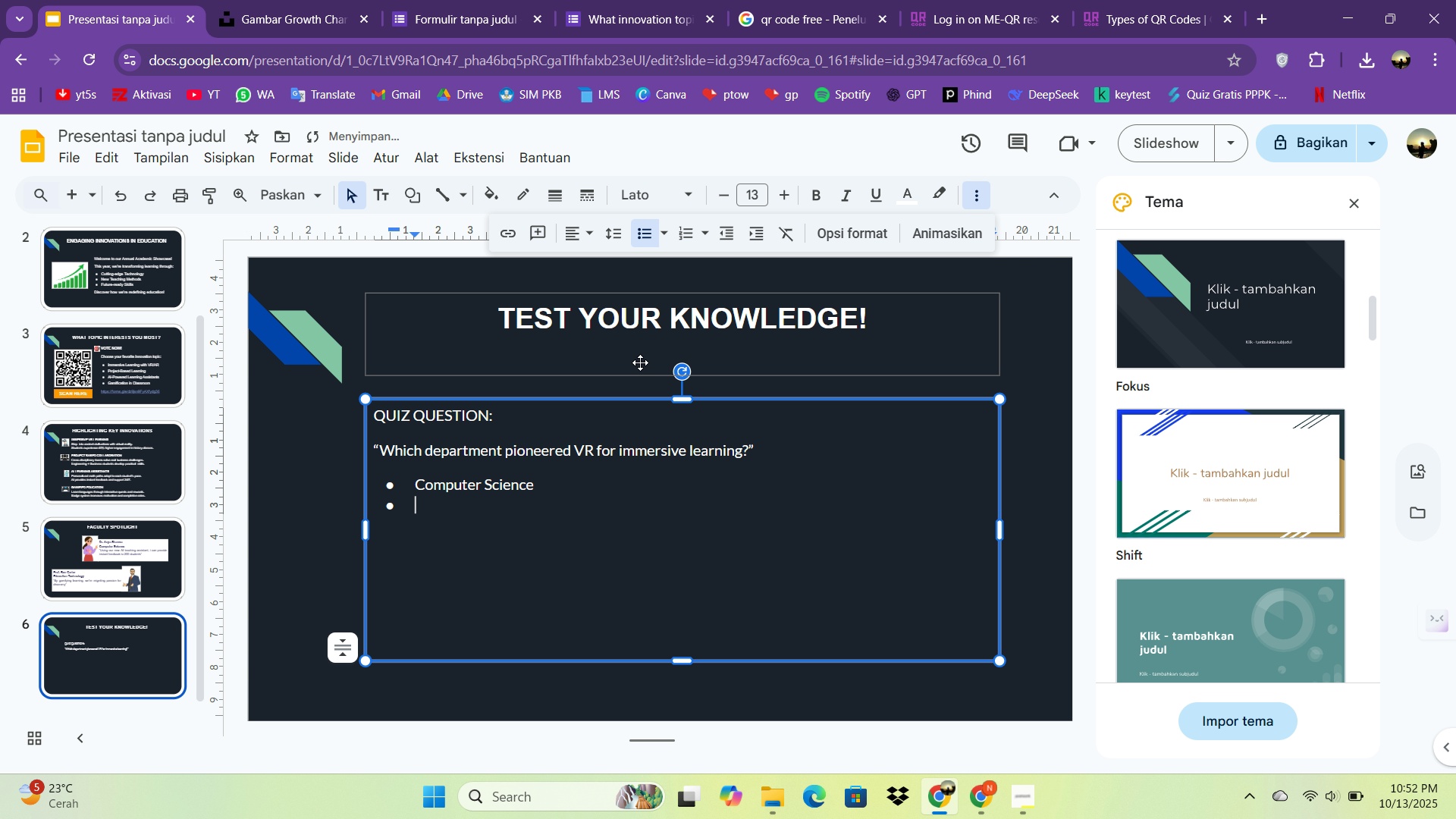 
type(Hisy)
key(Backspace)
type(tor)
 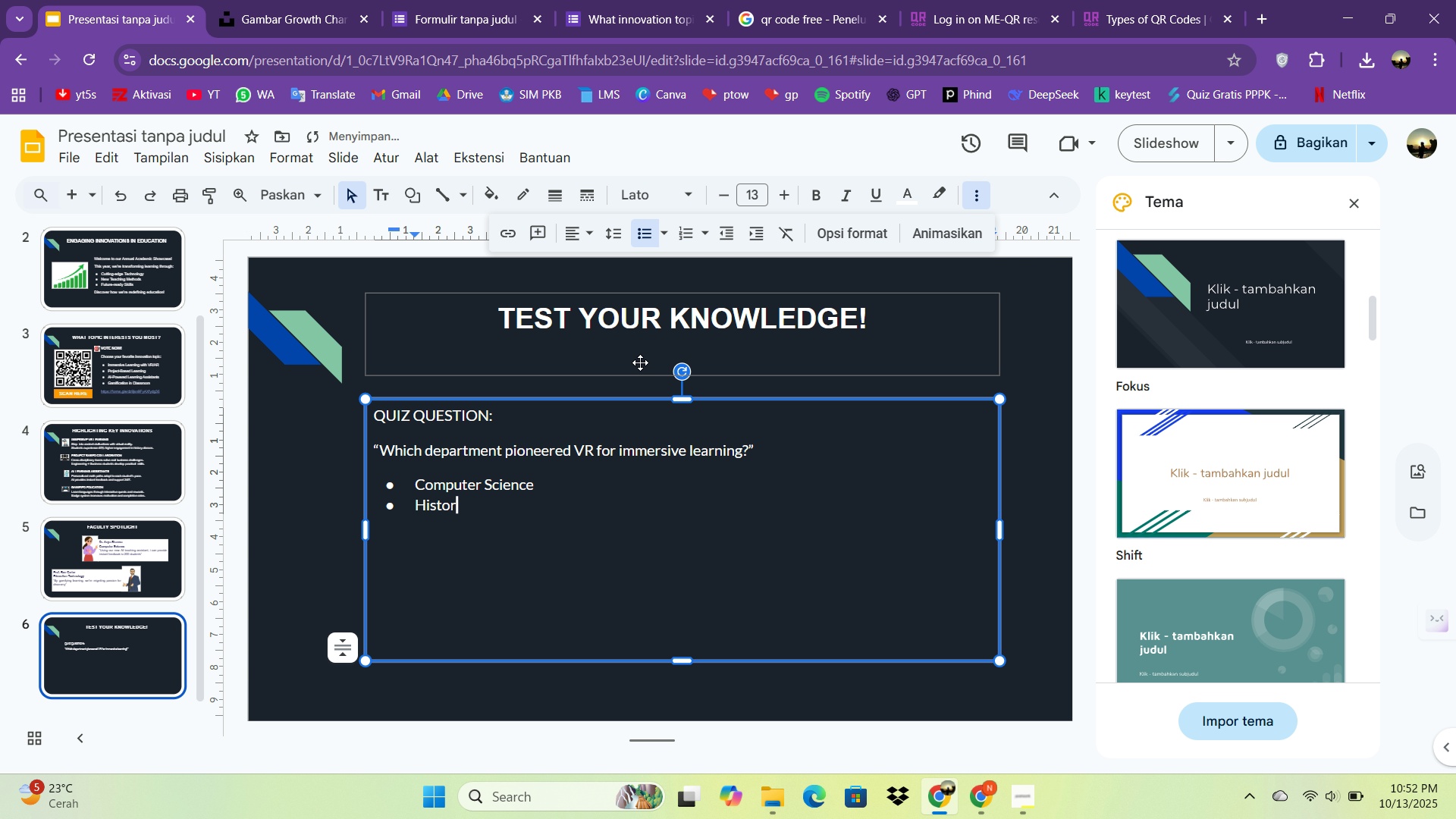 
hold_key(key=Y, duration=6.1)
 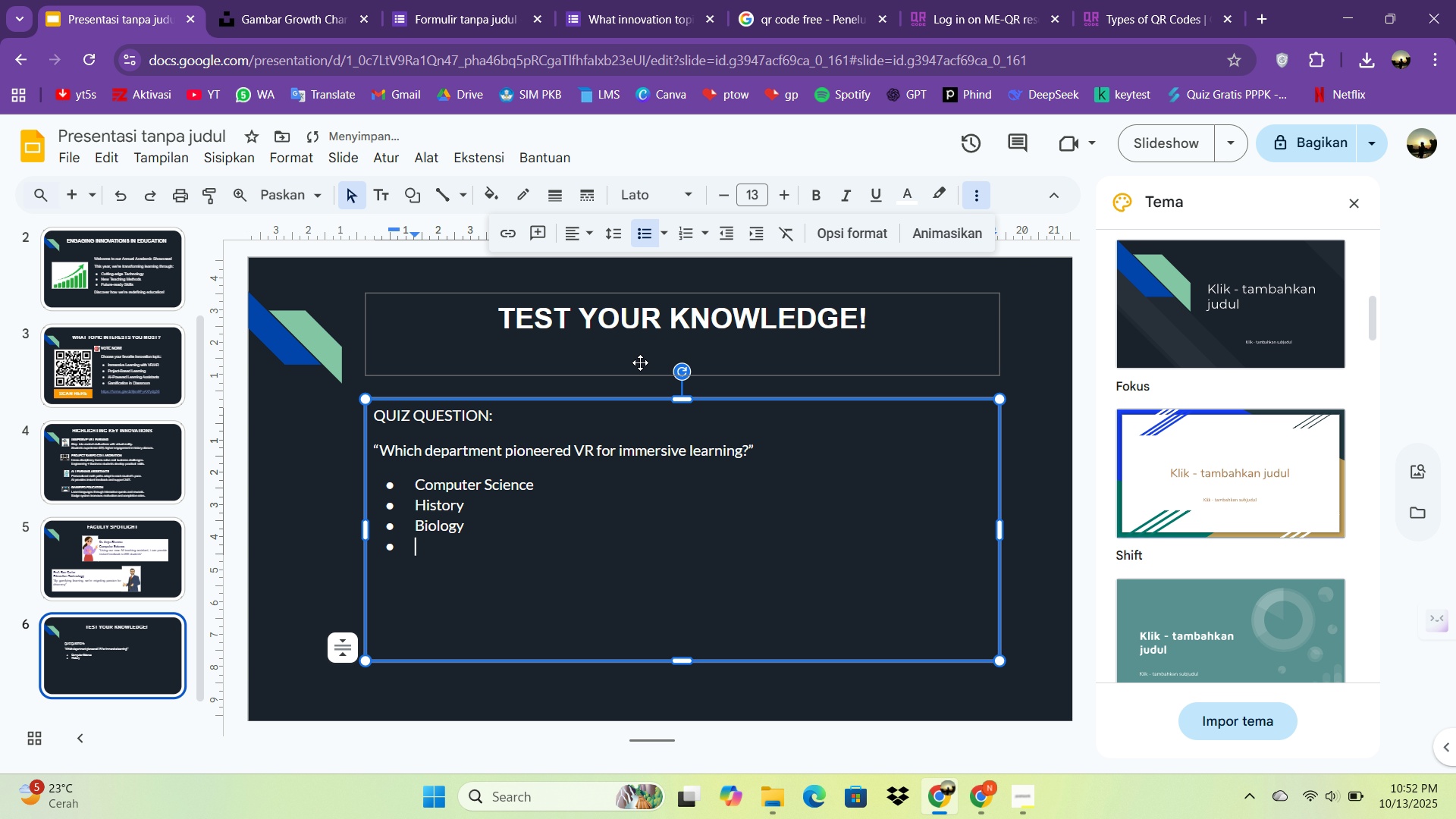 
key(Enter)
 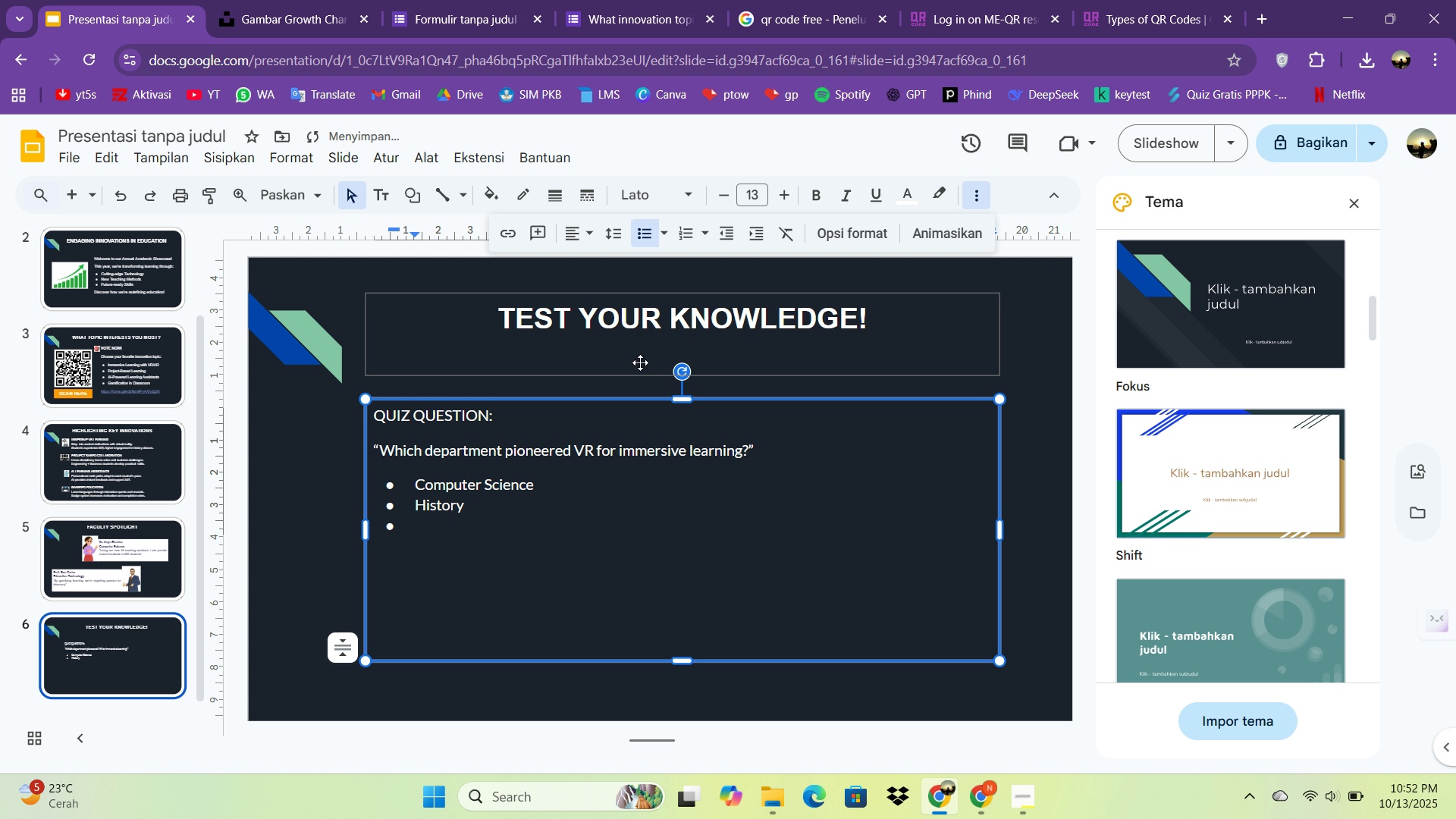 
type(Bil)
key(Backspace)
type(olog)
 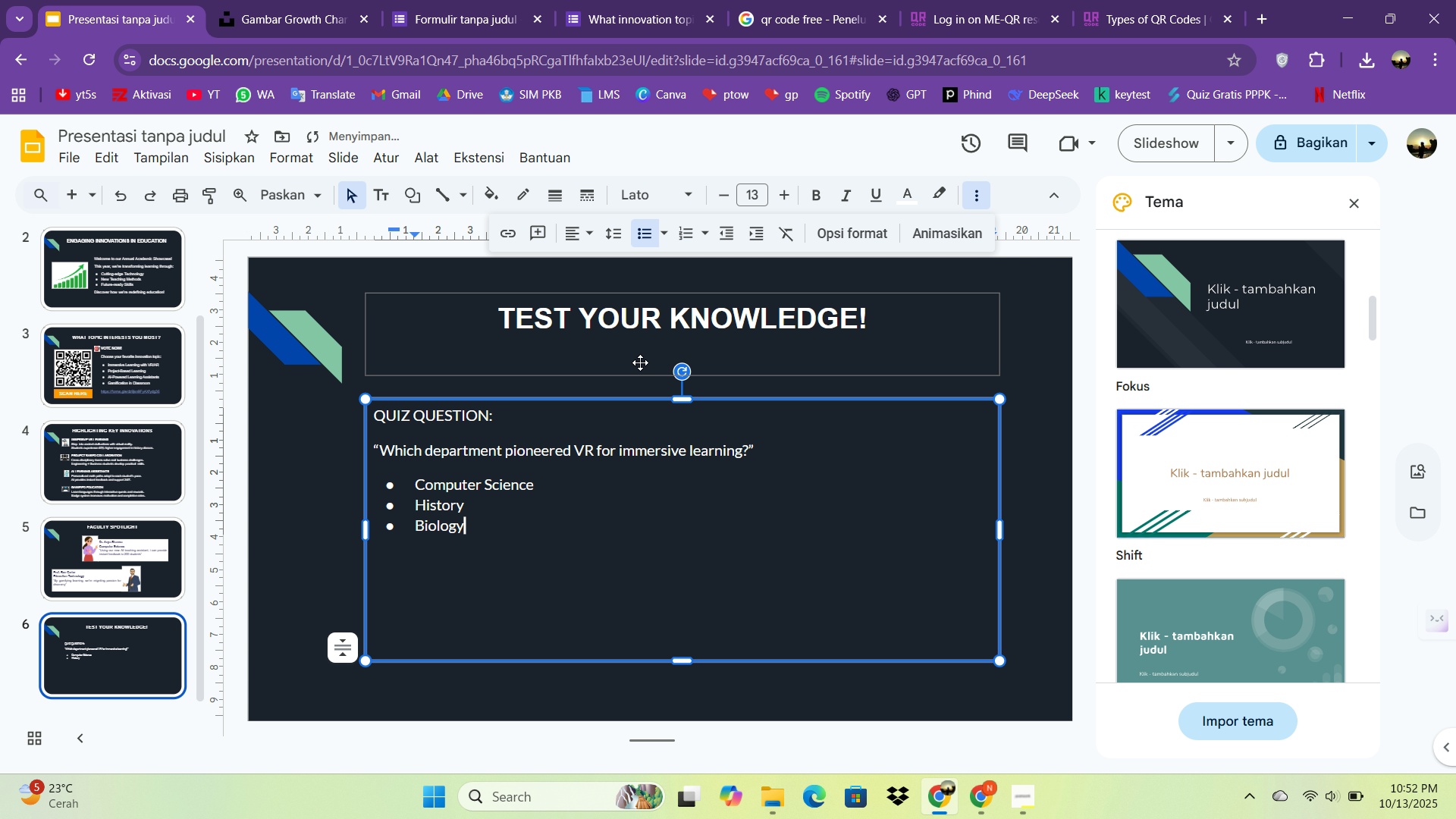 
key(Enter)
 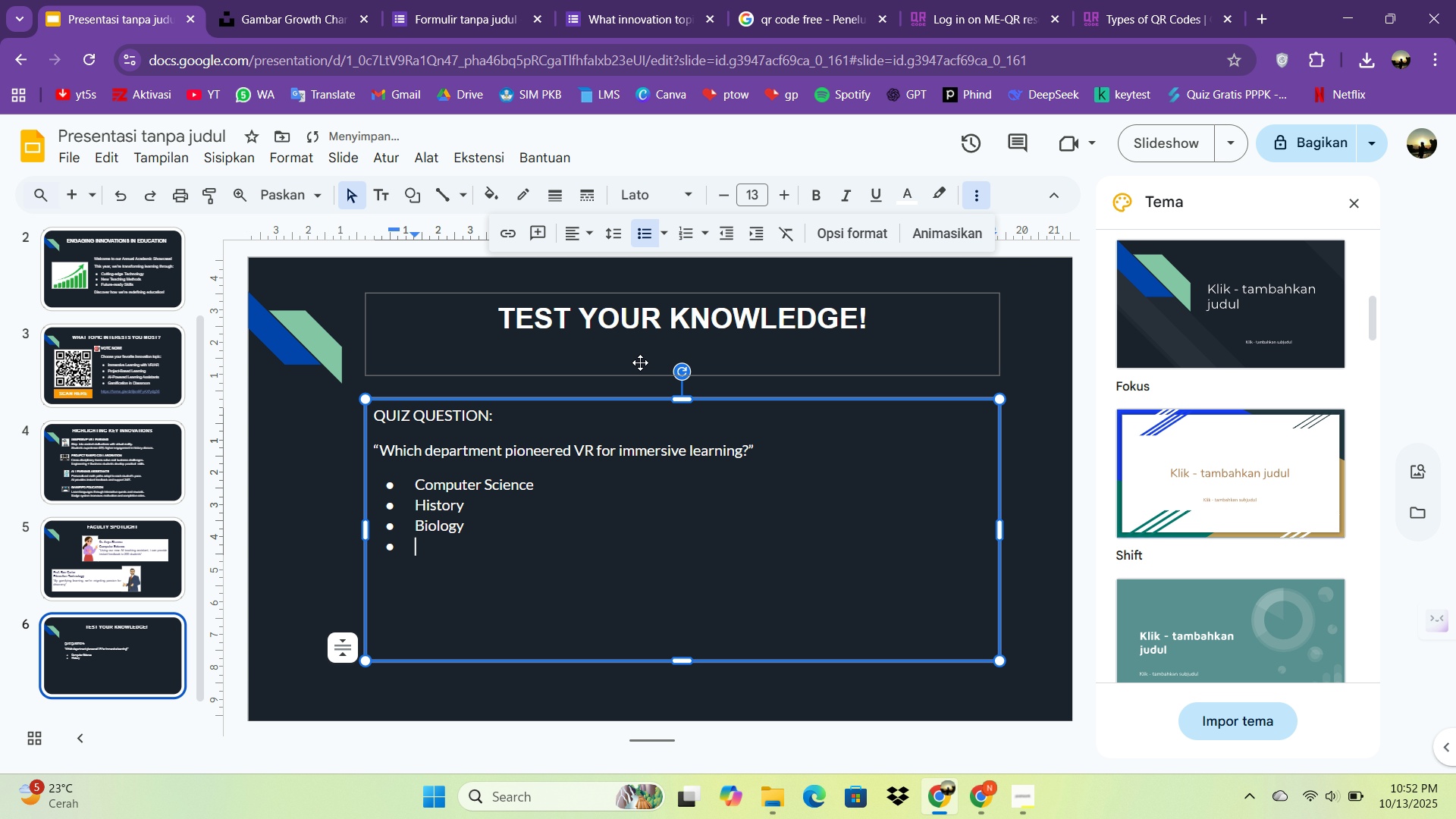 
type(Literature)
 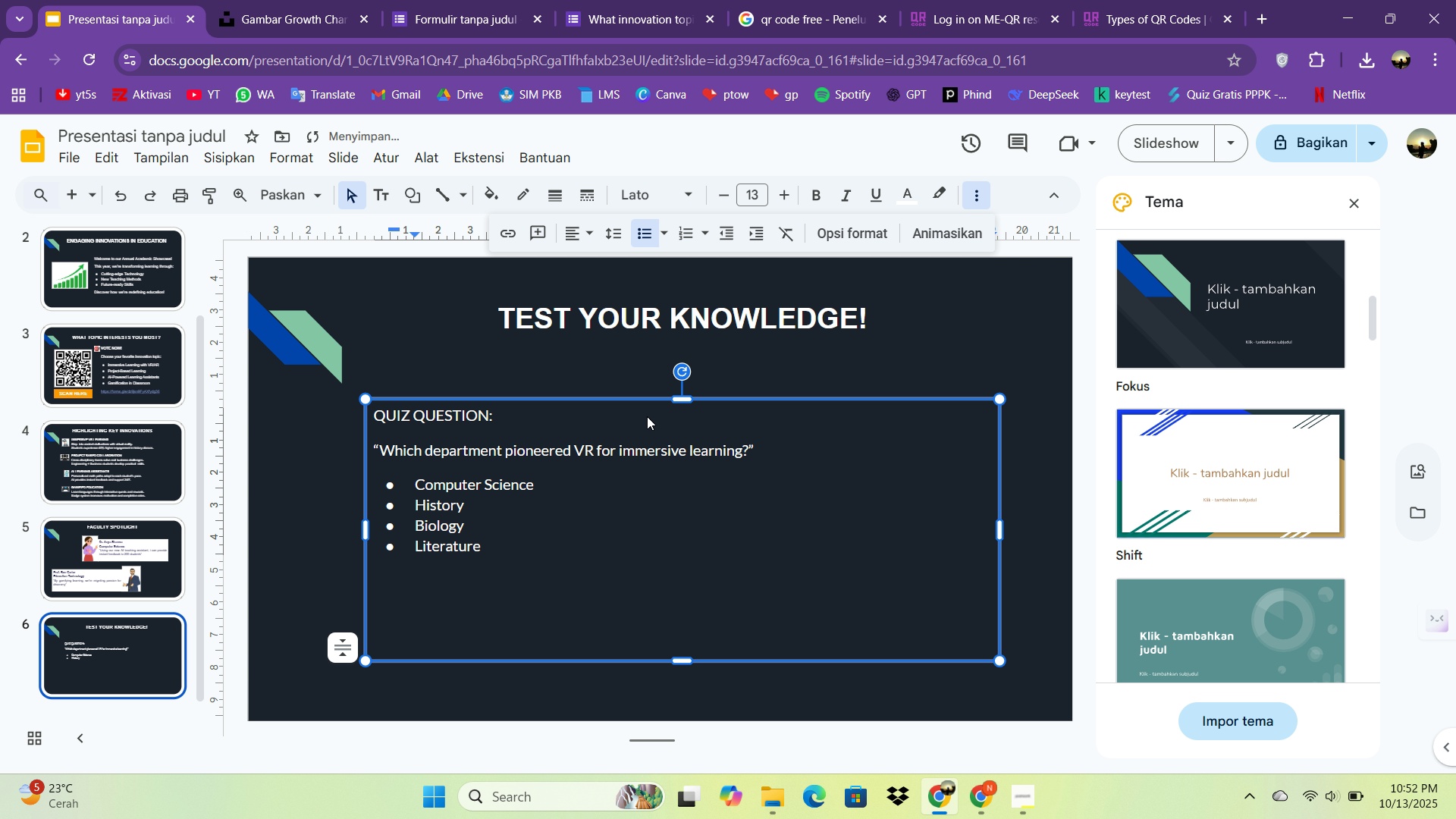 
left_click([619, 516])
 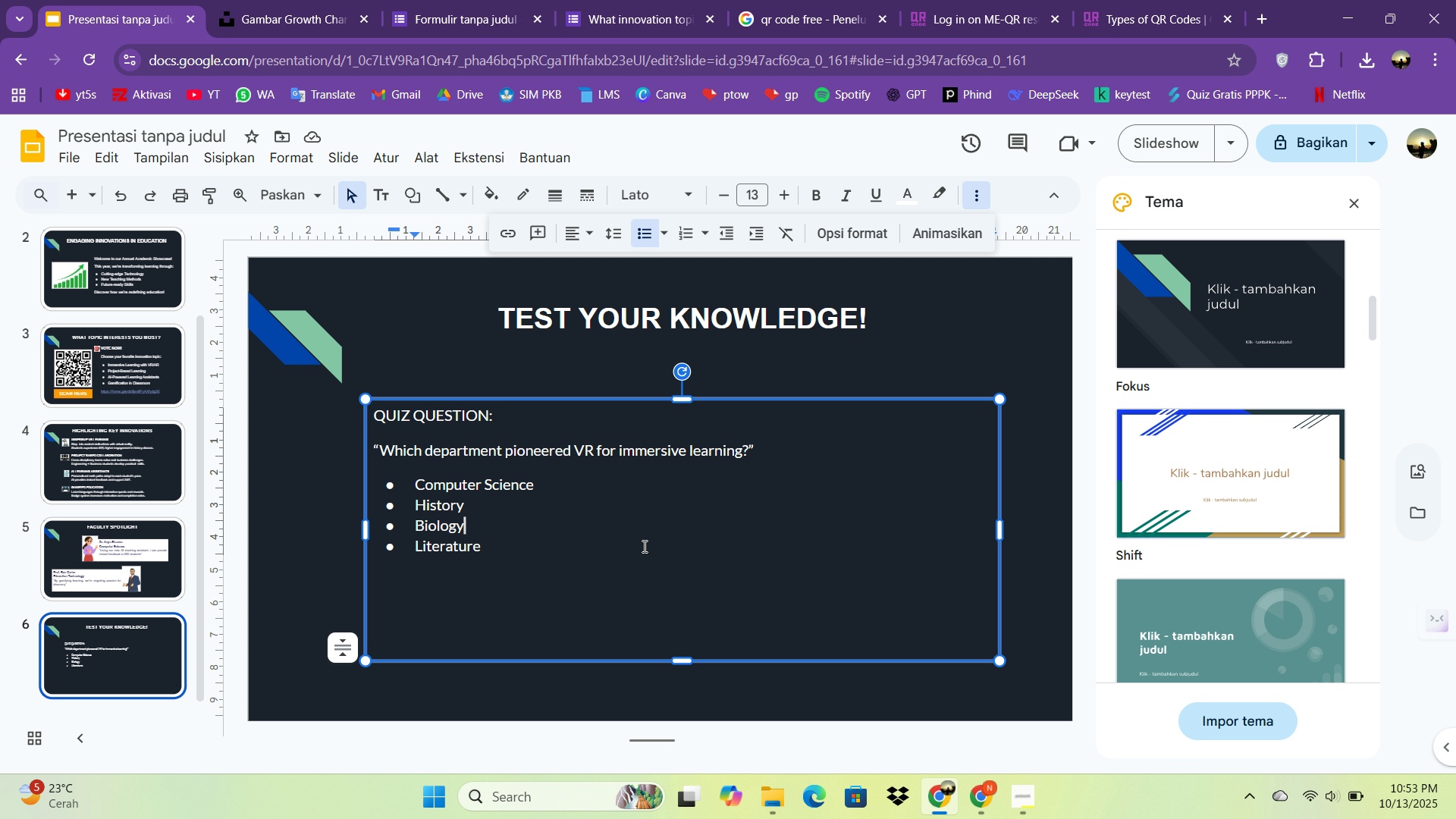 
wait(14.29)
 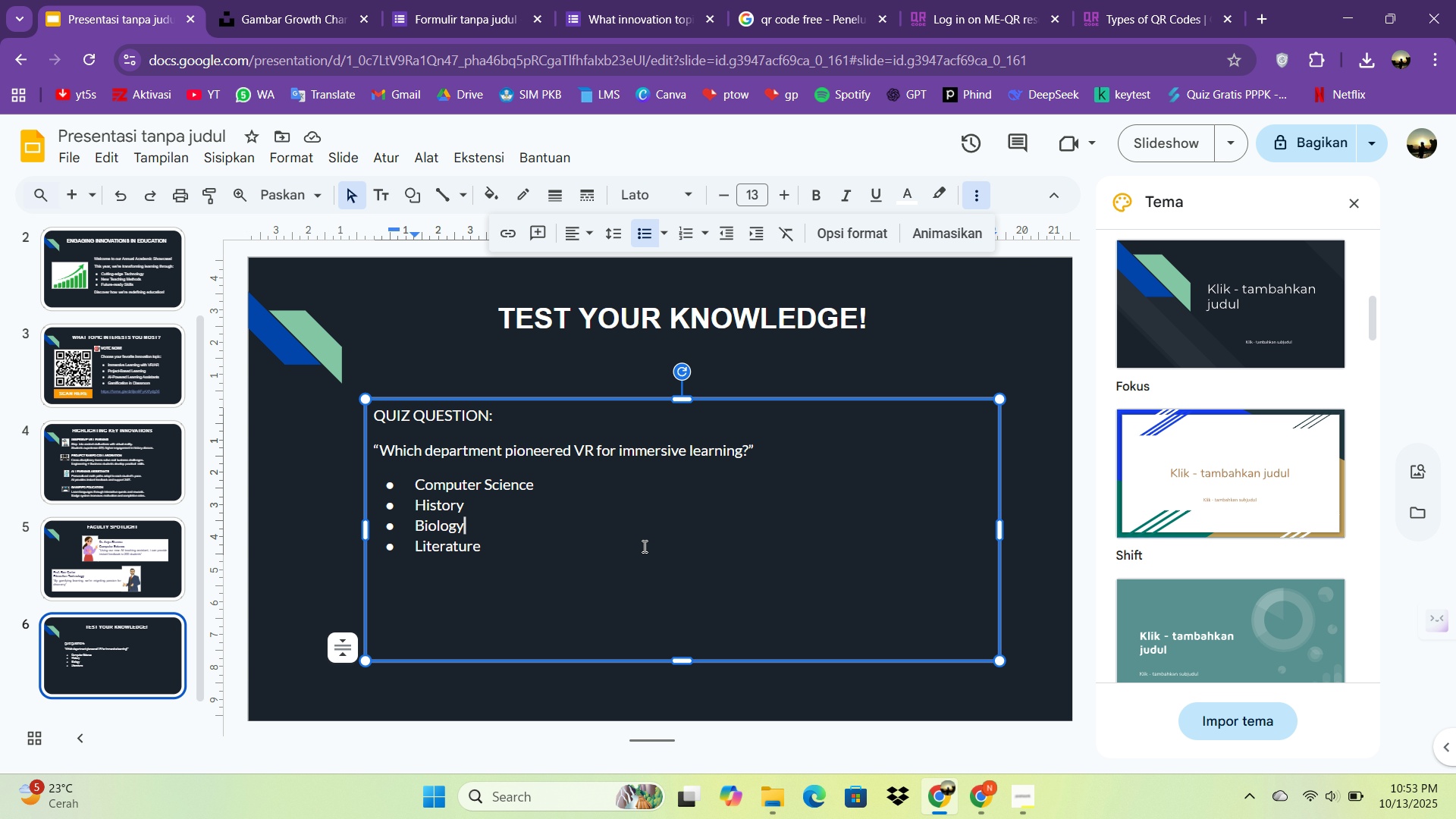 
left_click([529, 548])
 